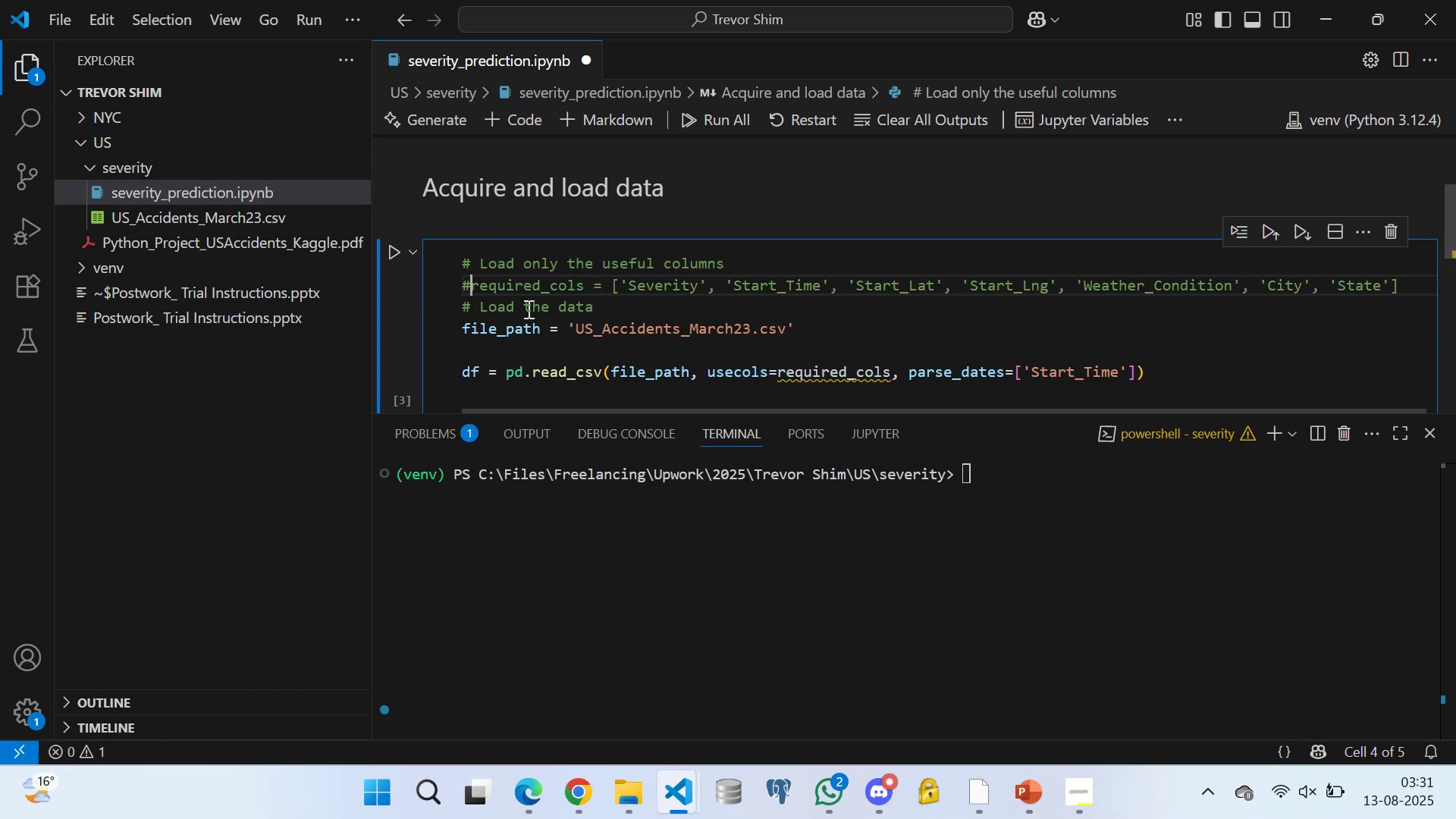 
scroll: coordinate [711, 308], scroll_direction: down, amount: 2.0
 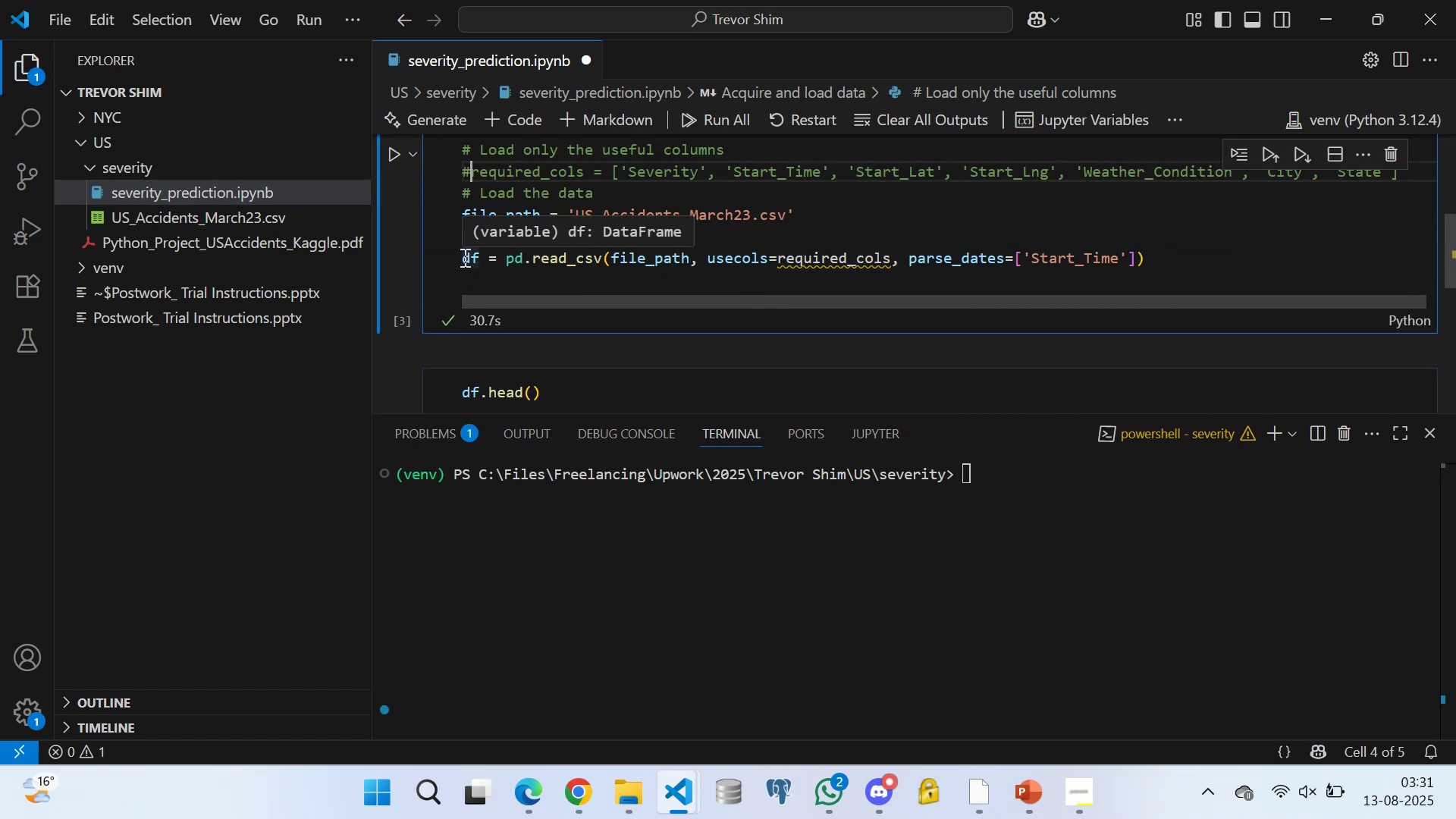 
left_click([463, 255])
 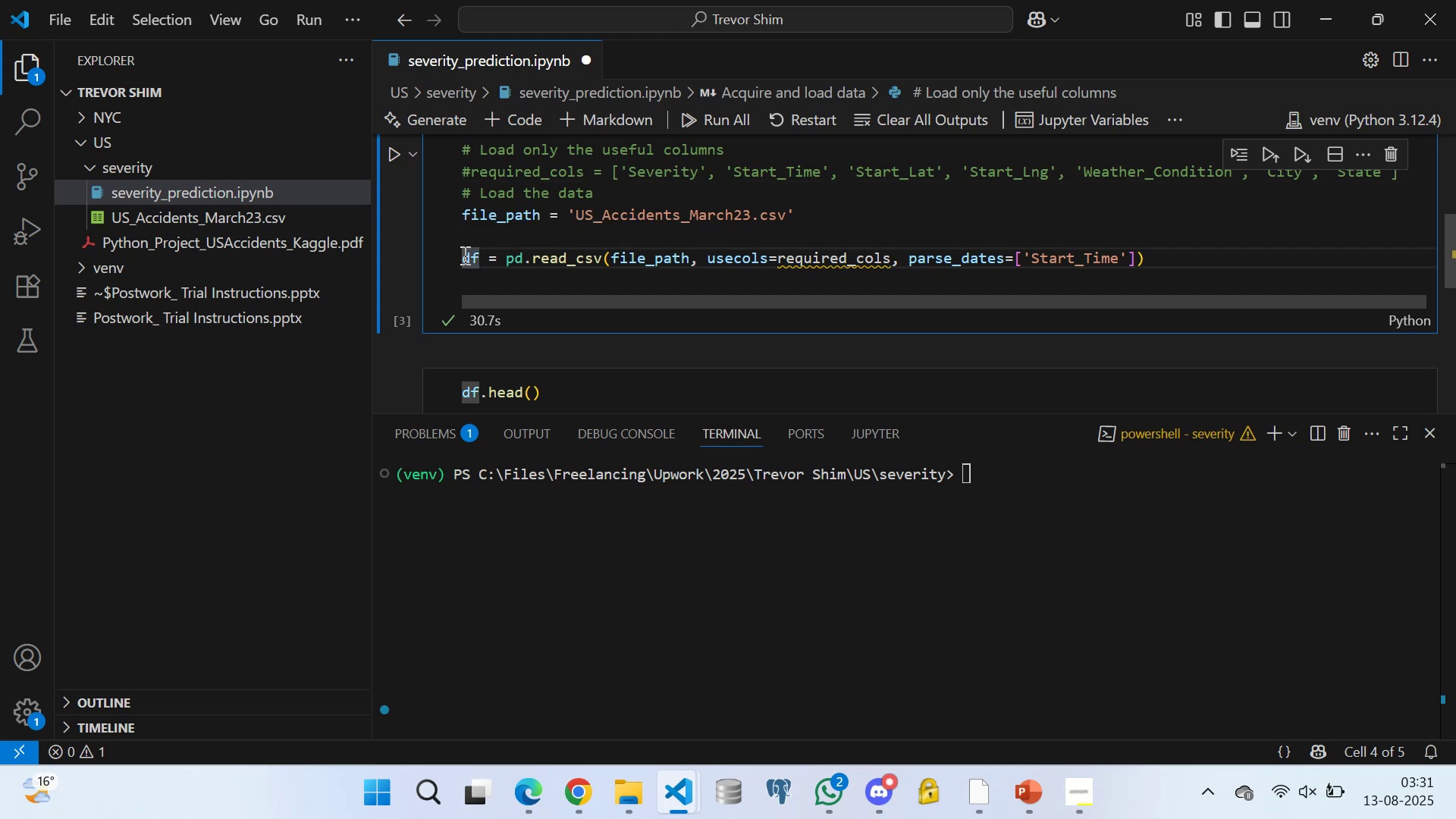 
key(Shift+3)
 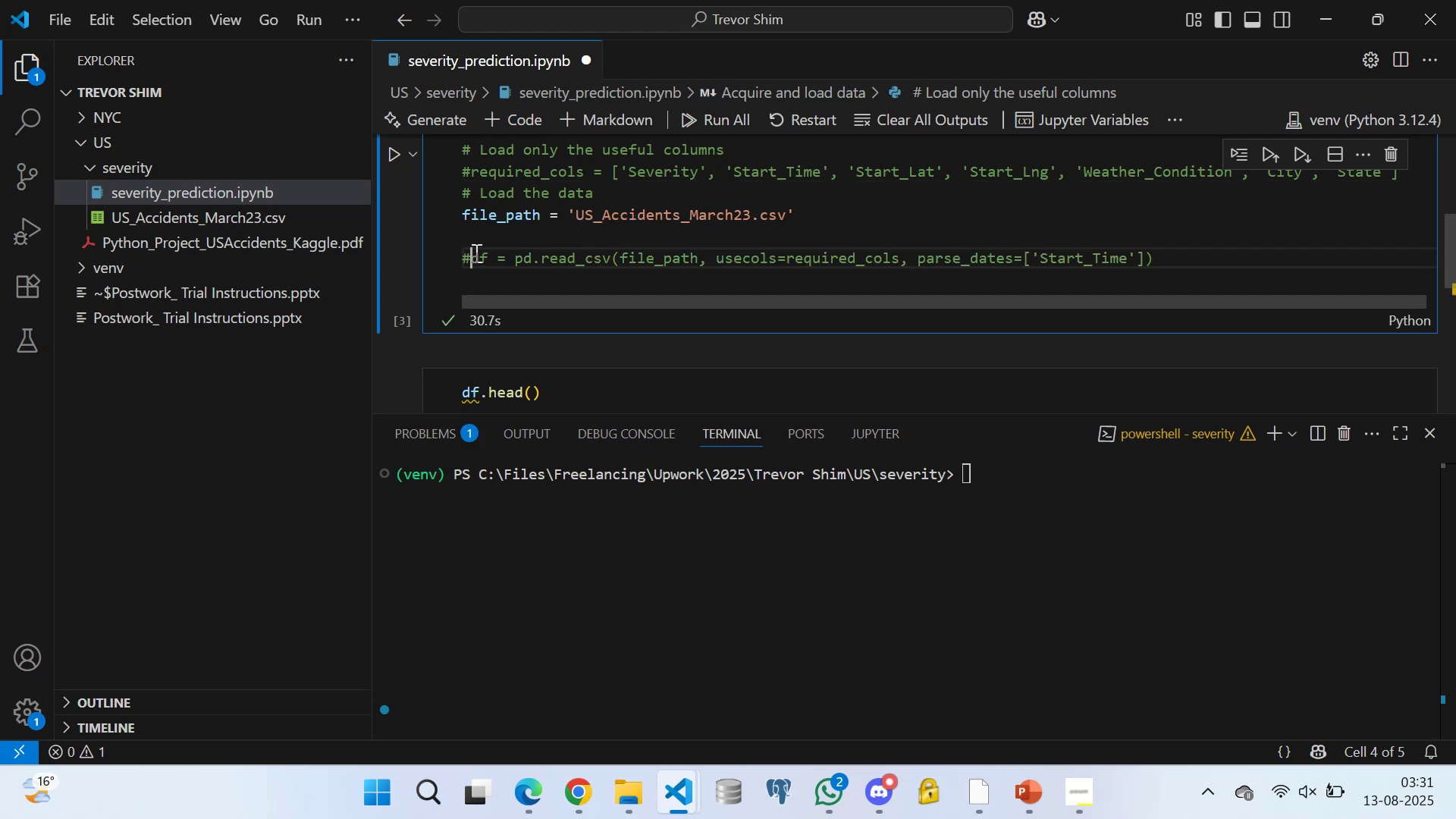 
left_click_drag(start_coordinate=[474, 252], to_coordinate=[1159, 250])
 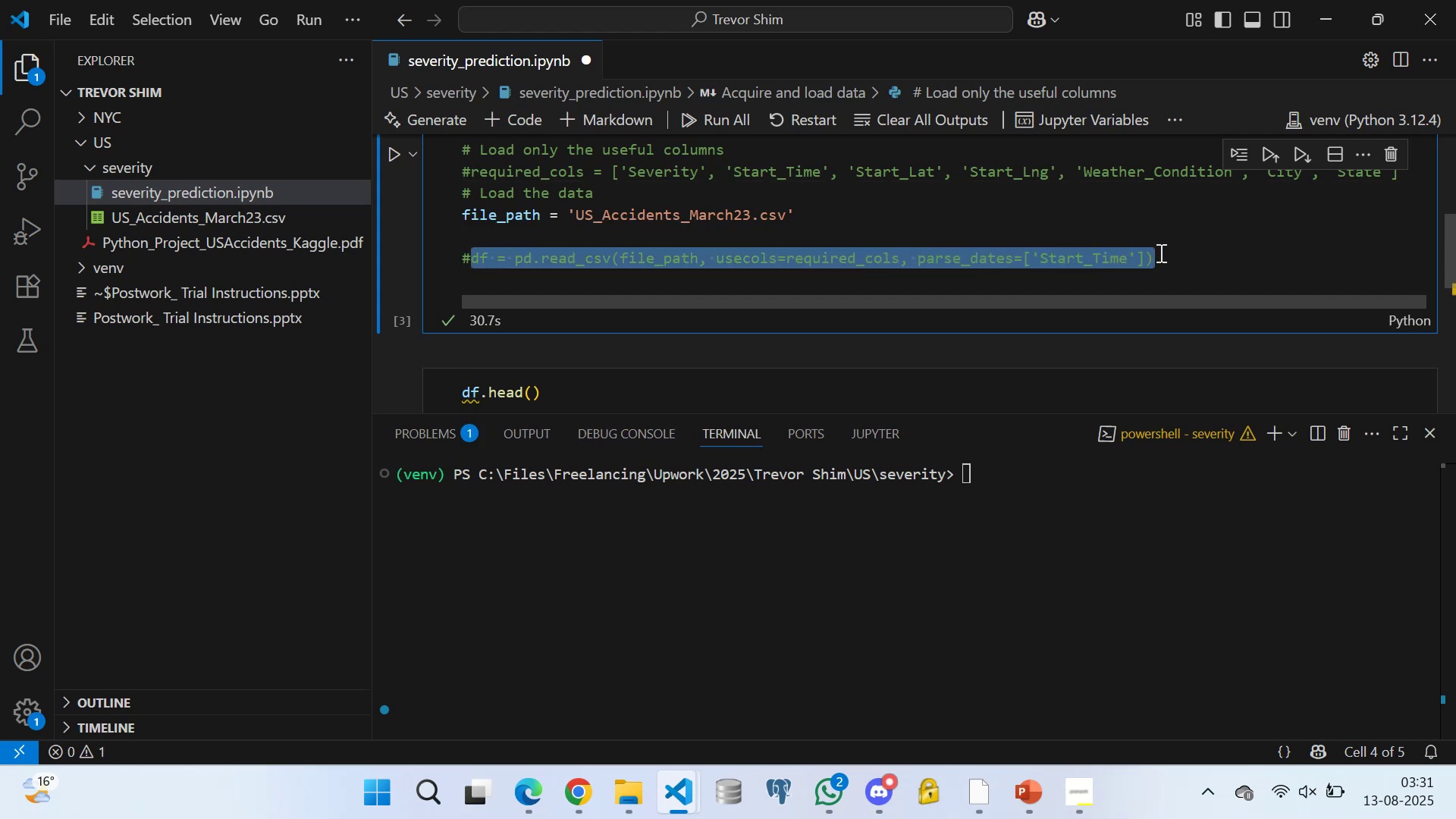 
key(Control+C)
 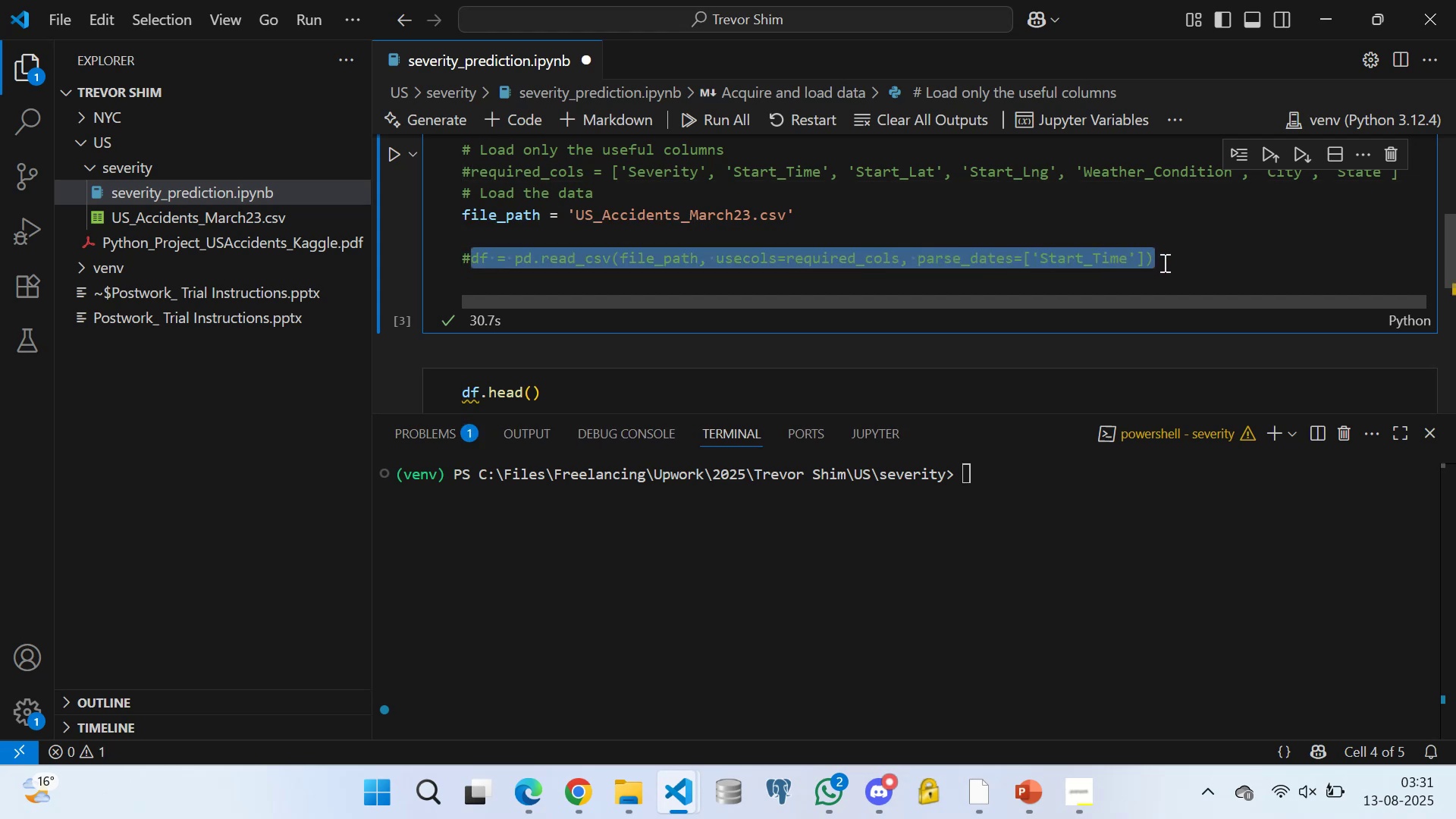 
left_click([1163, 262])
 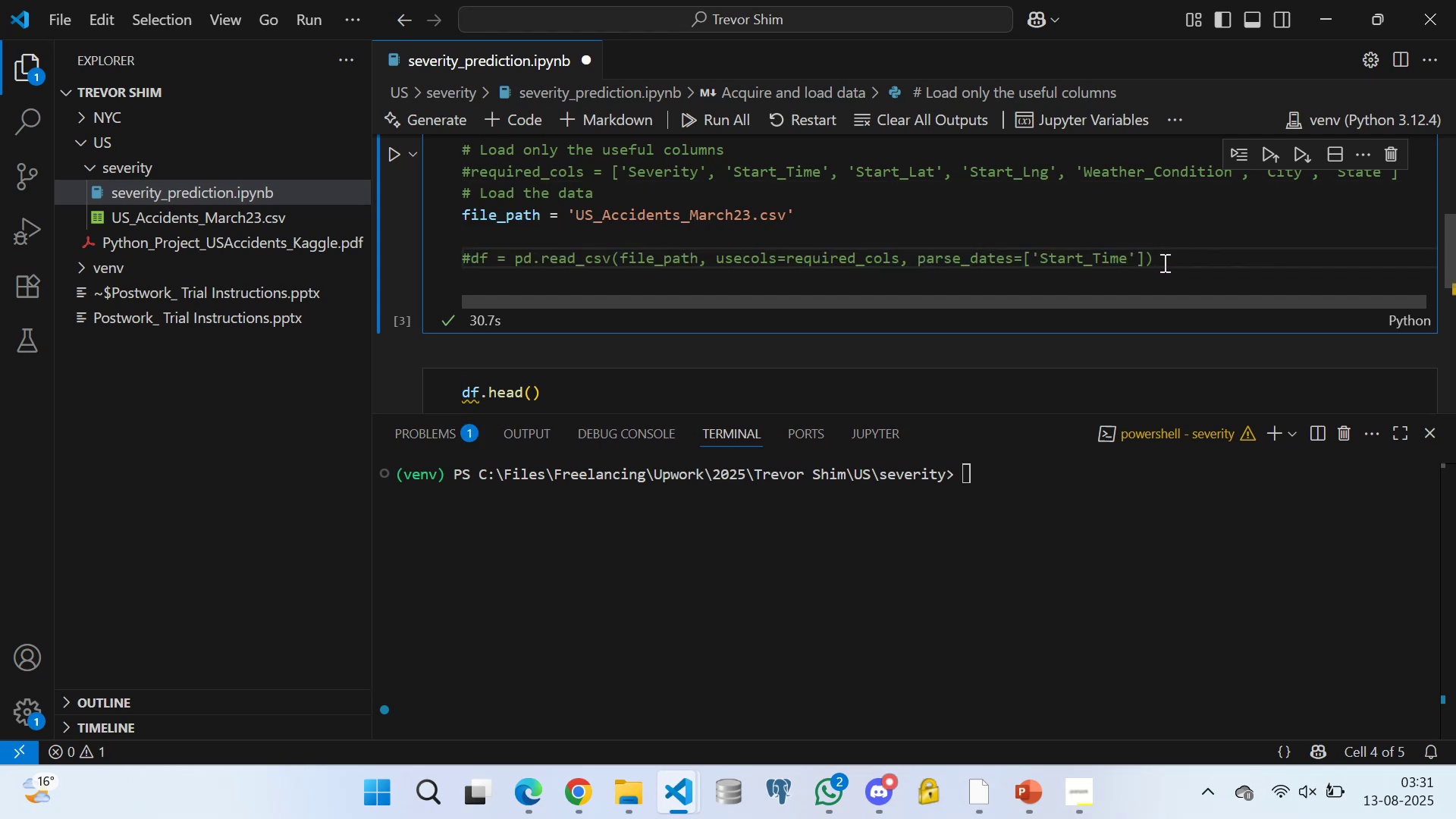 
key(Enter)
 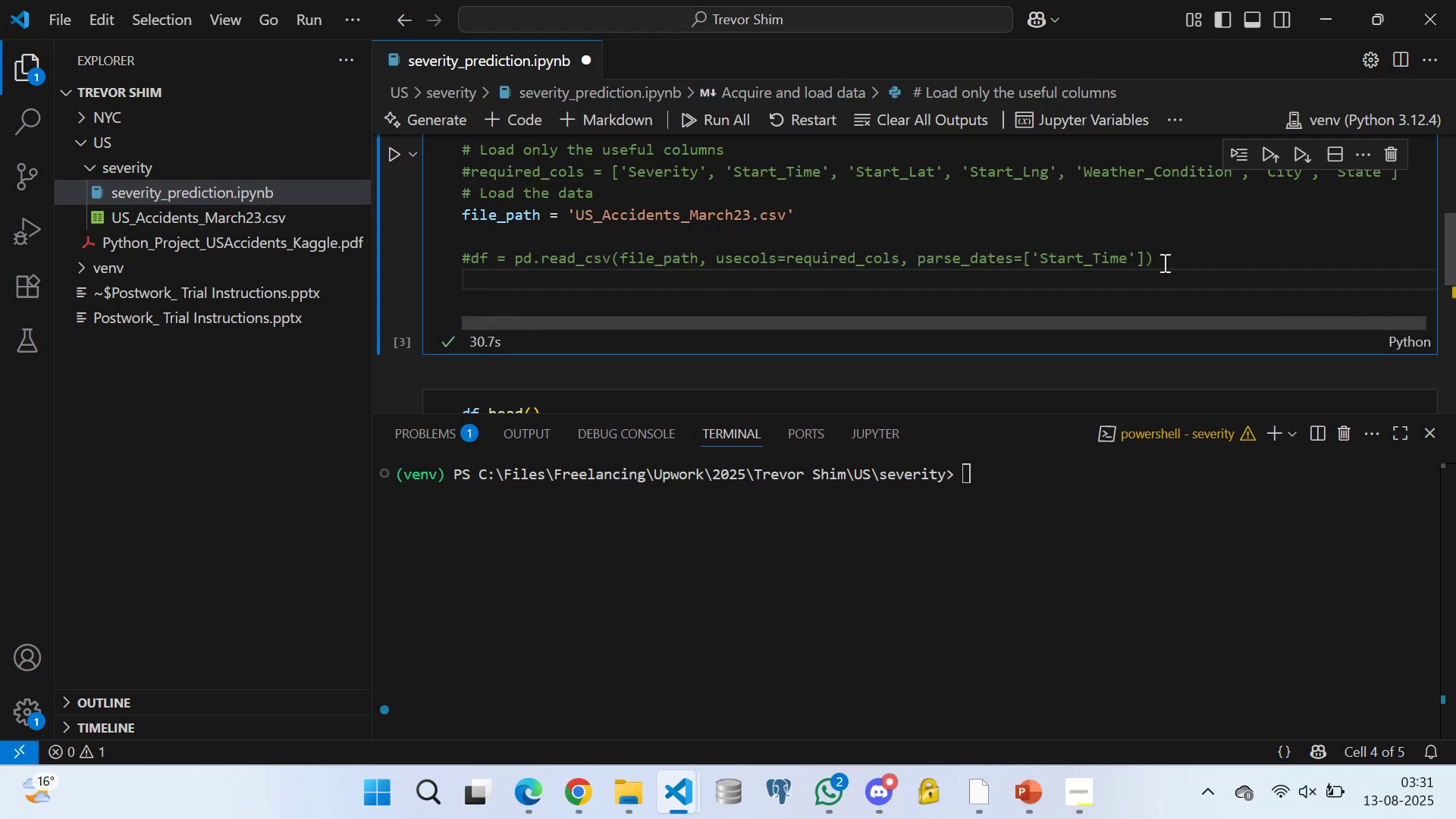 
key(Control+V)
 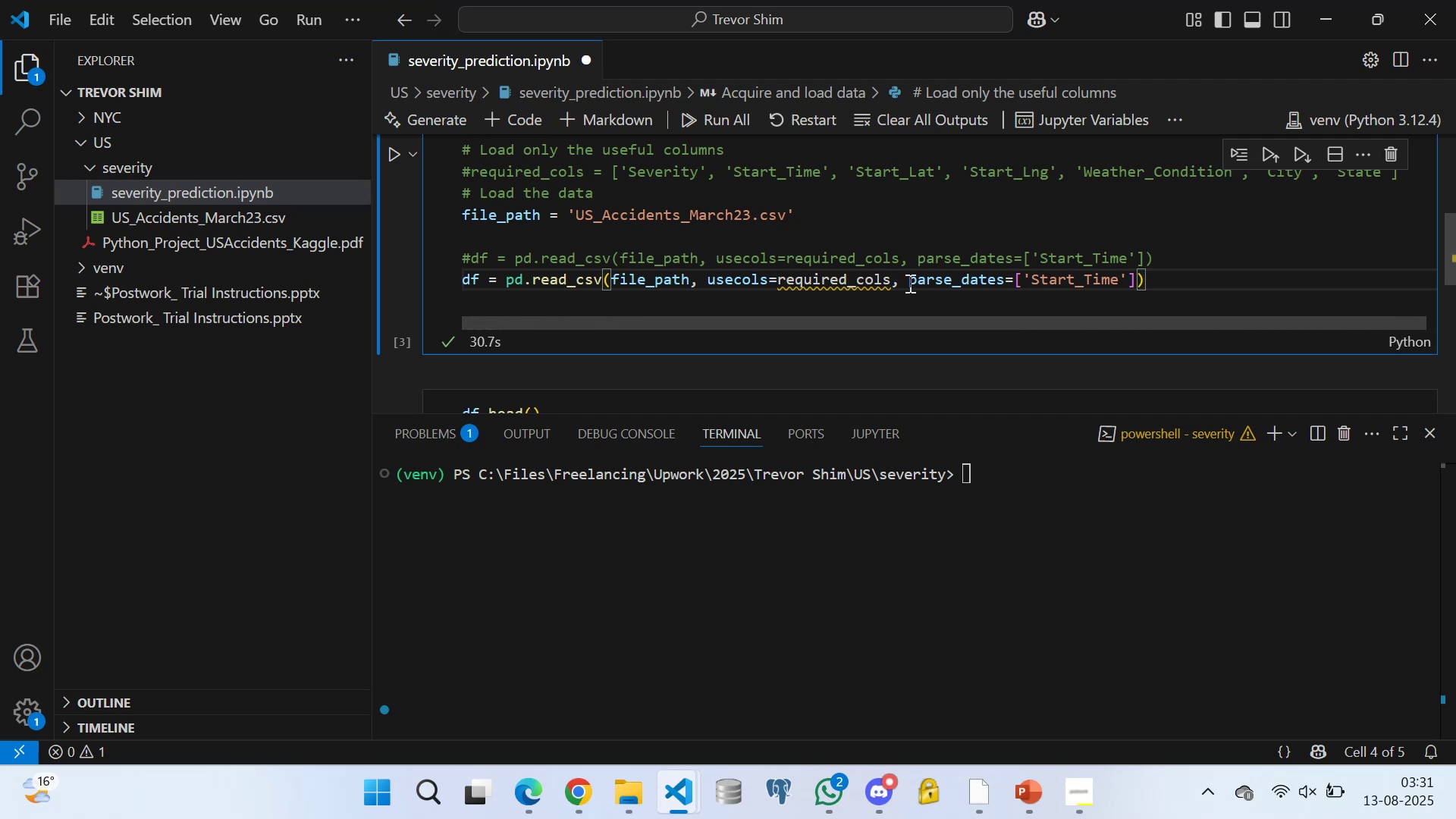 
left_click_drag(start_coordinate=[900, 278], to_coordinate=[706, 285])
 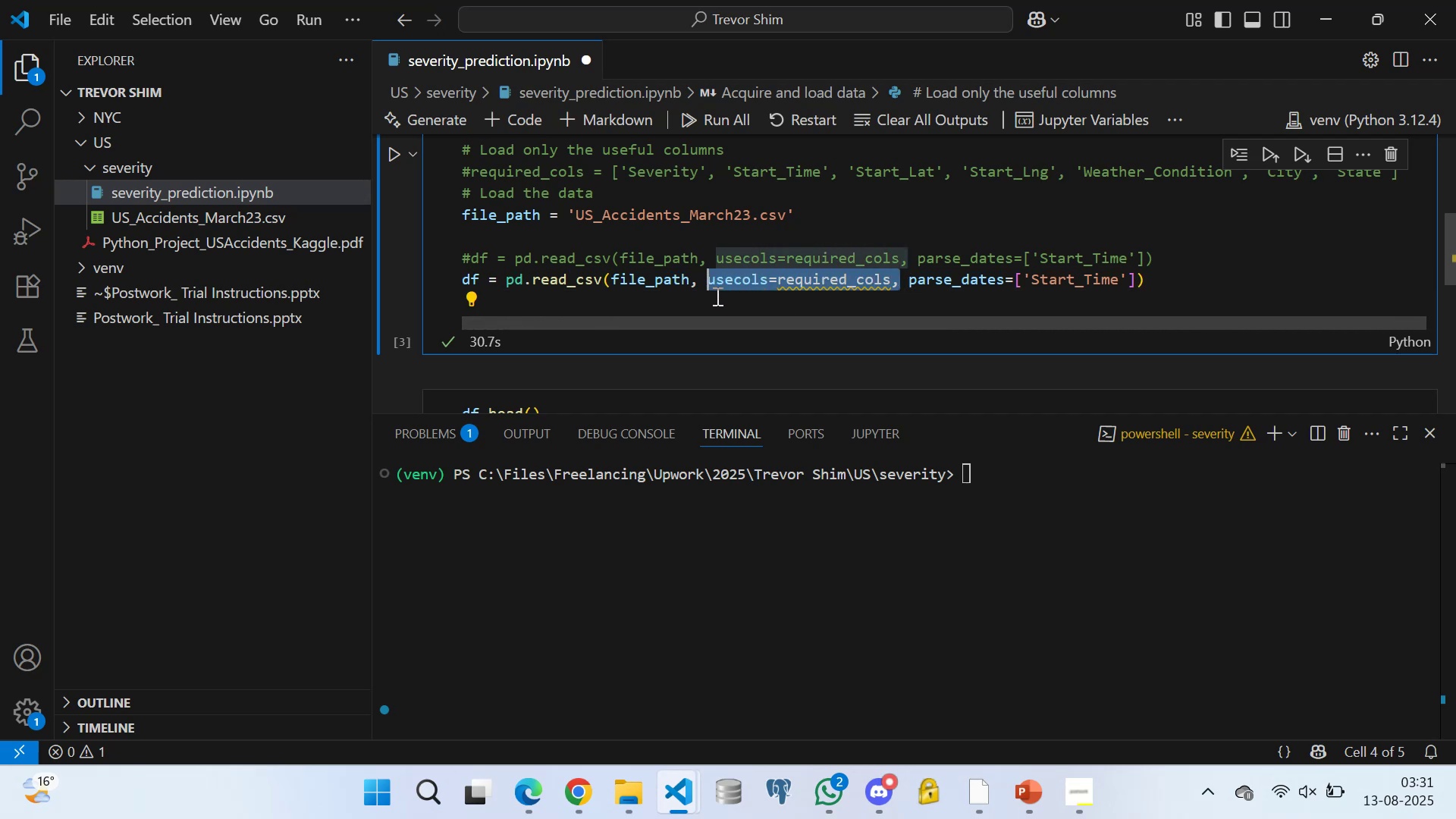 
key(Backspace)
 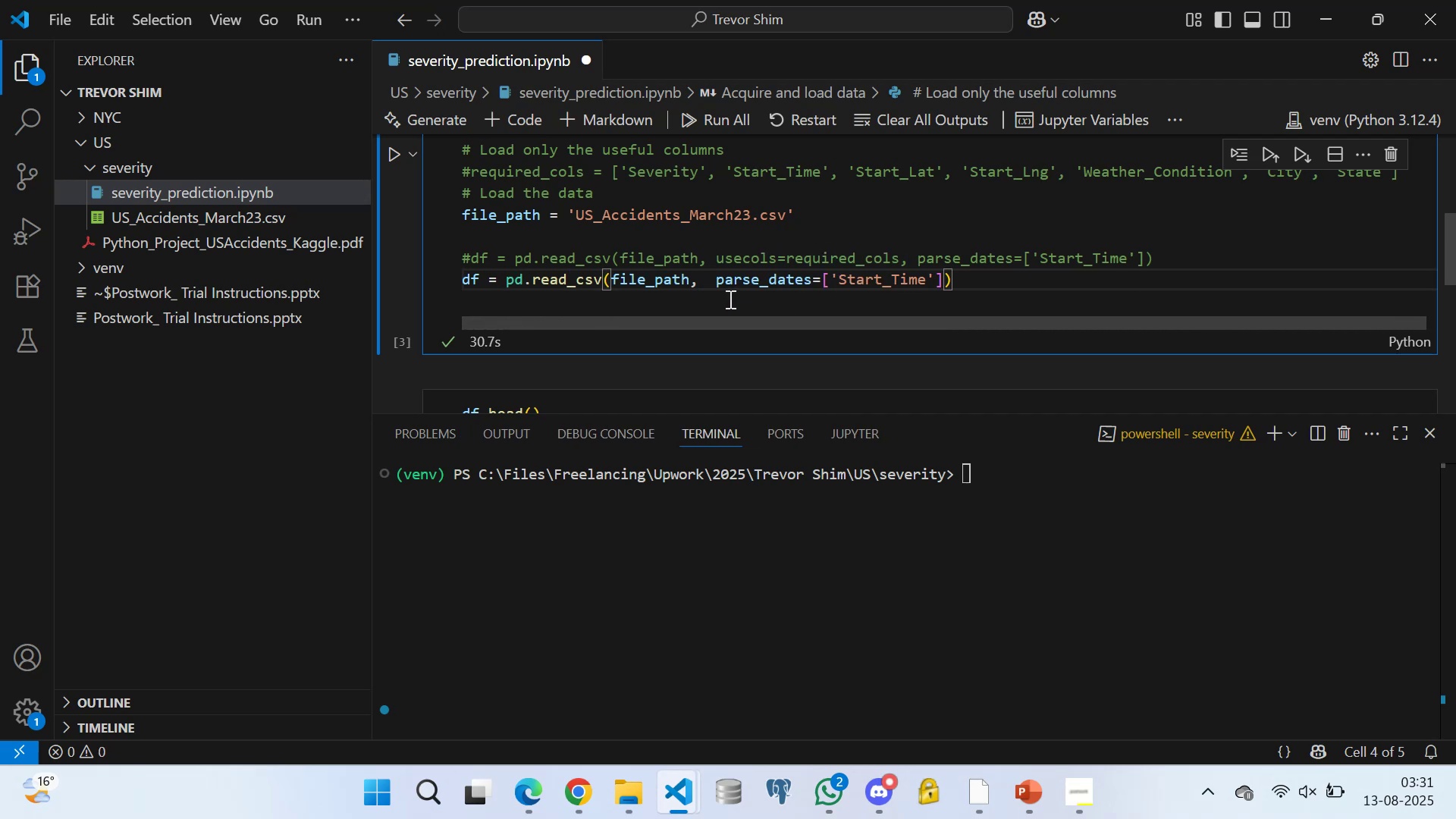 
key(Backspace)
 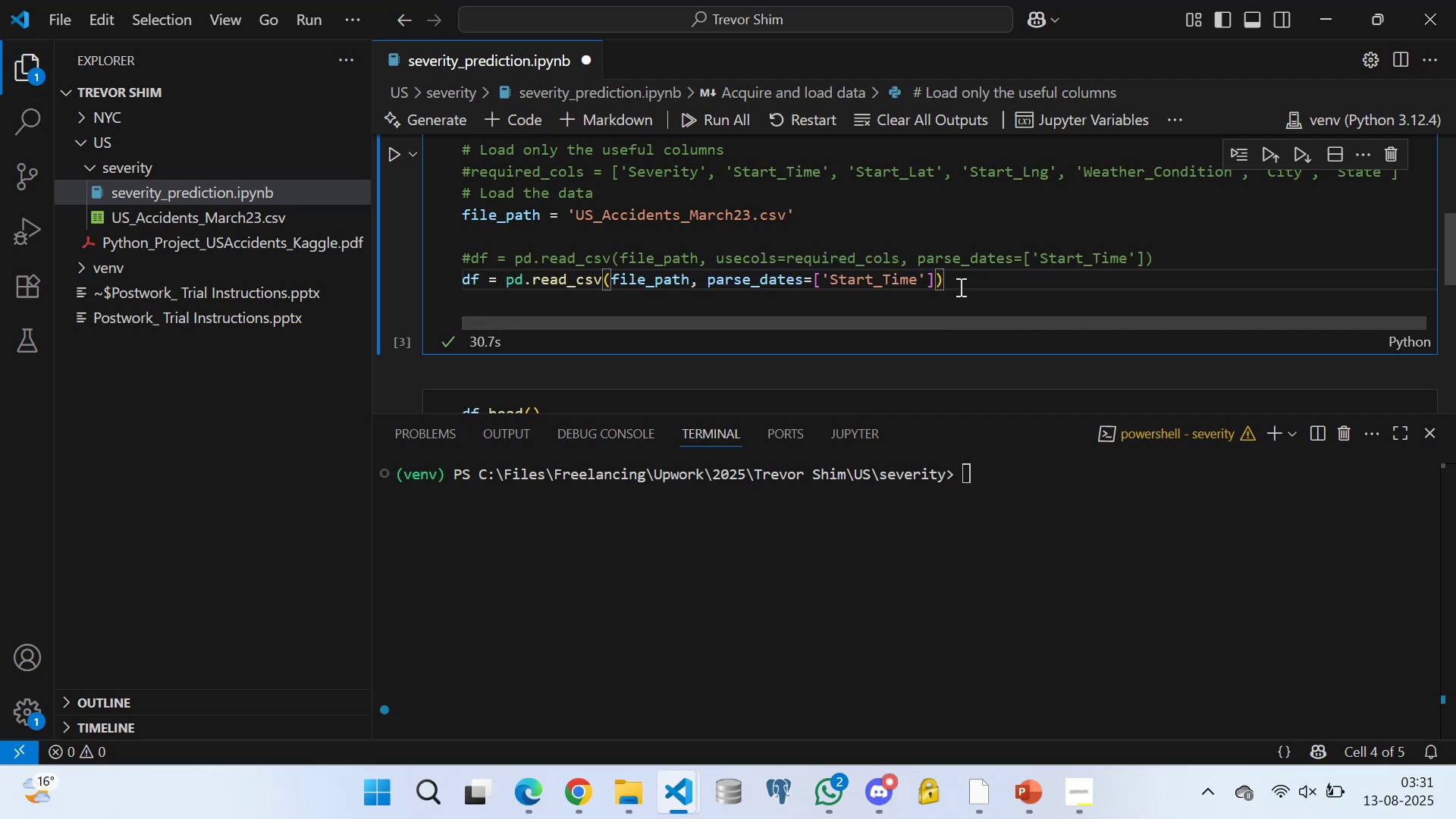 
left_click([962, 282])
 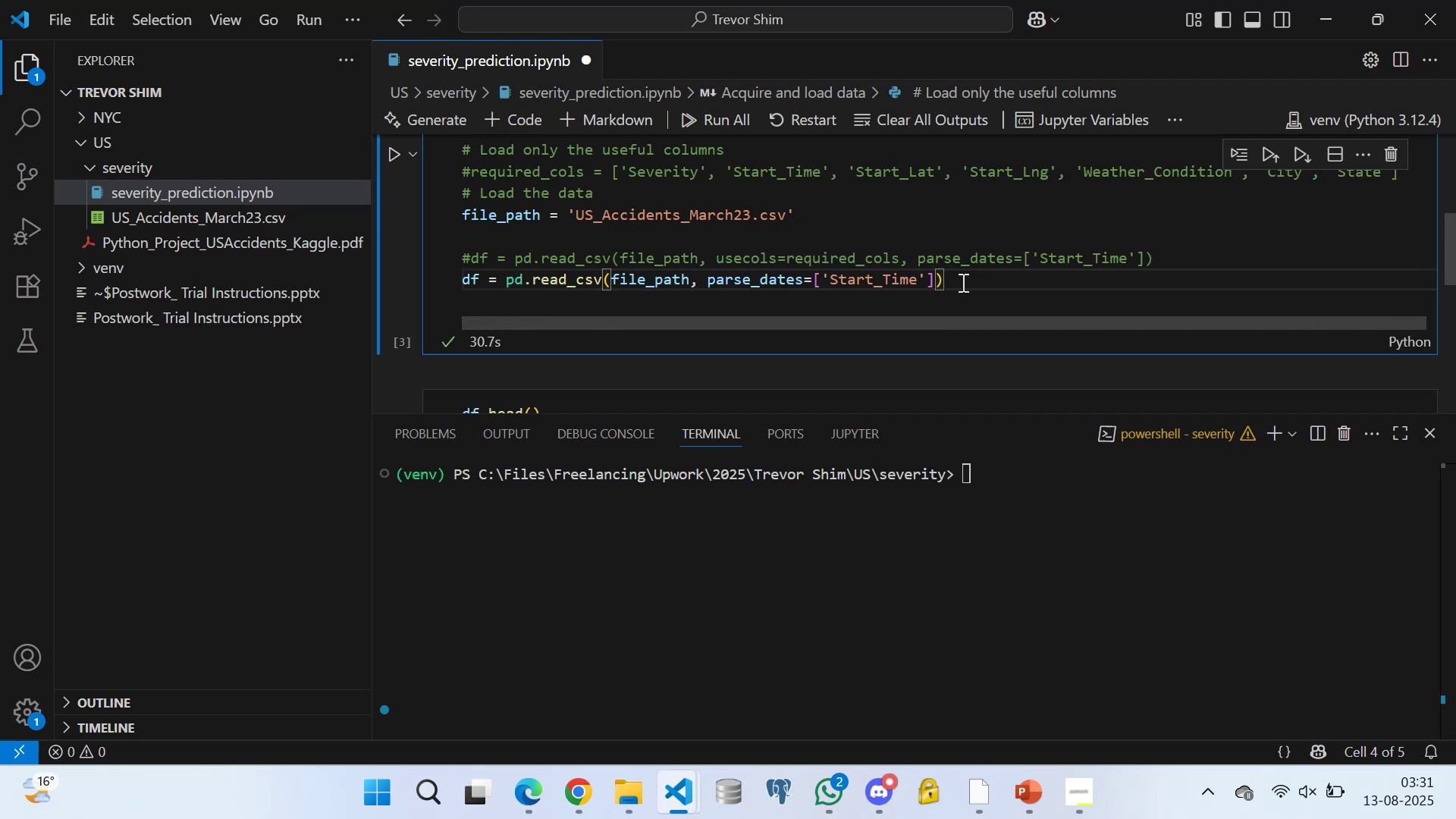 
key(Control+S)
 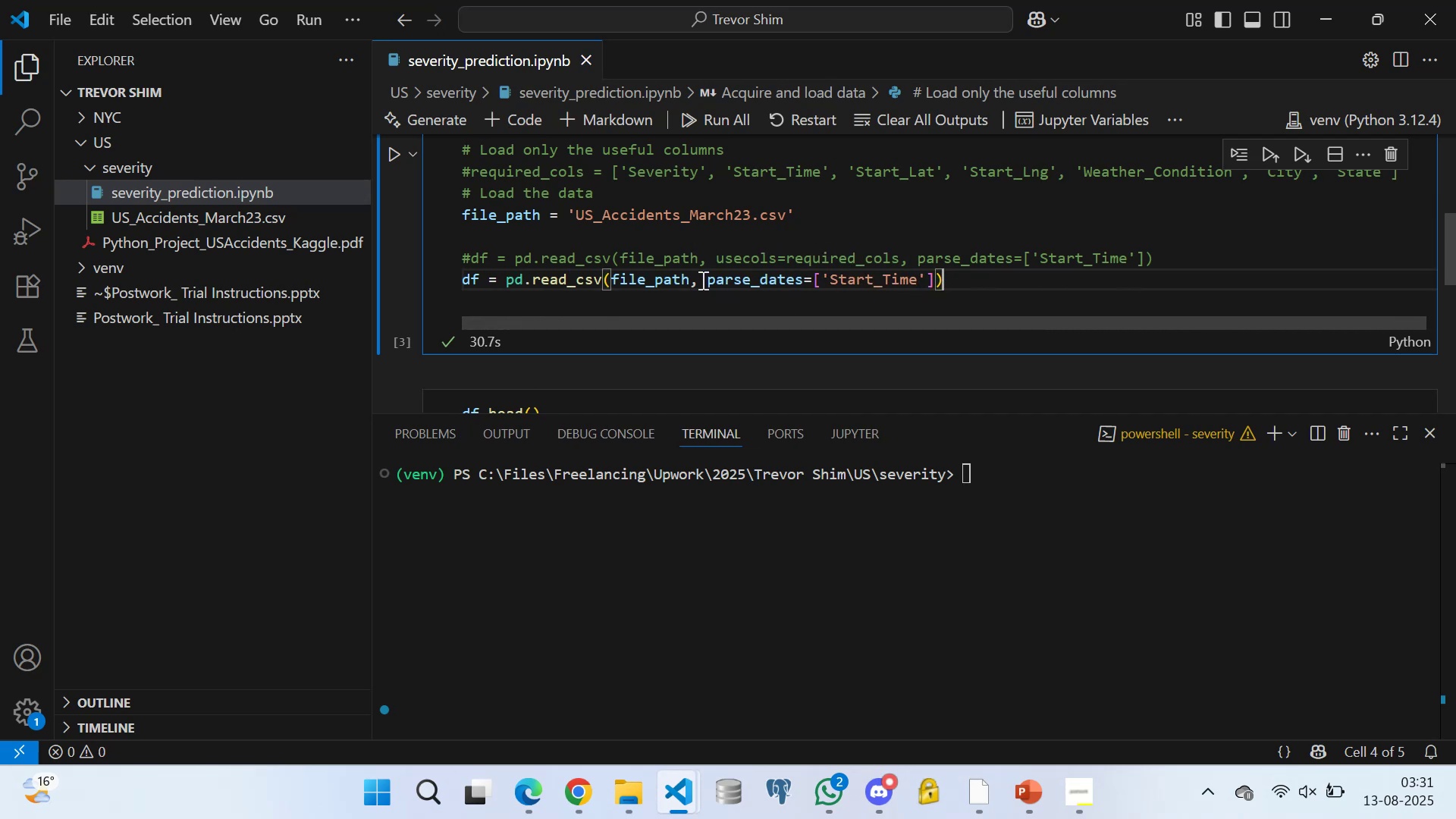 
left_click([698, 275])
 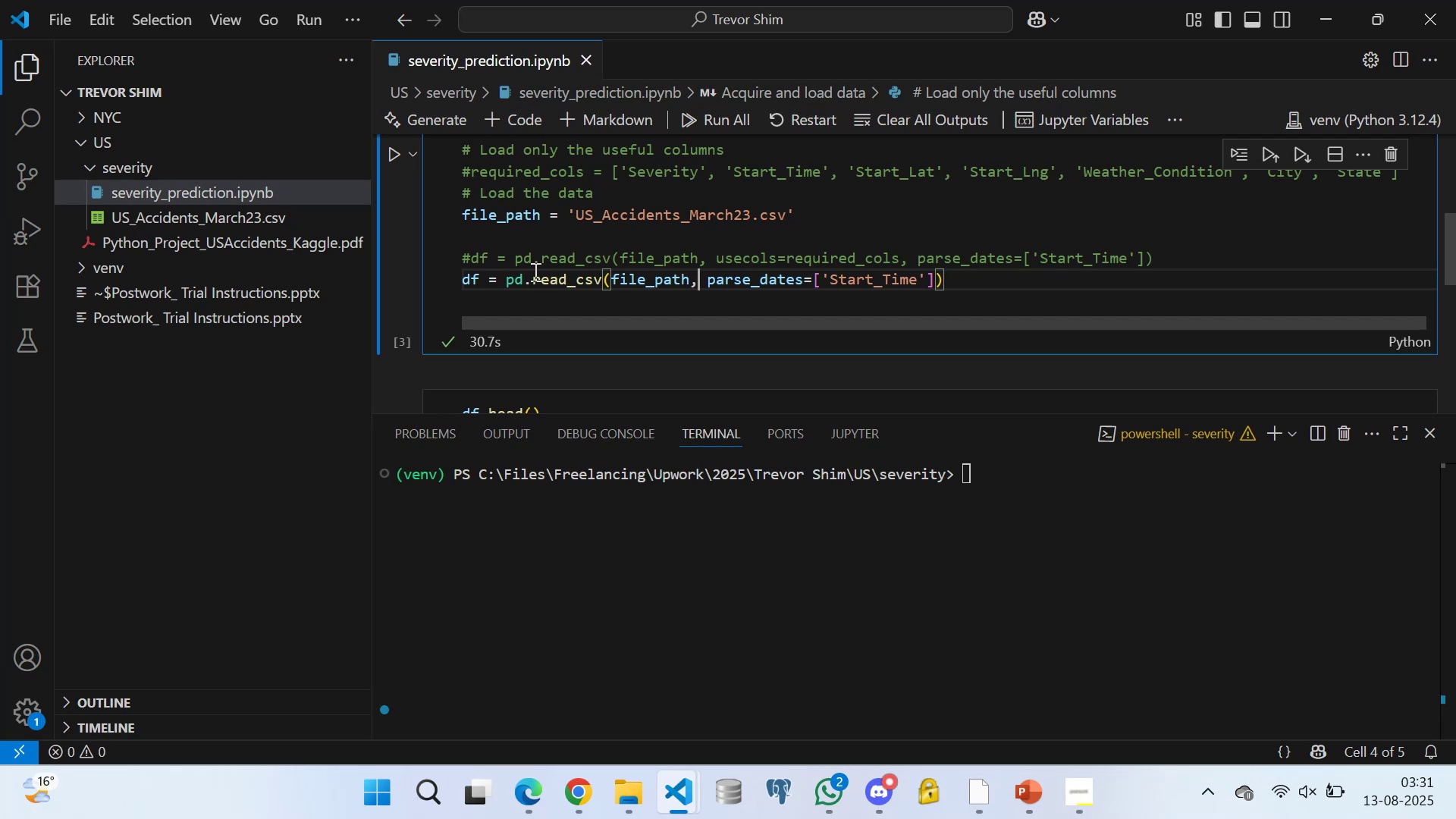 
left_click([520, 235])
 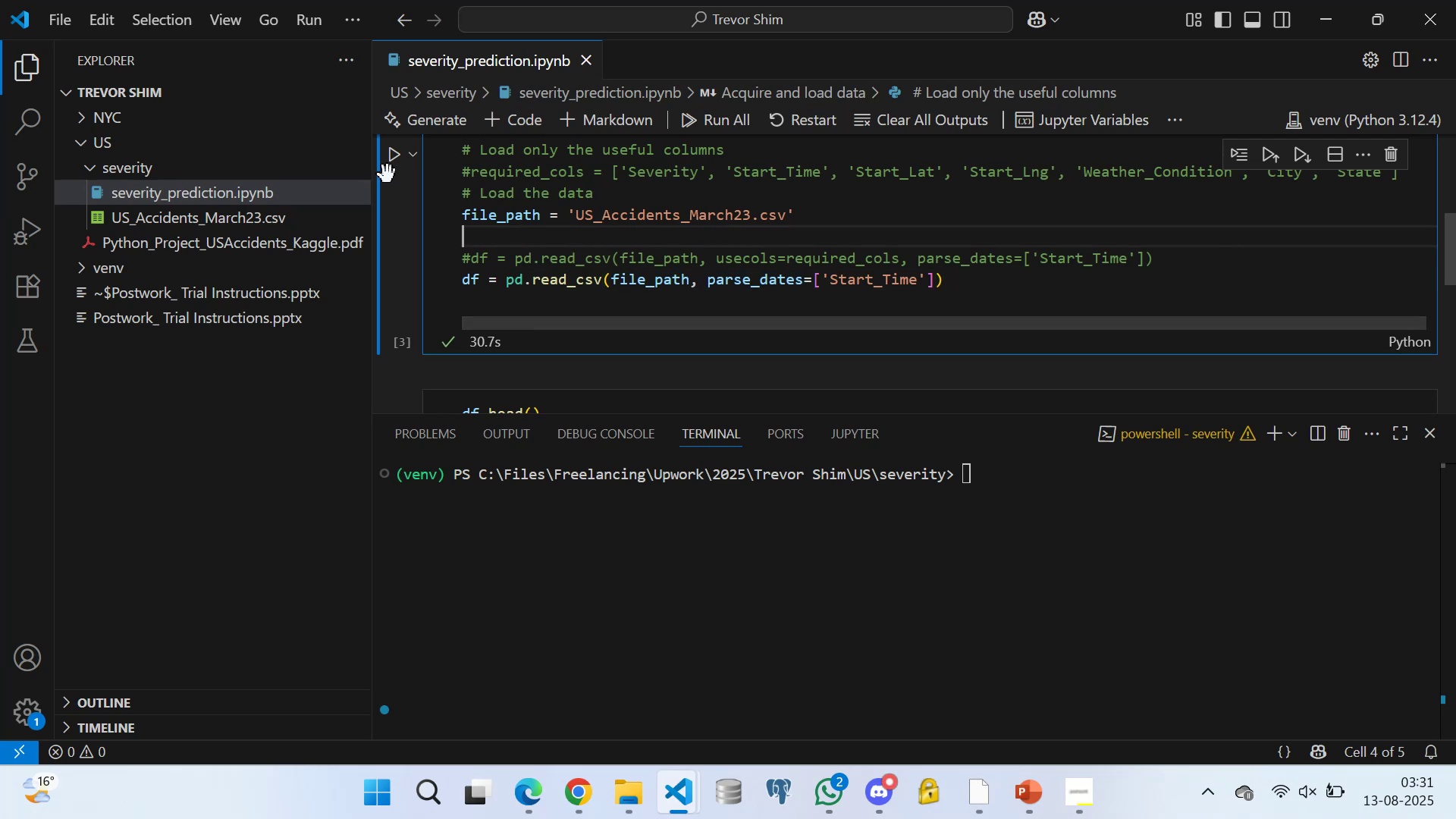 
left_click([398, 148])
 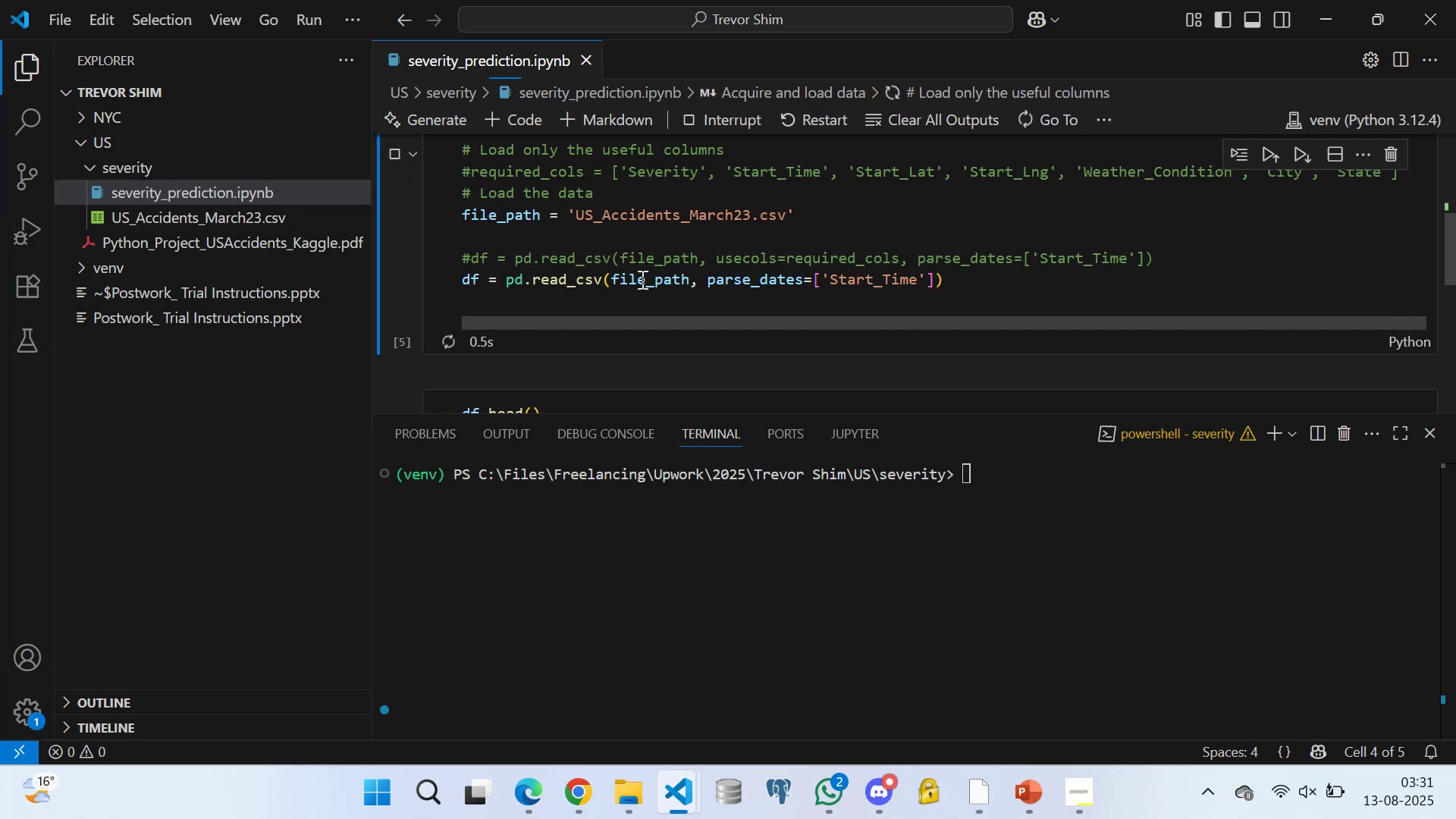 
scroll: coordinate [642, 240], scroll_direction: down, amount: 7.0
 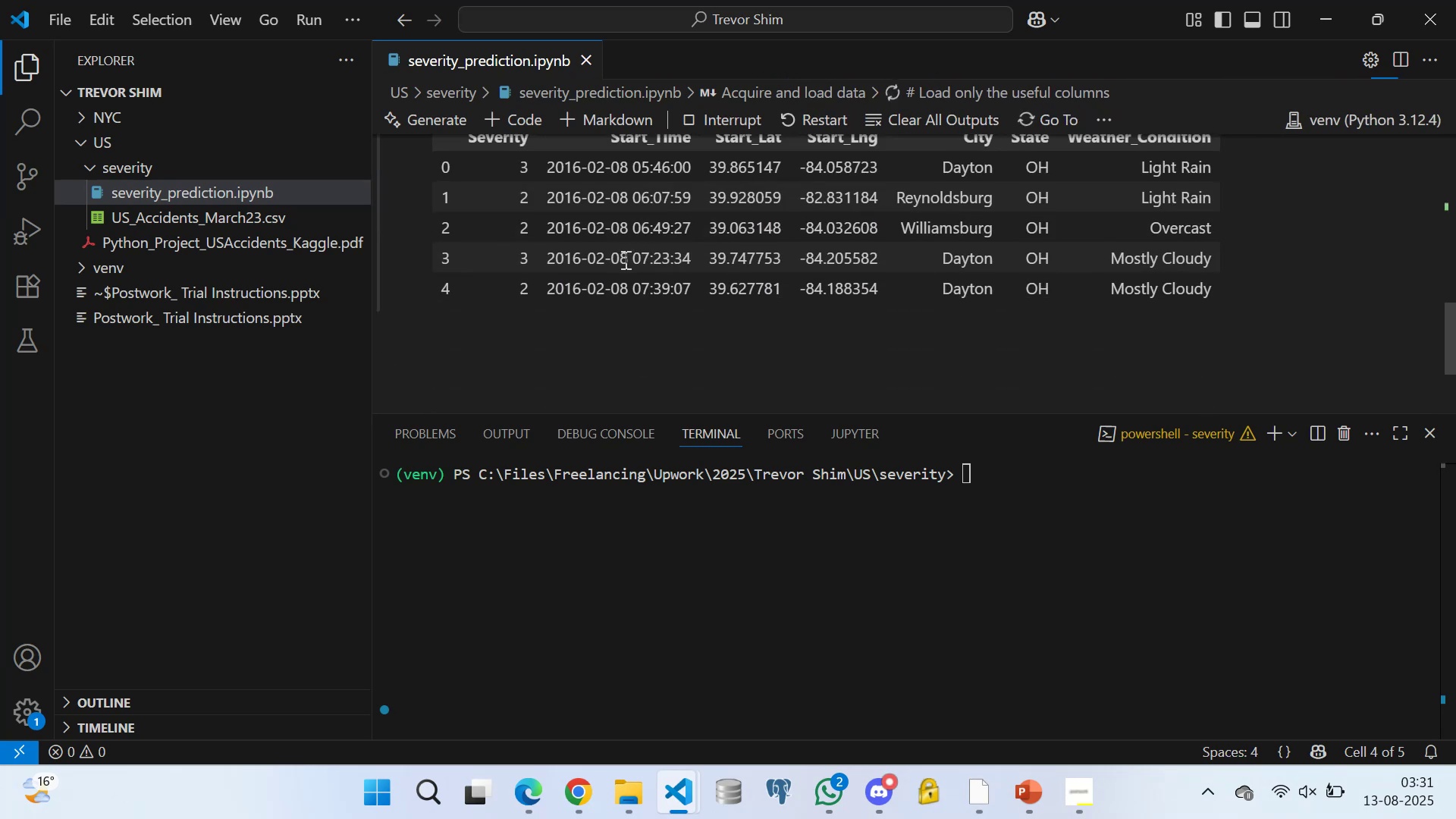 
scroll: coordinate [623, 259], scroll_direction: up, amount: 3.0
 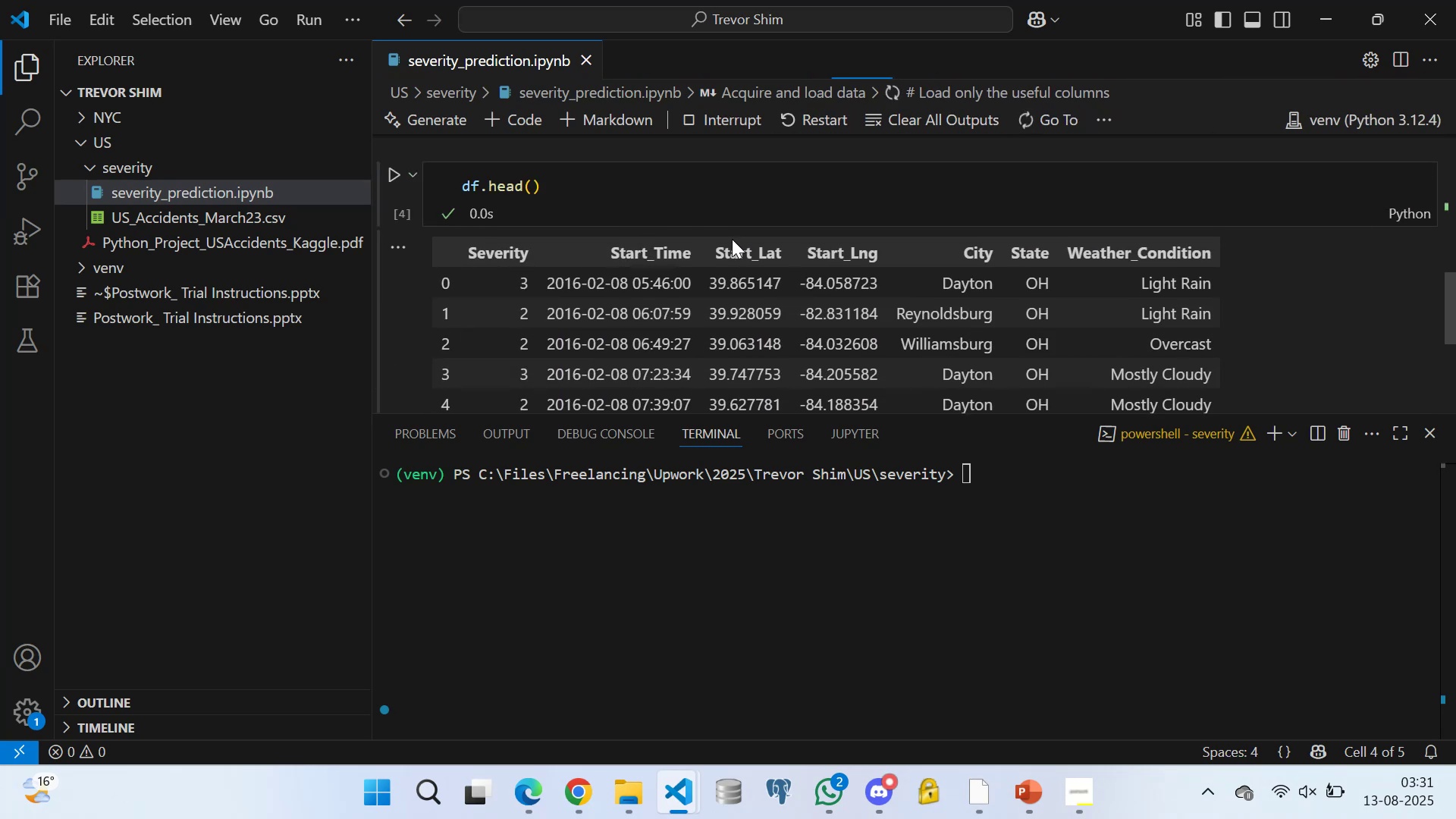 
scroll: coordinate [675, 252], scroll_direction: down, amount: 2.0
 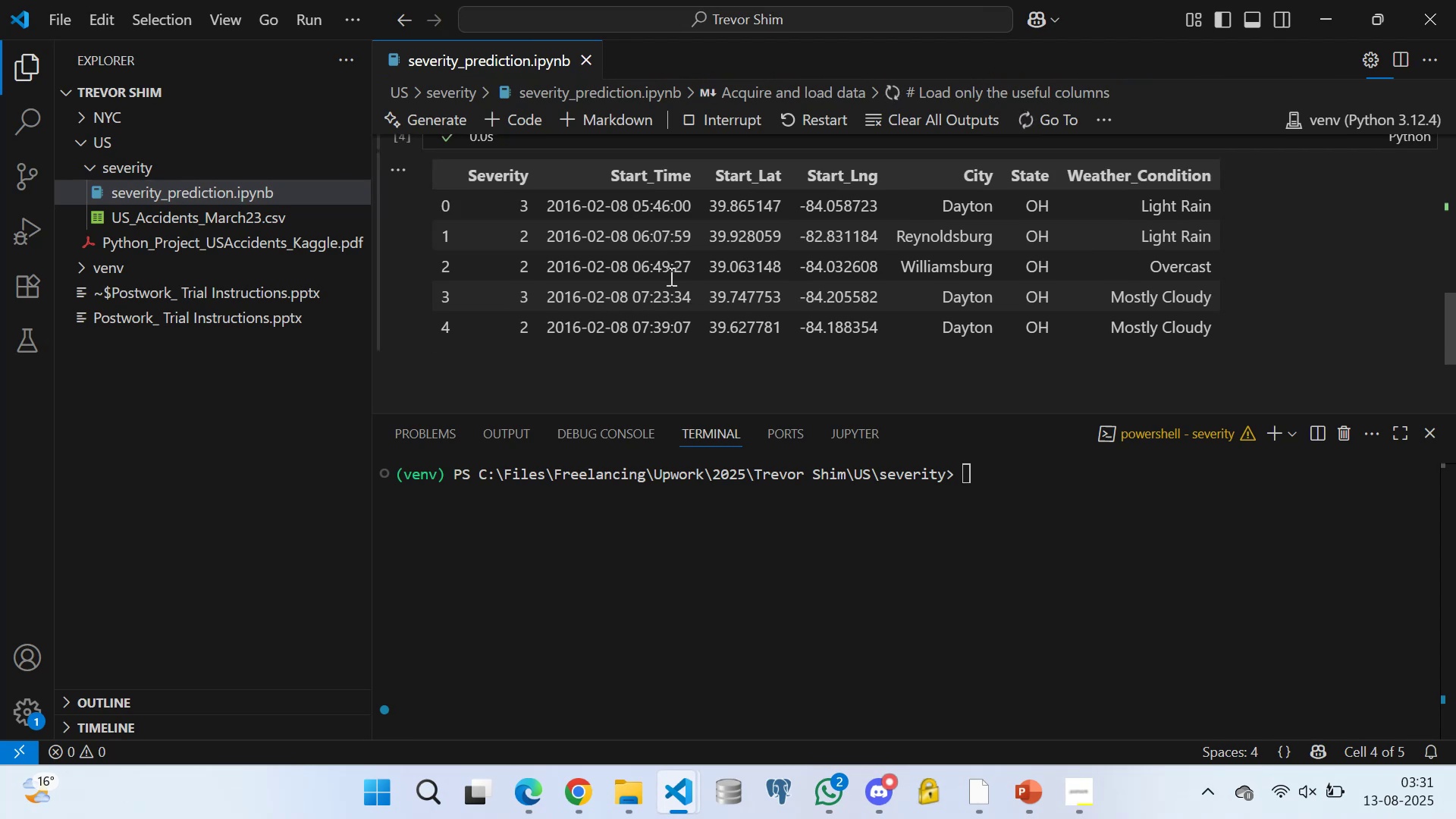 
scroll: coordinate [664, 286], scroll_direction: up, amount: 2.0
 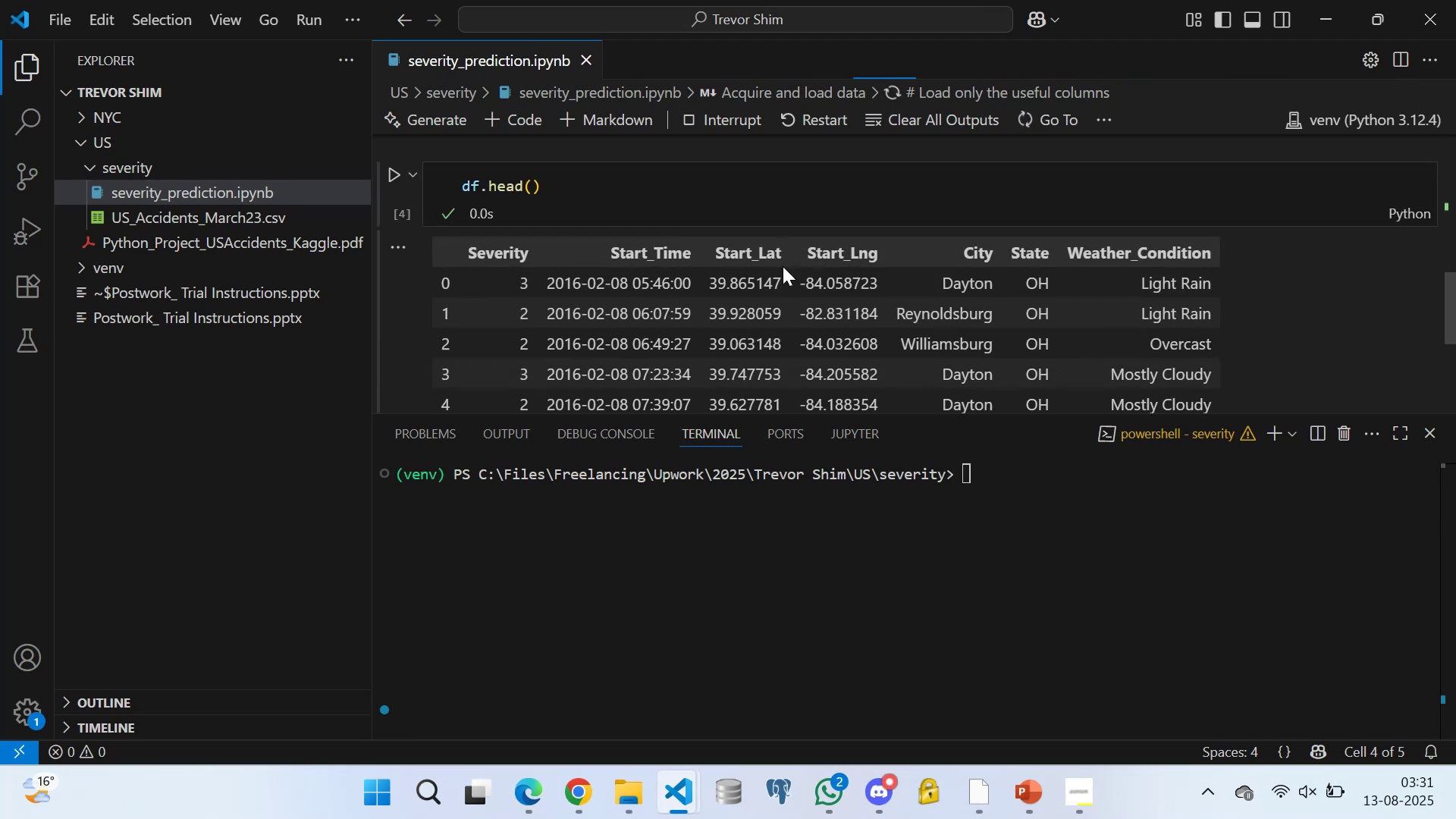 
scroll: coordinate [704, 271], scroll_direction: down, amount: 3.0
 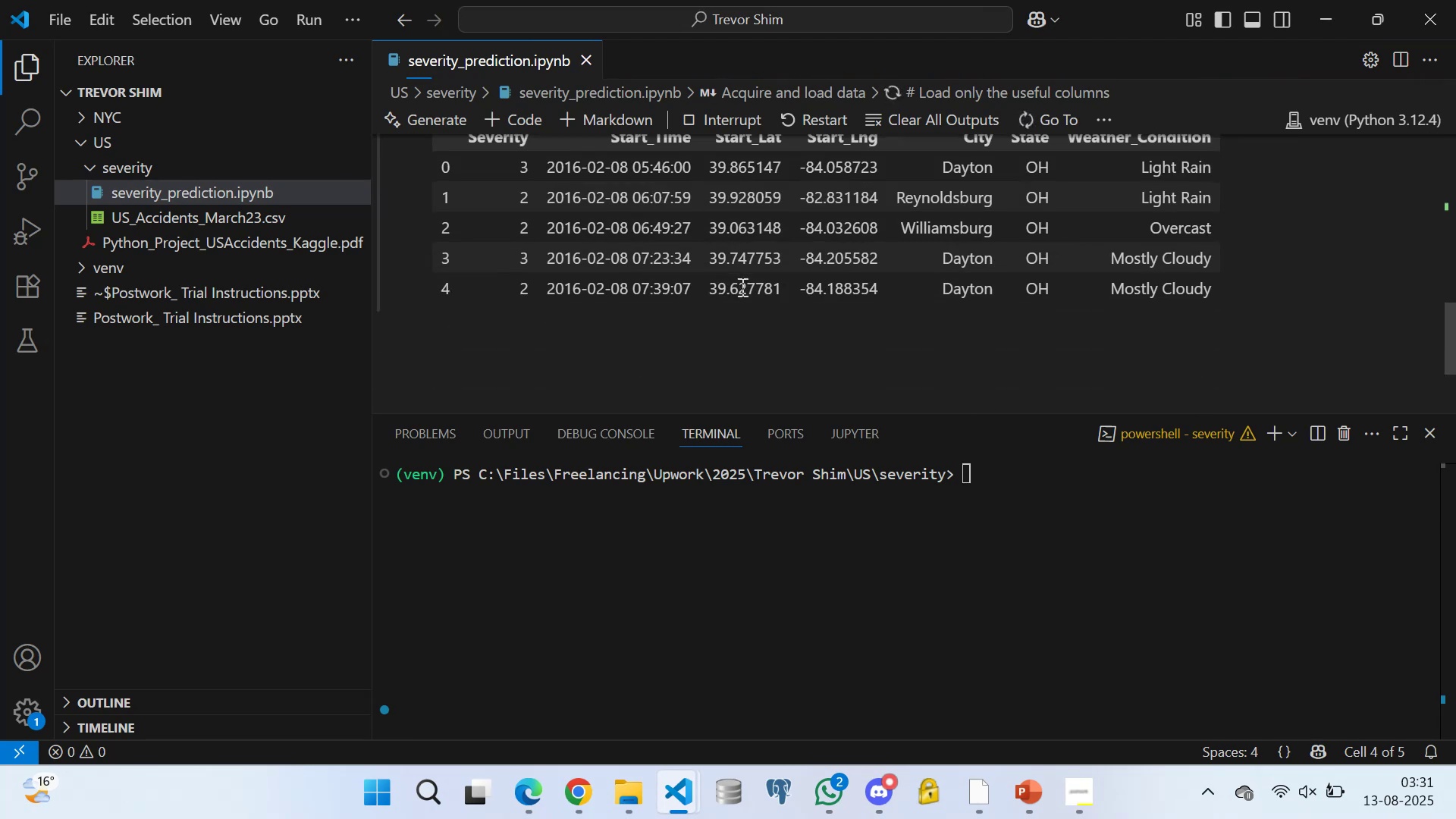 
scroll: coordinate [743, 288], scroll_direction: up, amount: 2.0
 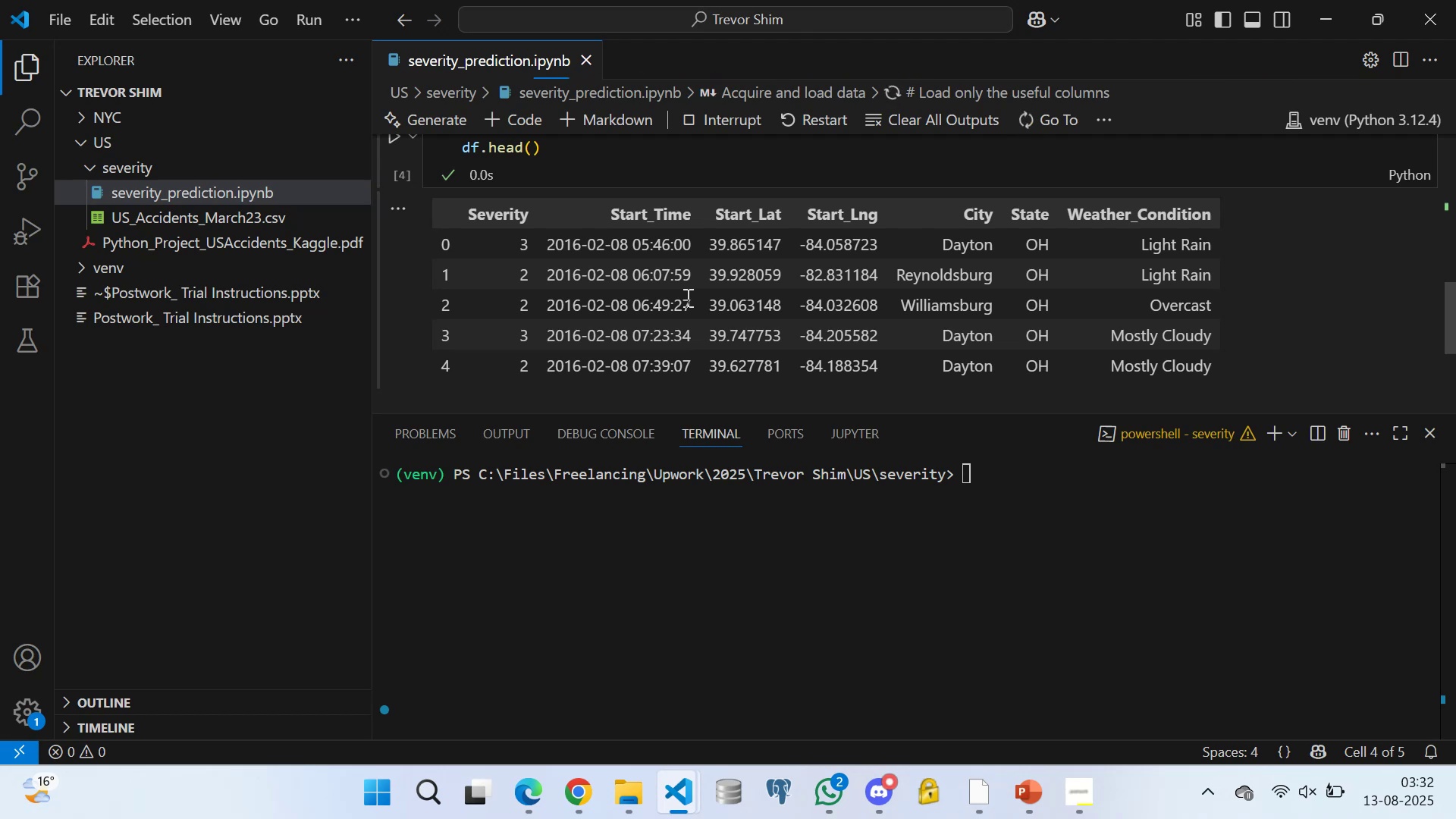 
wait(21.22)
 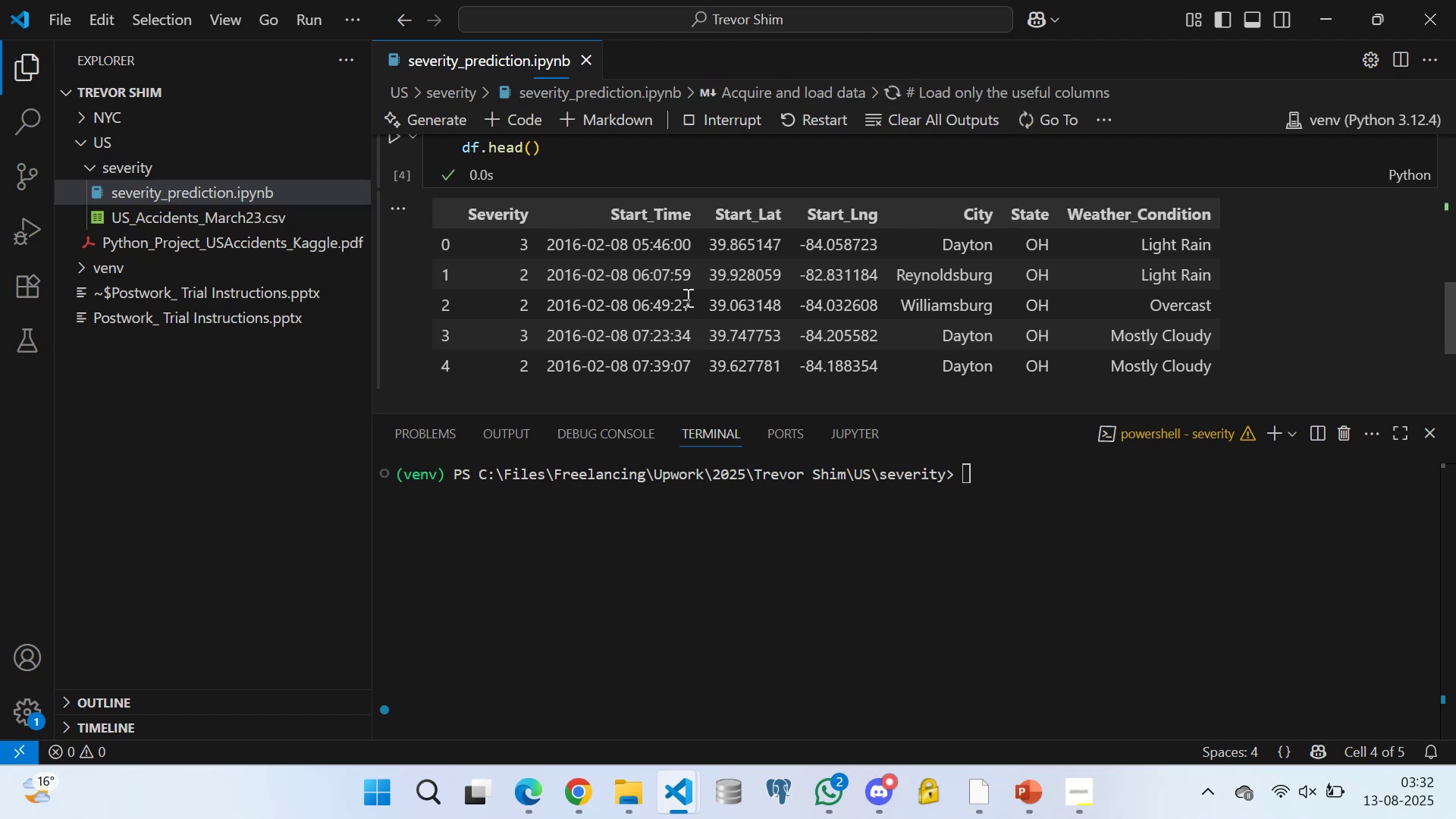 
scroll: coordinate [505, 234], scroll_direction: up, amount: 6.0
 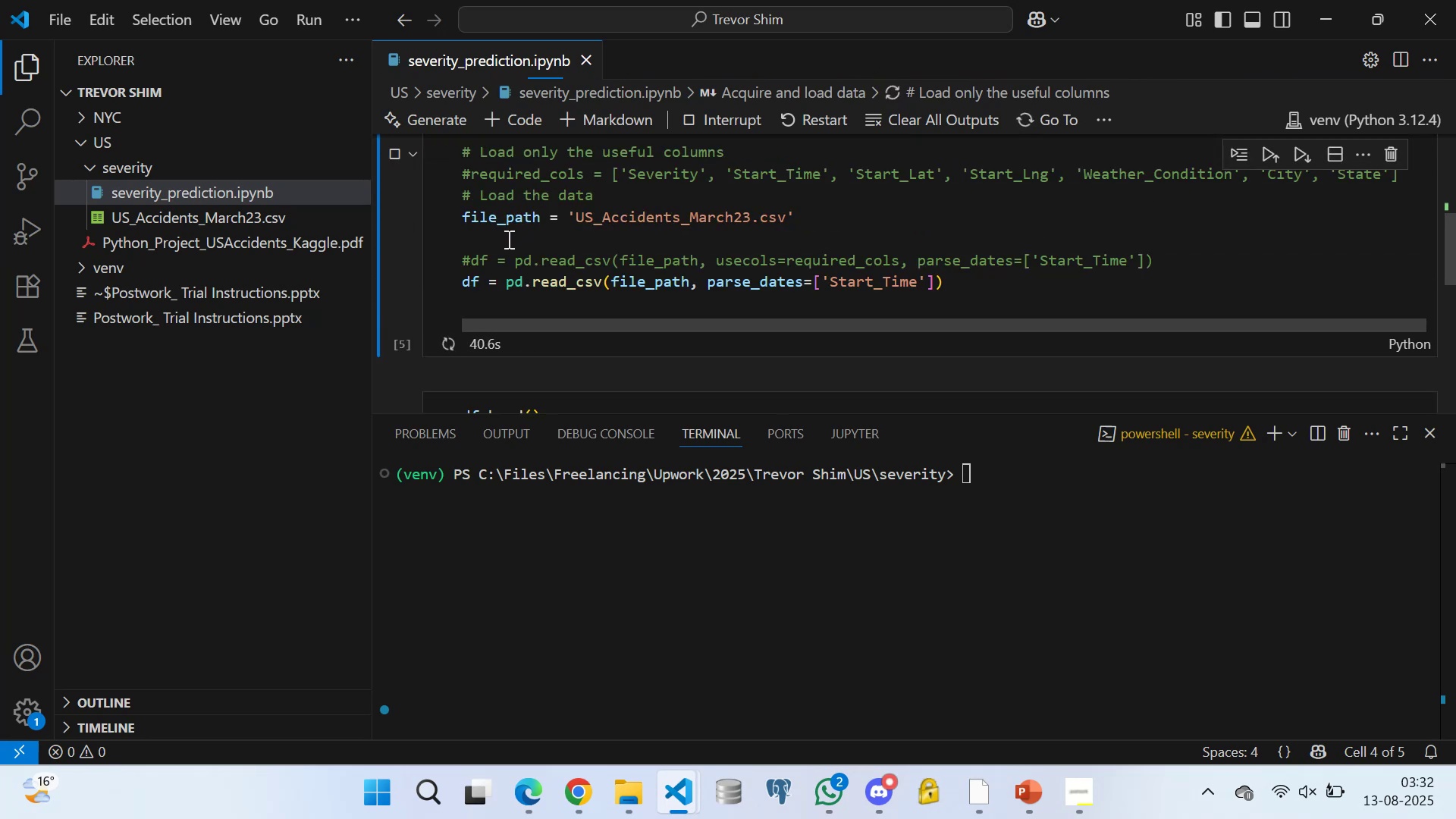 
left_click([507, 239])
 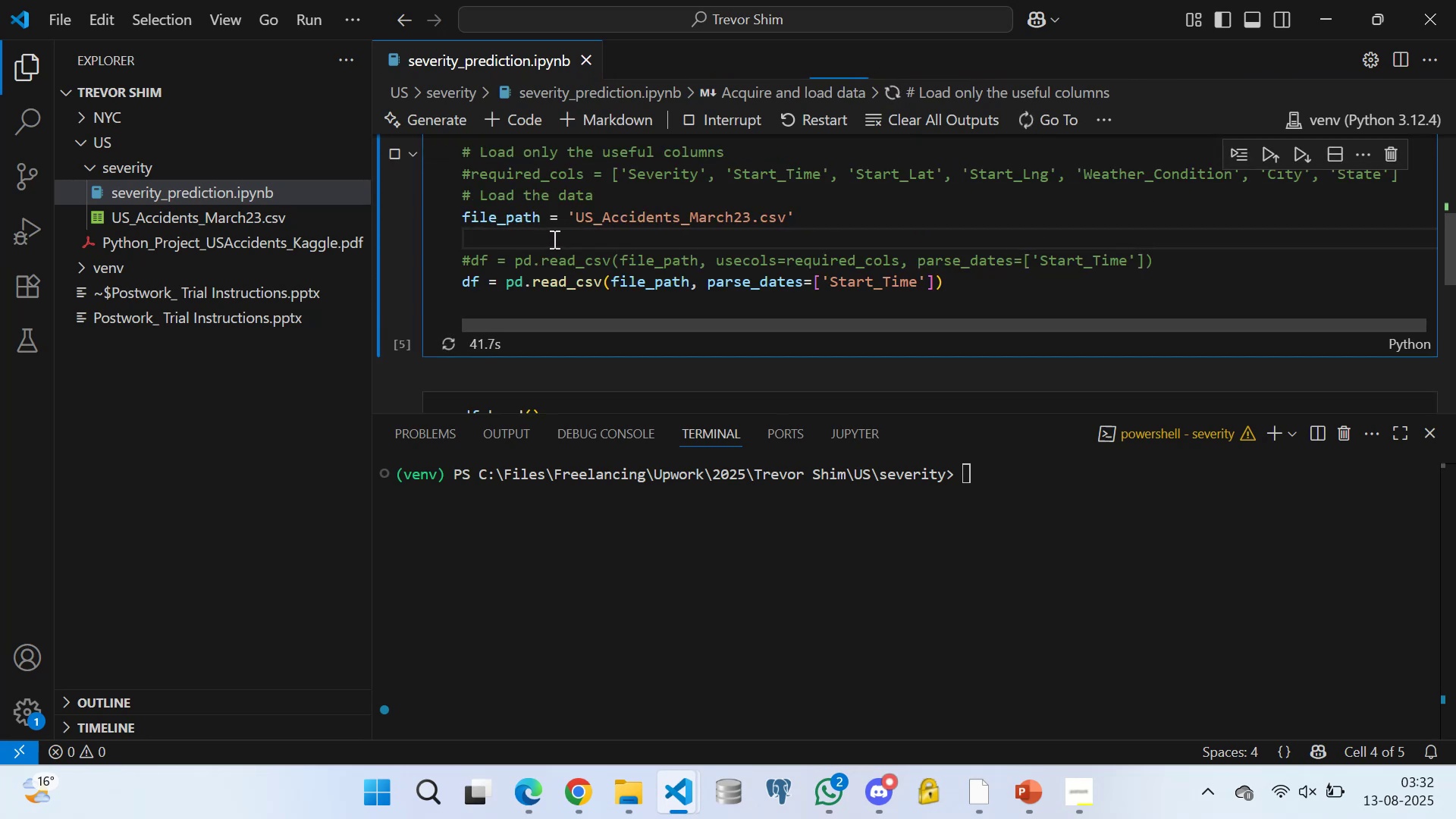 
scroll: coordinate [554, 238], scroll_direction: up, amount: 1.0
 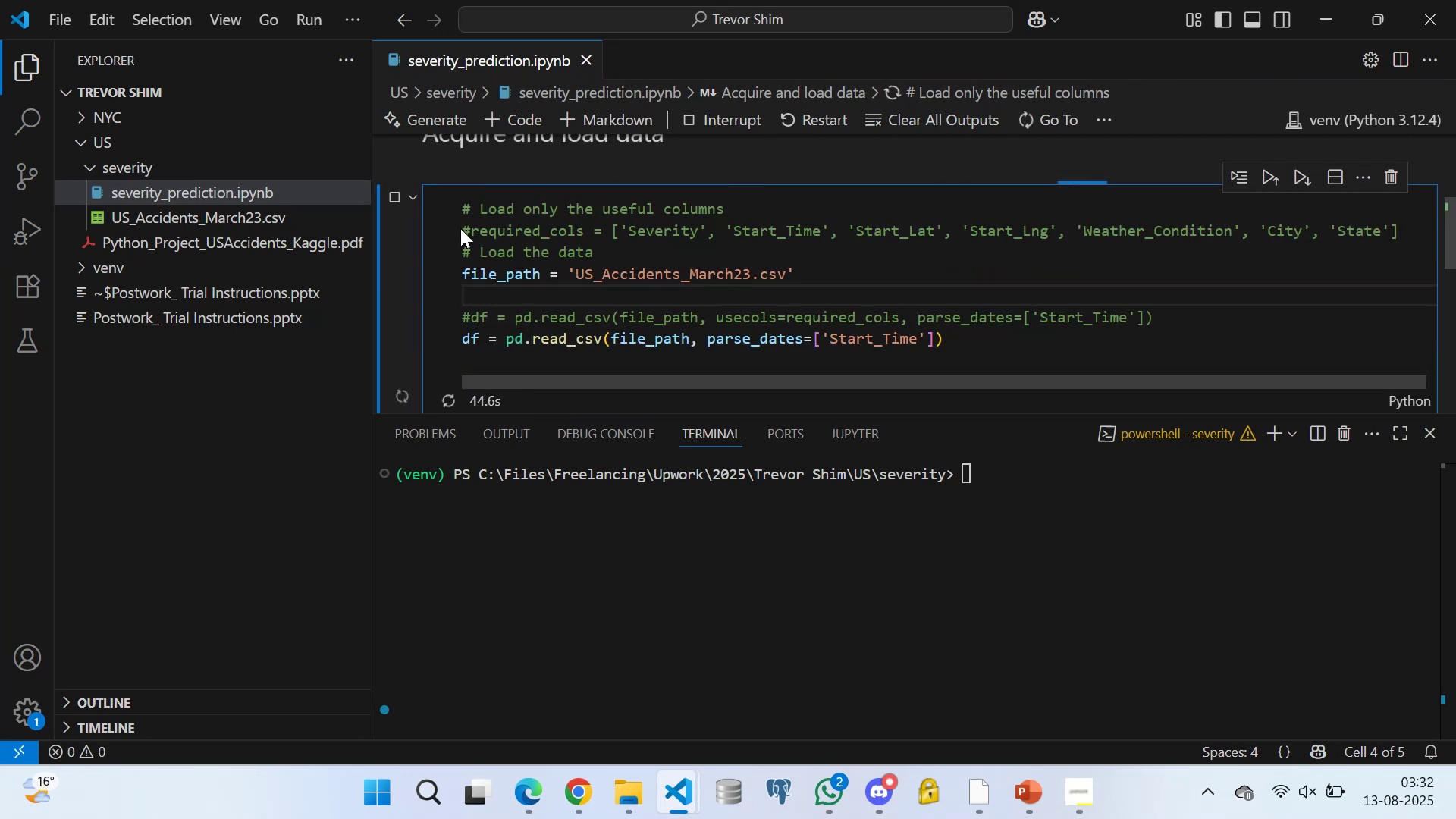 
left_click_drag(start_coordinate=[462, 230], to_coordinate=[1371, 237])
 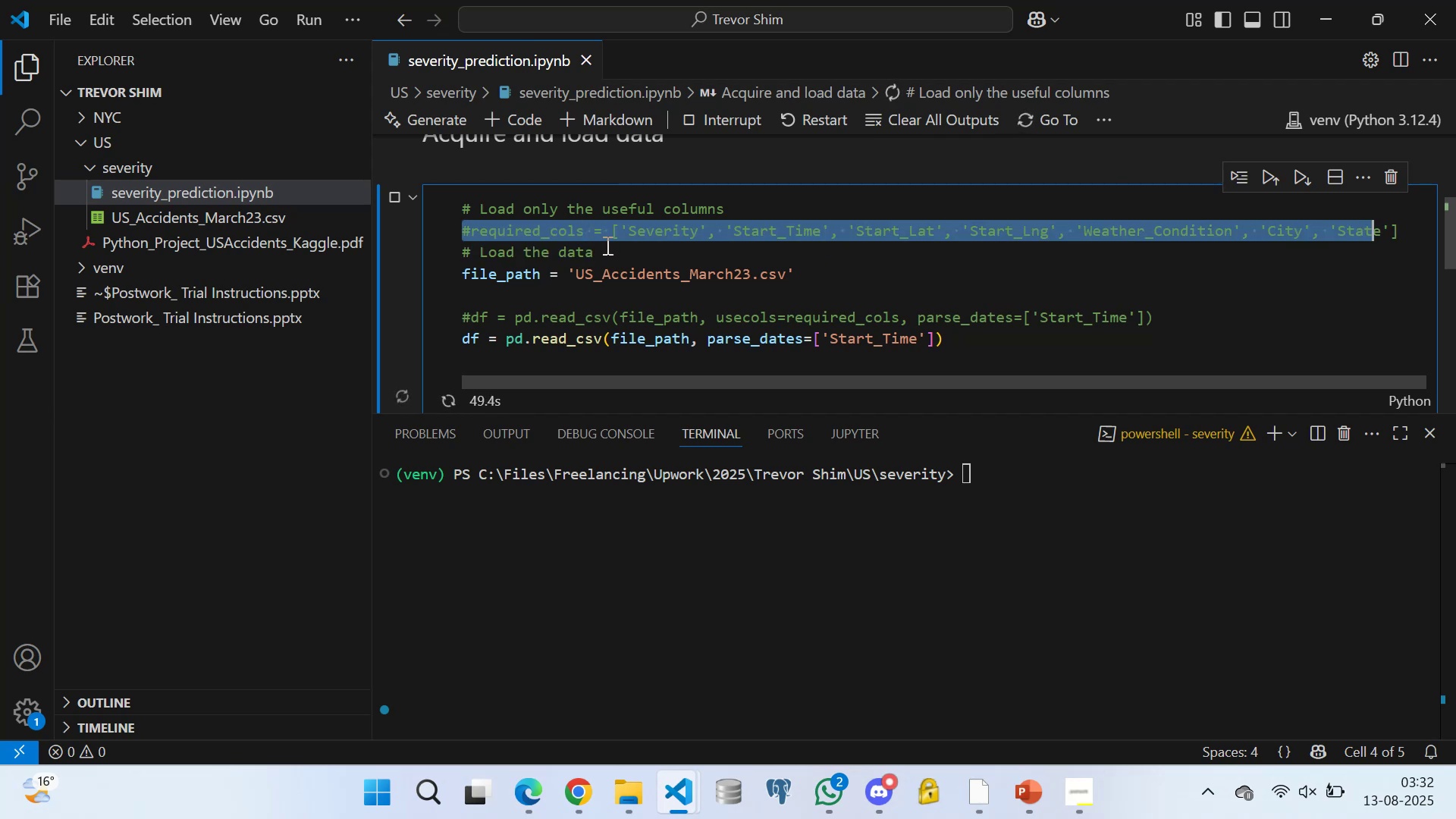 
left_click([606, 245])
 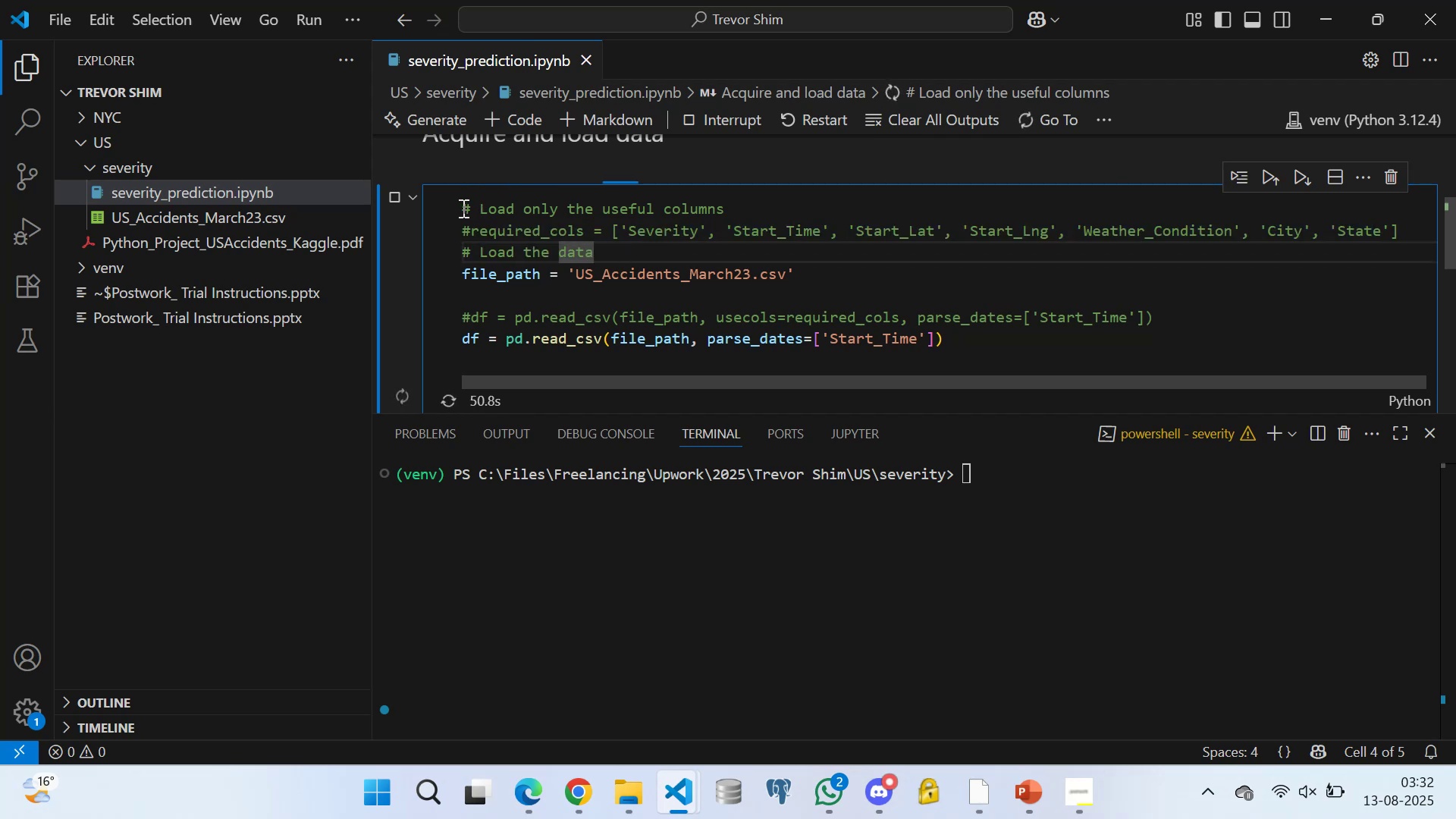 
left_click_drag(start_coordinate=[462, 208], to_coordinate=[1407, 225])
 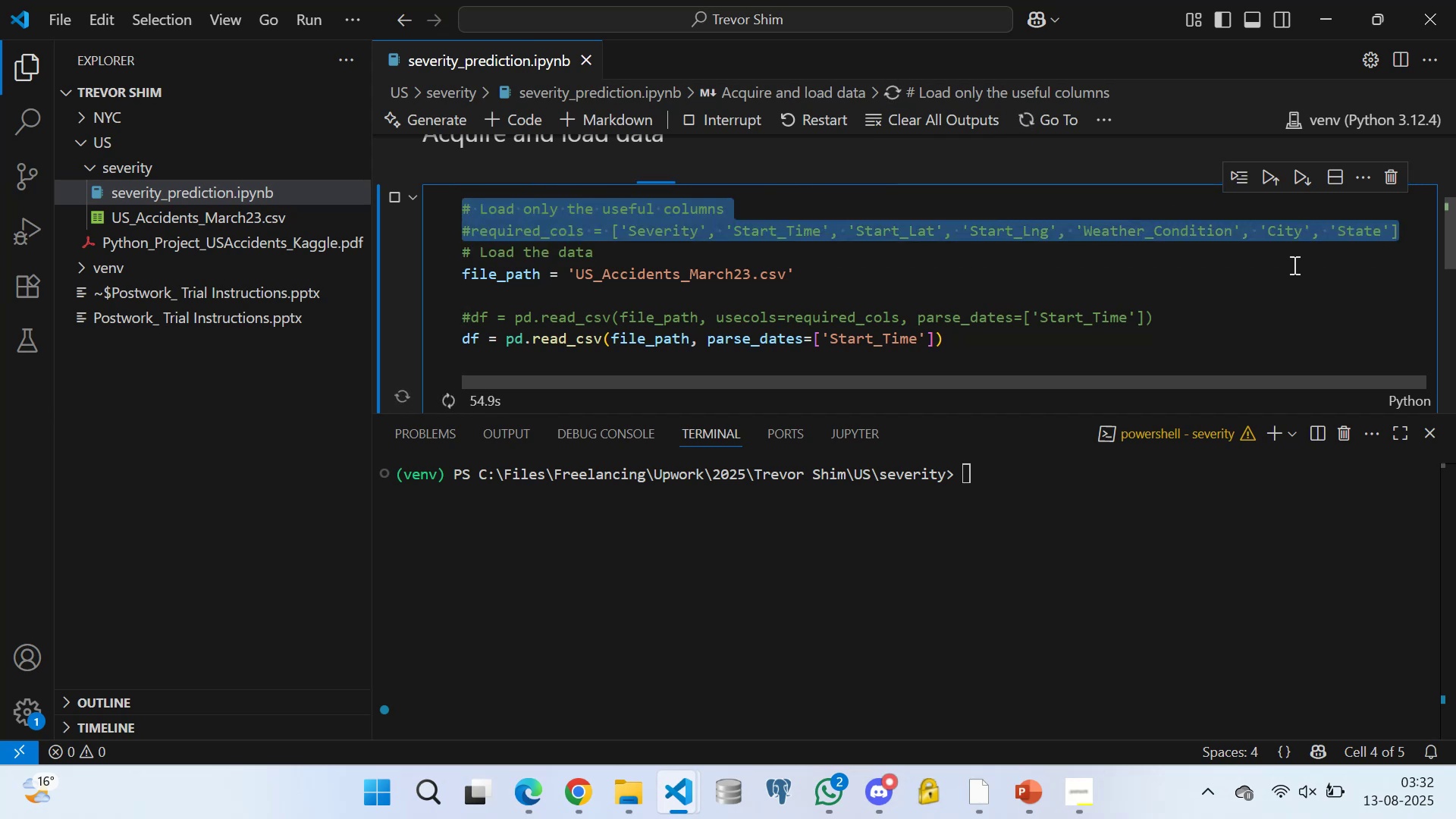 
key(Backspace)
 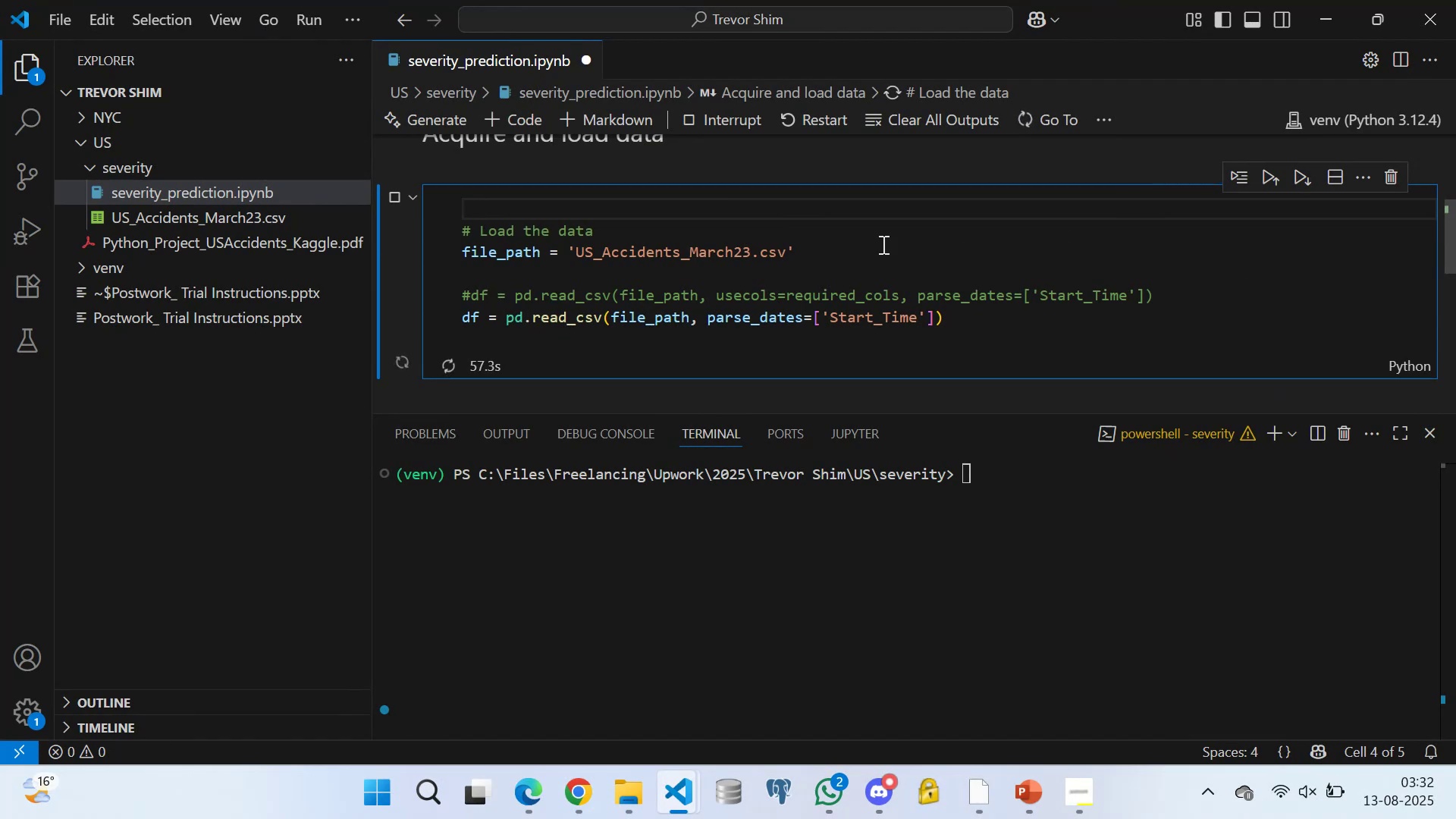 
scroll: coordinate [489, 271], scroll_direction: down, amount: 1.0
 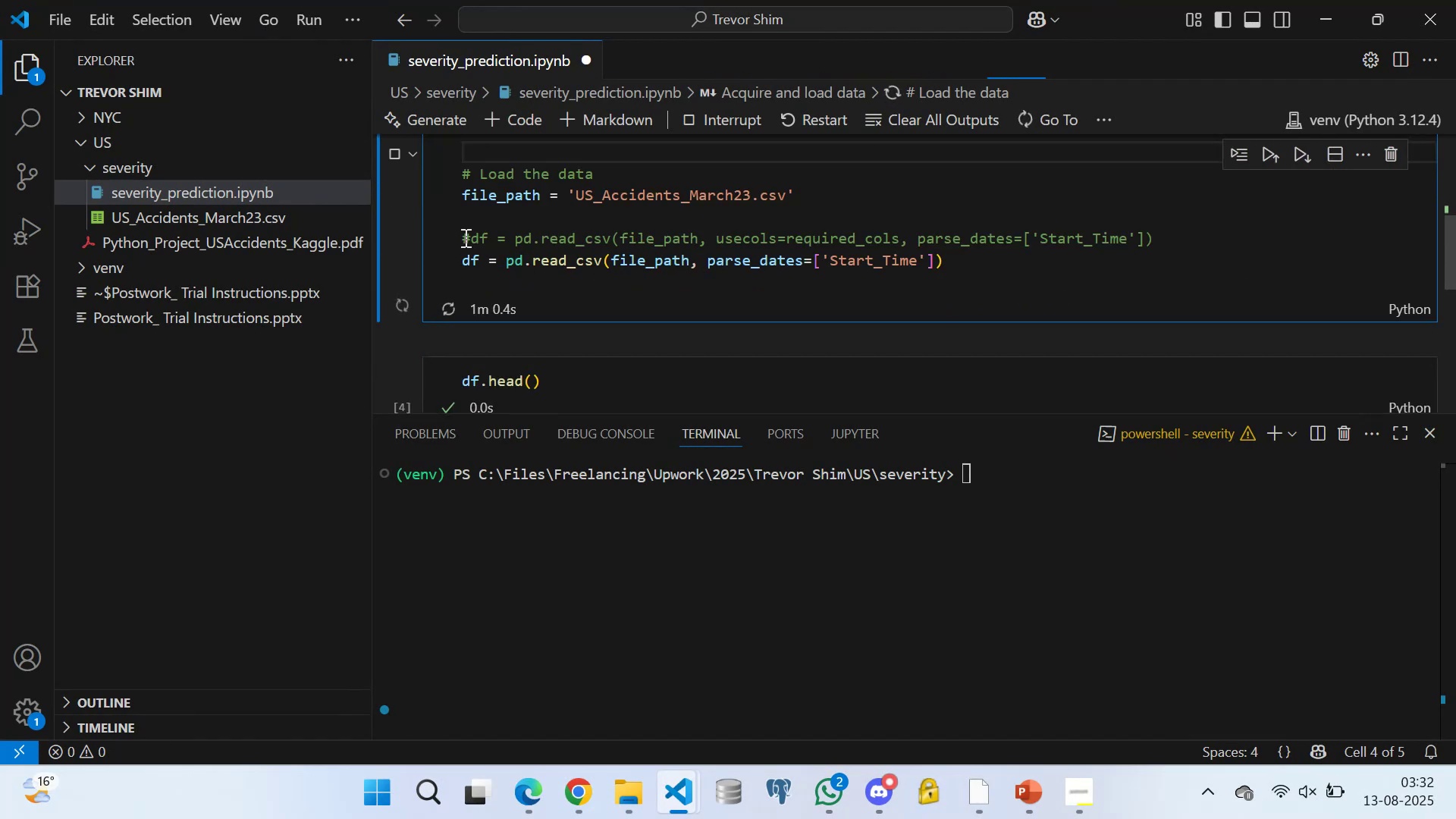 
left_click_drag(start_coordinate=[463, 237], to_coordinate=[1180, 242])
 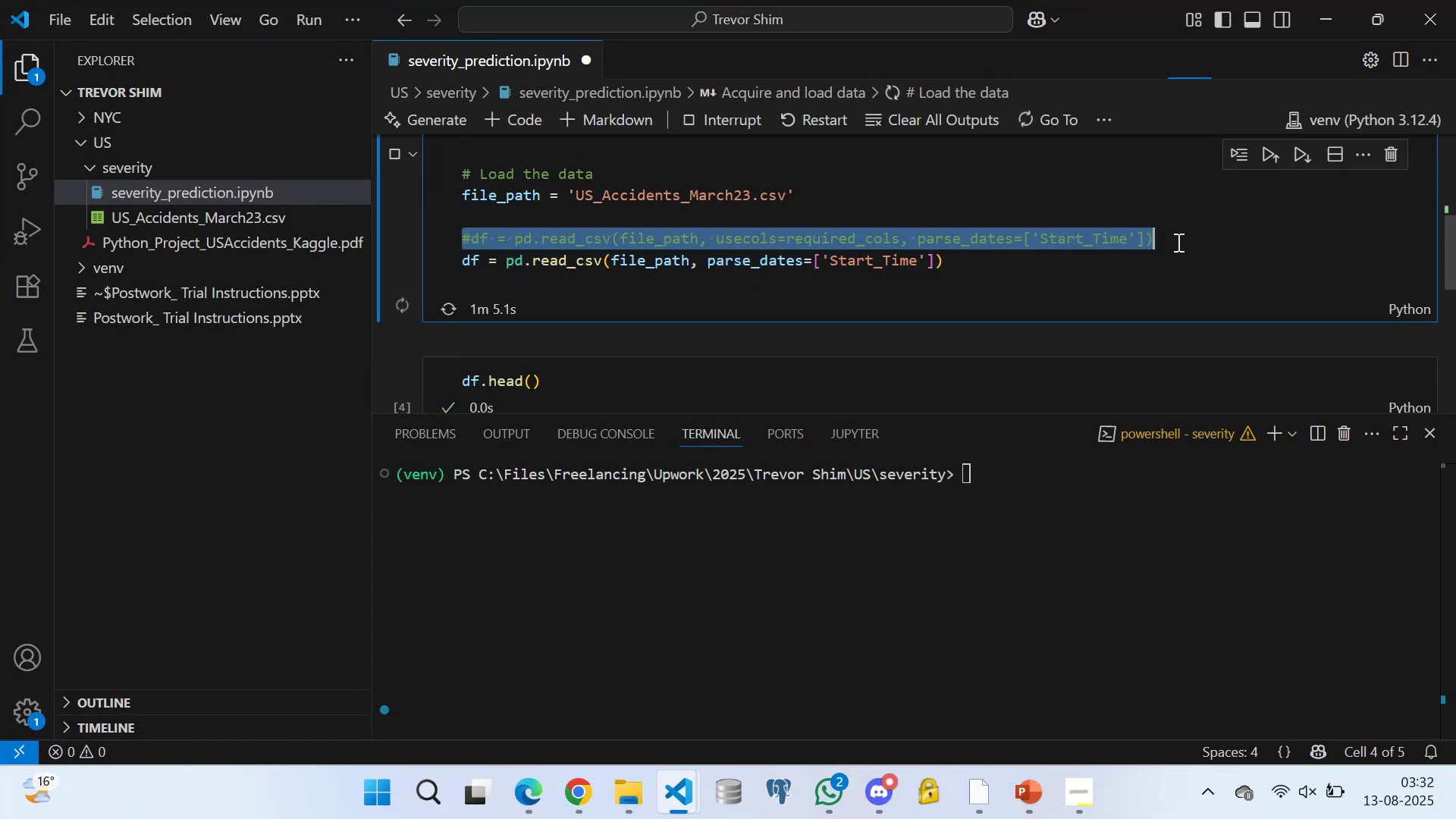 
key(Backspace)
 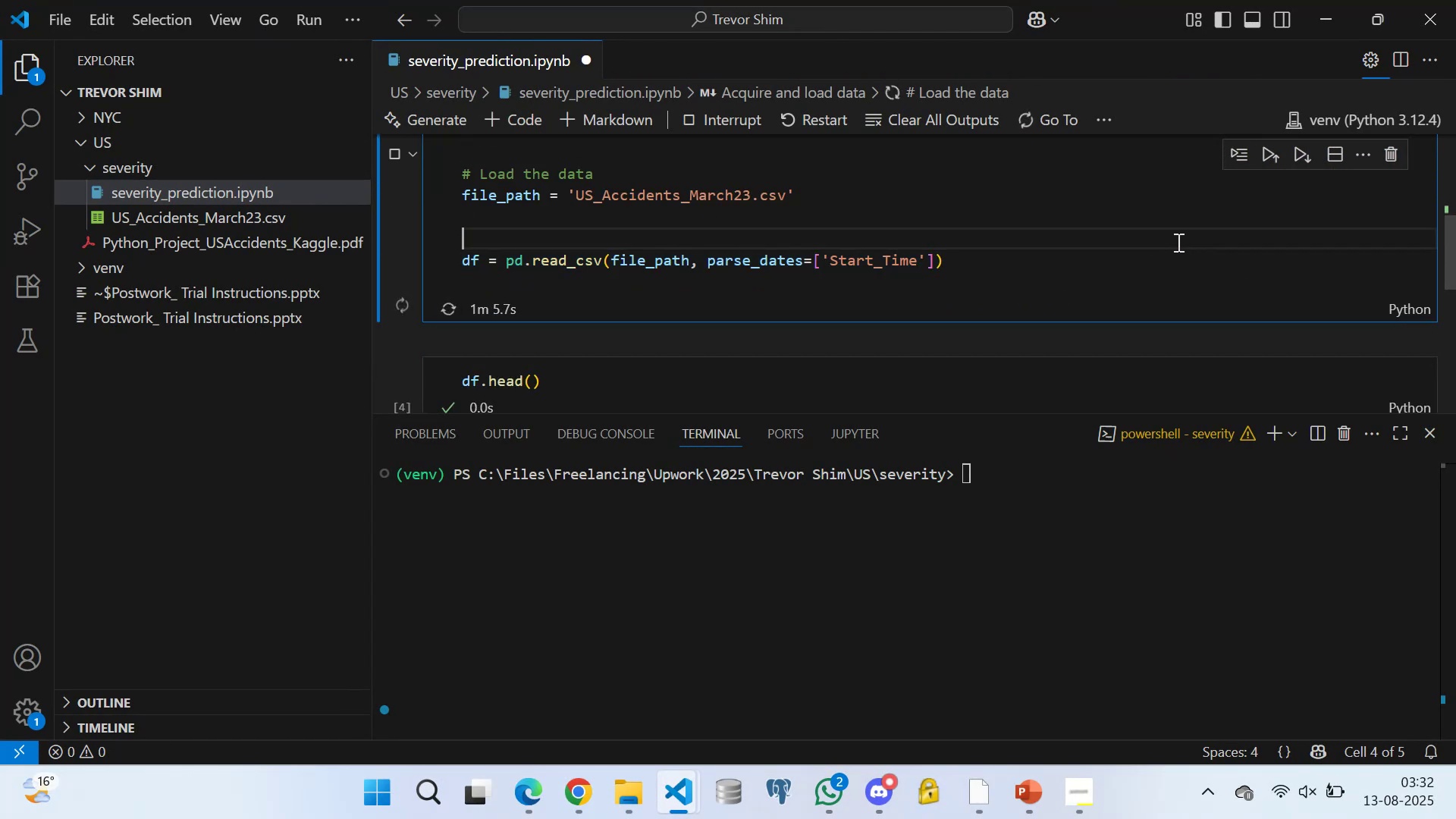 
key(Backspace)
 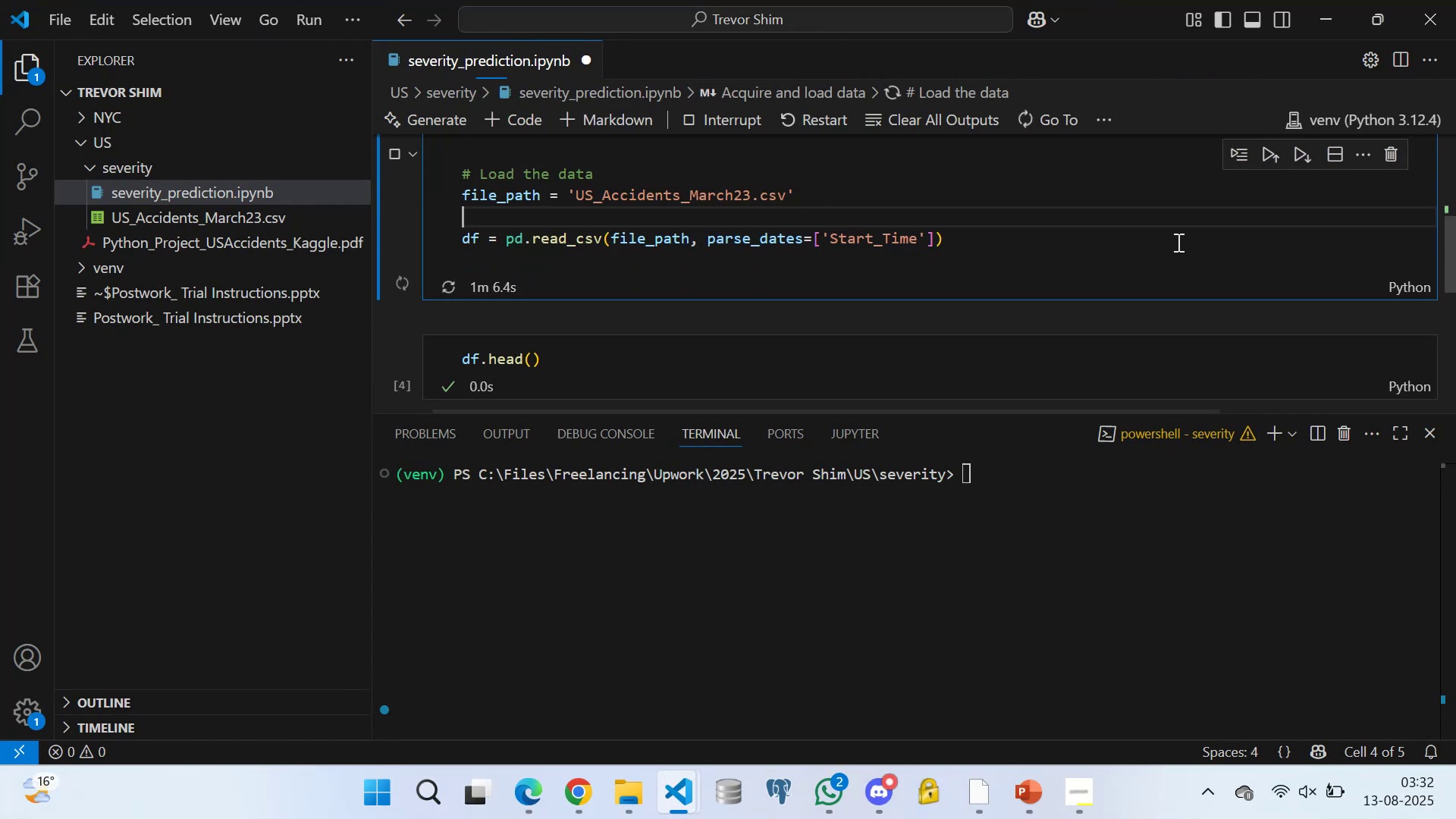 
key(Backspace)
 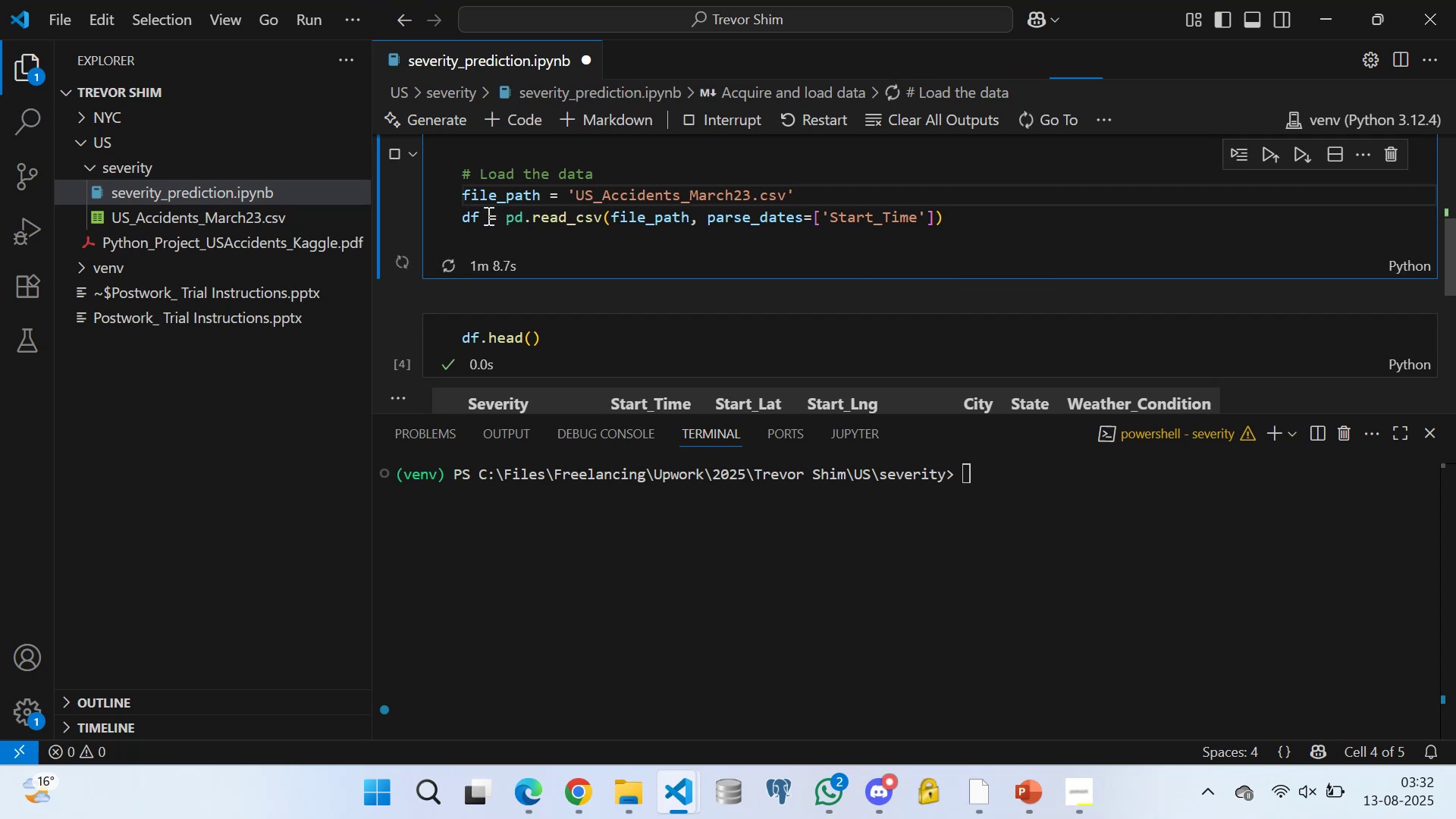 
scroll: coordinate [494, 215], scroll_direction: up, amount: 1.0
 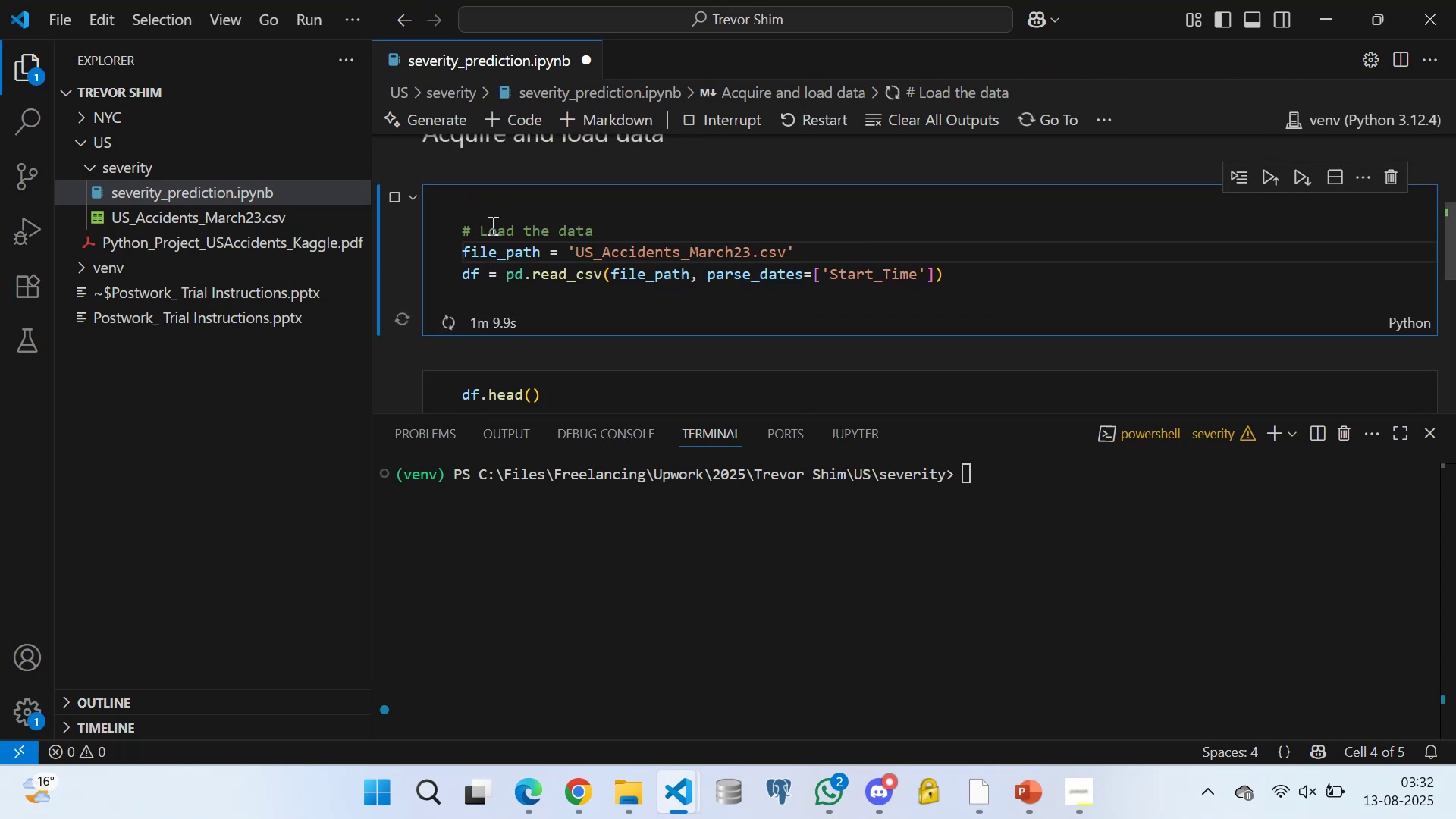 
scroll: coordinate [488, 240], scroll_direction: down, amount: 1.0
 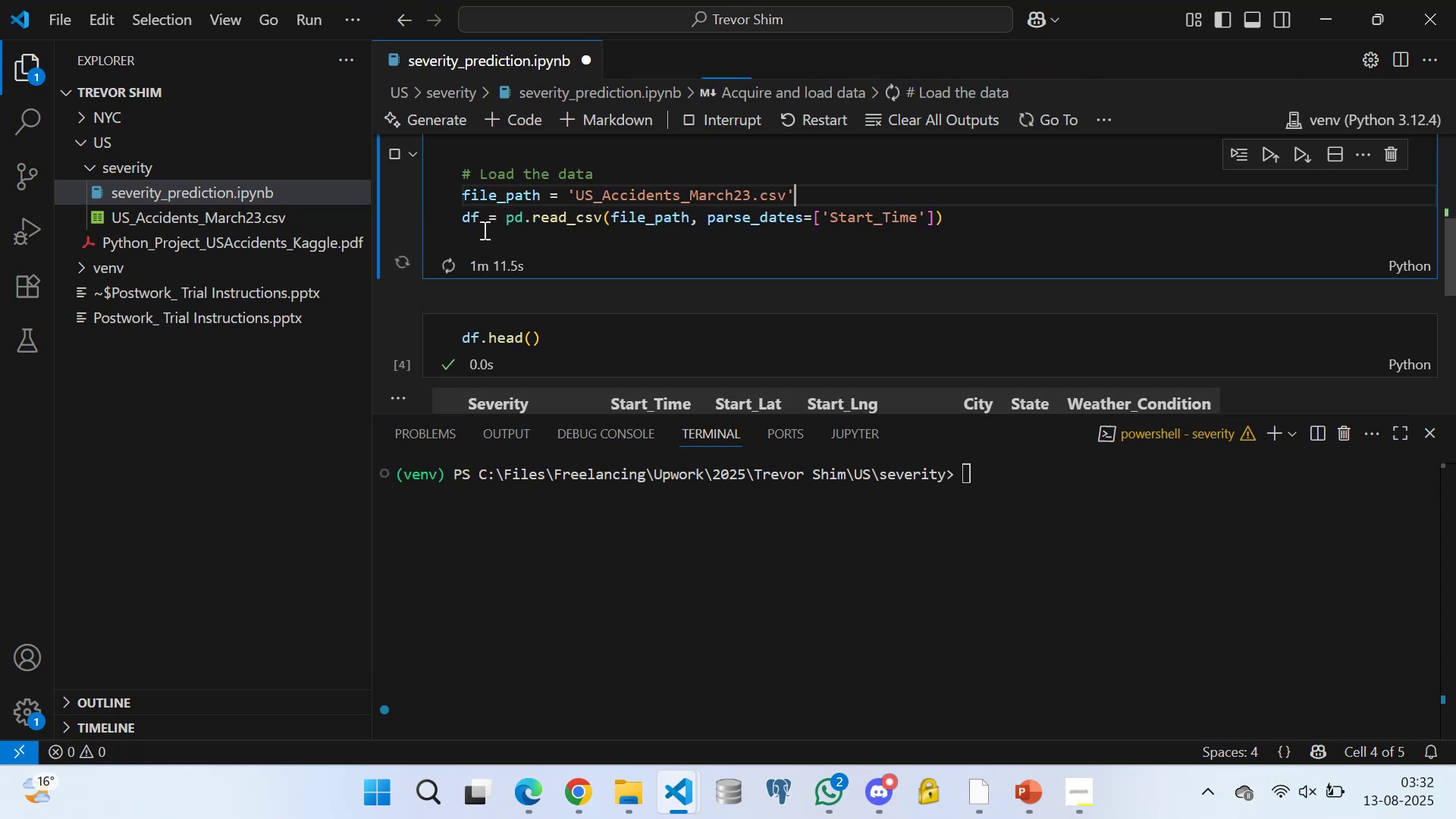 
left_click([483, 232])
 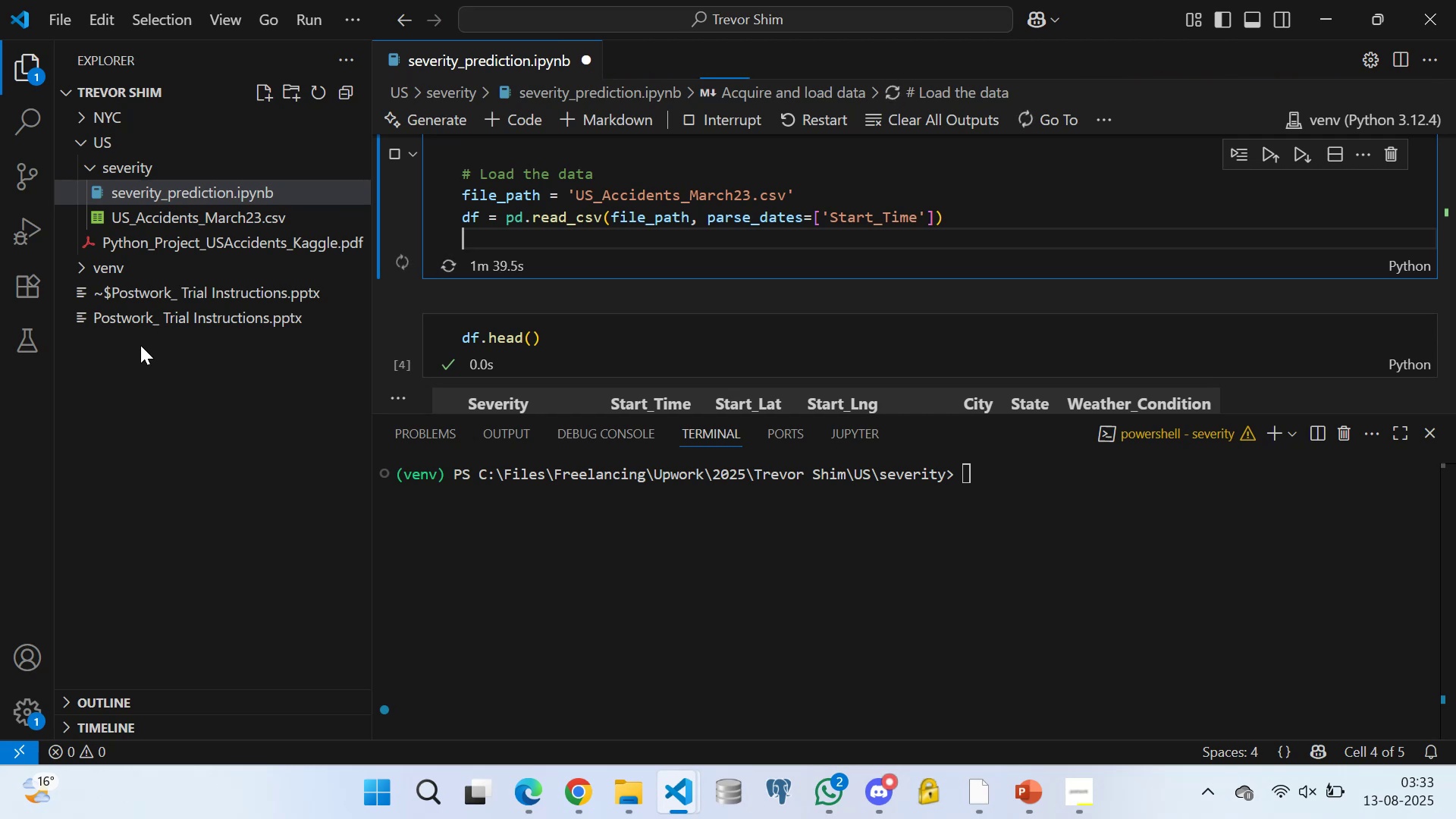 
wait(32.45)
 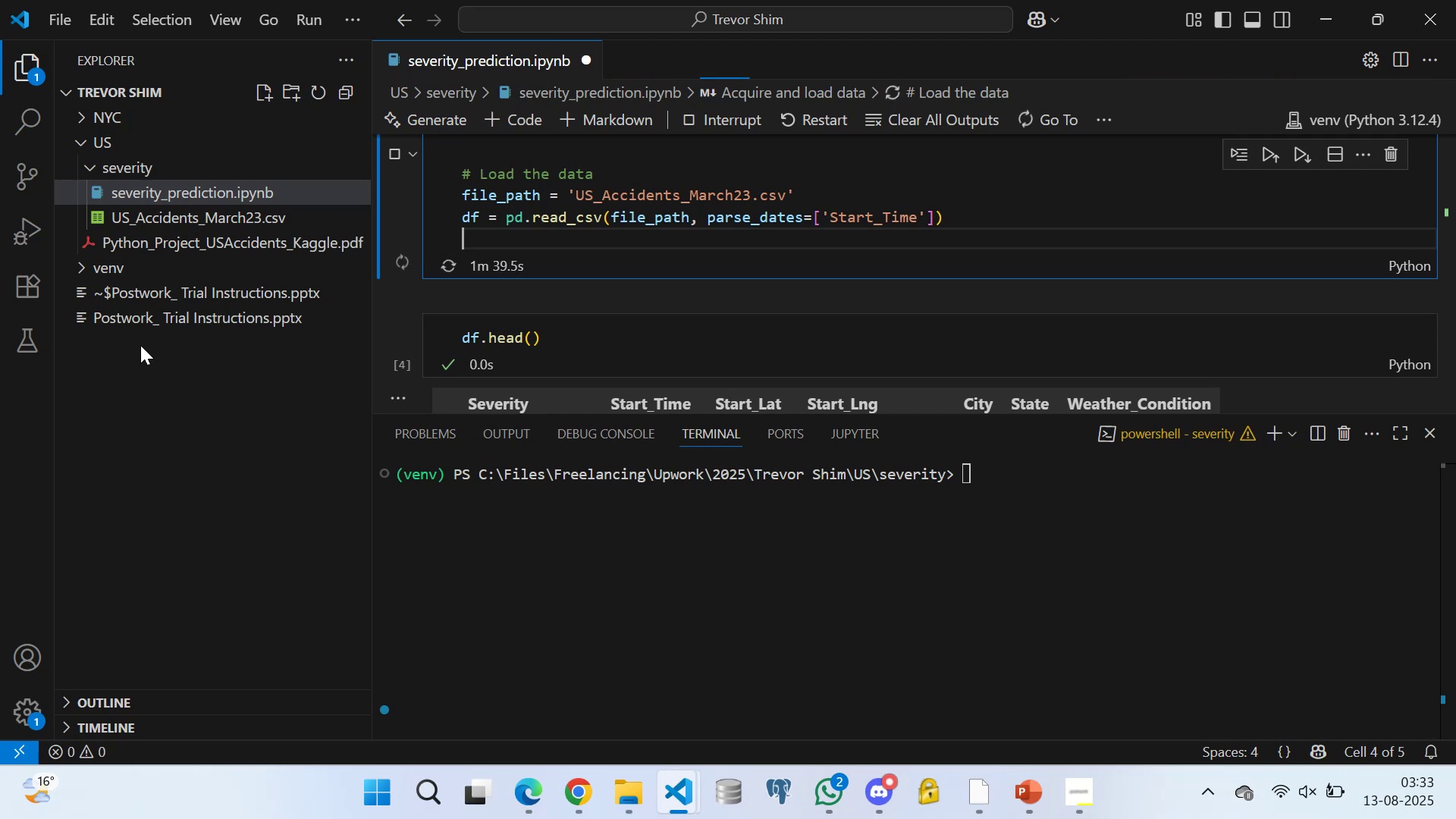 
scroll: coordinate [519, 220], scroll_direction: up, amount: 2.0
 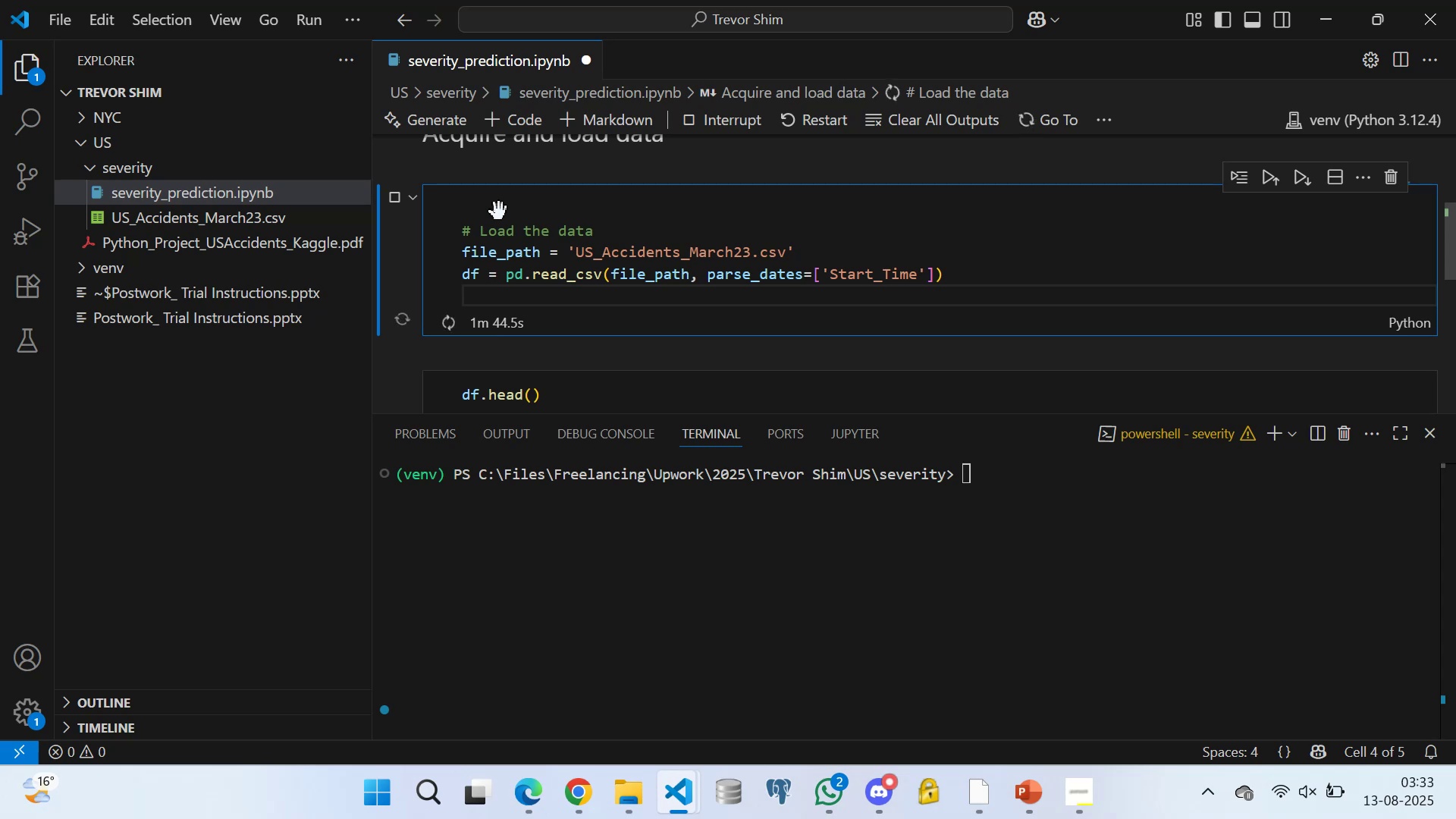 
left_click([499, 212])
 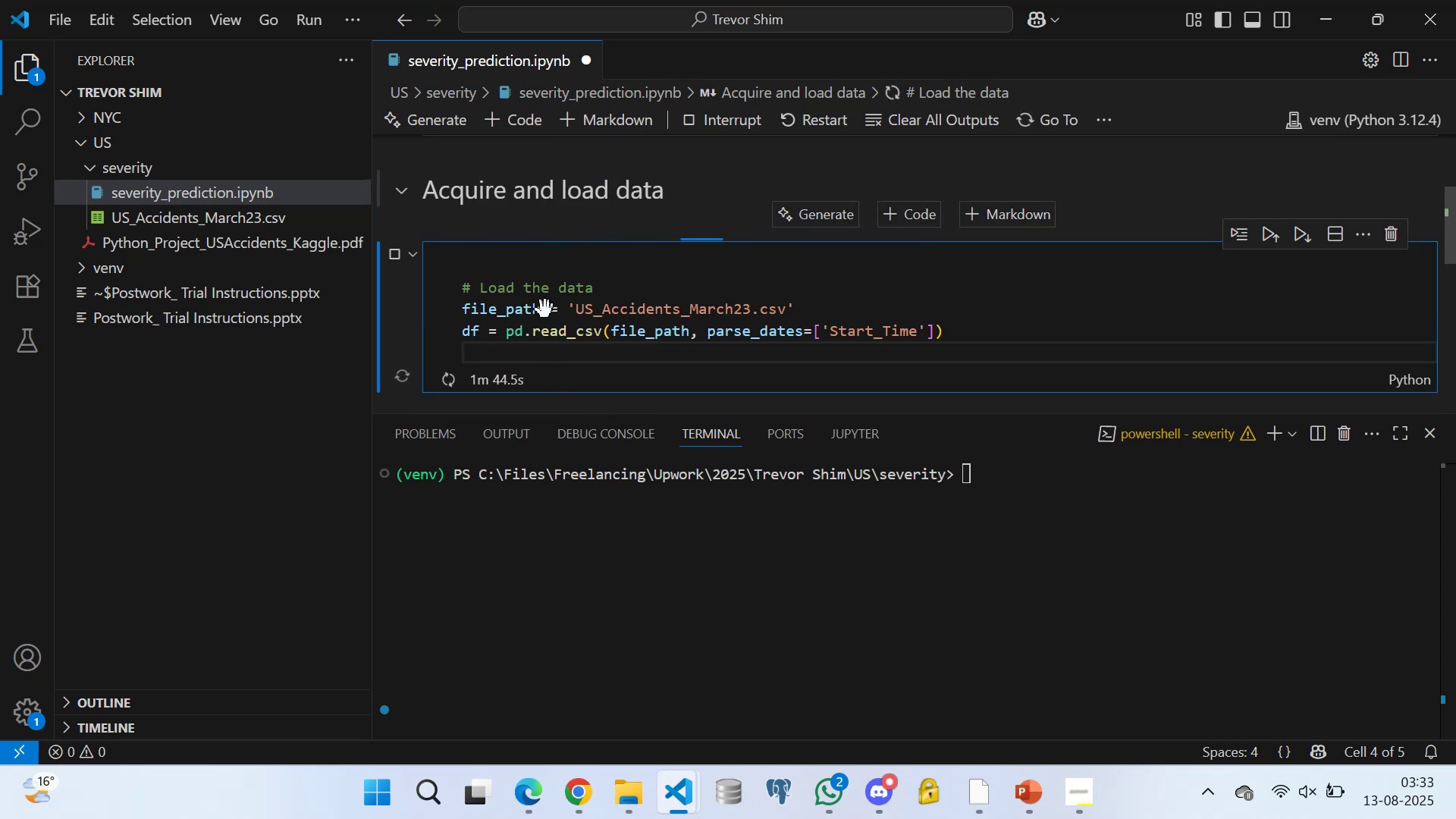 
scroll: coordinate [509, 336], scroll_direction: down, amount: 2.0
 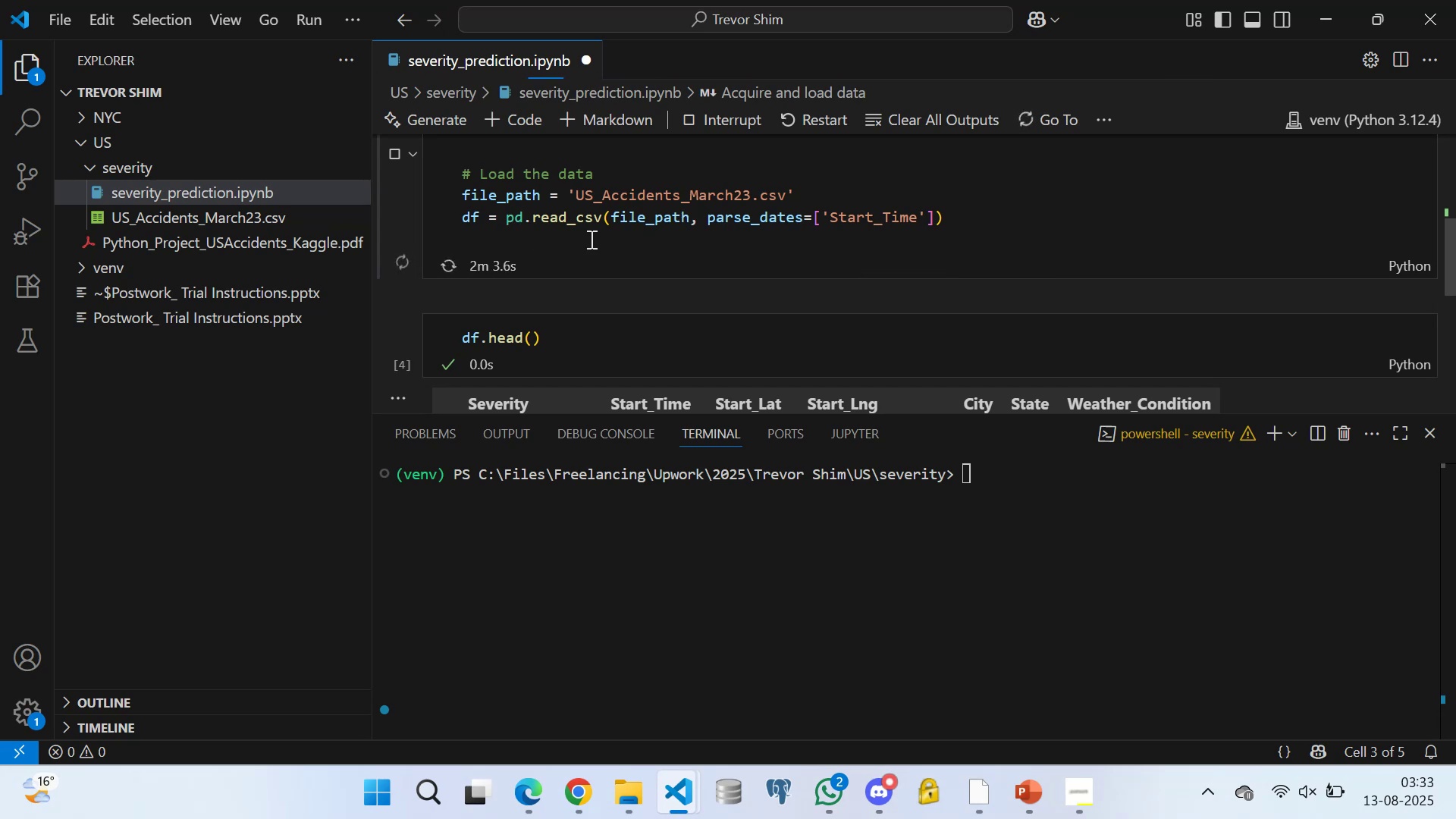 
wait(14.71)
 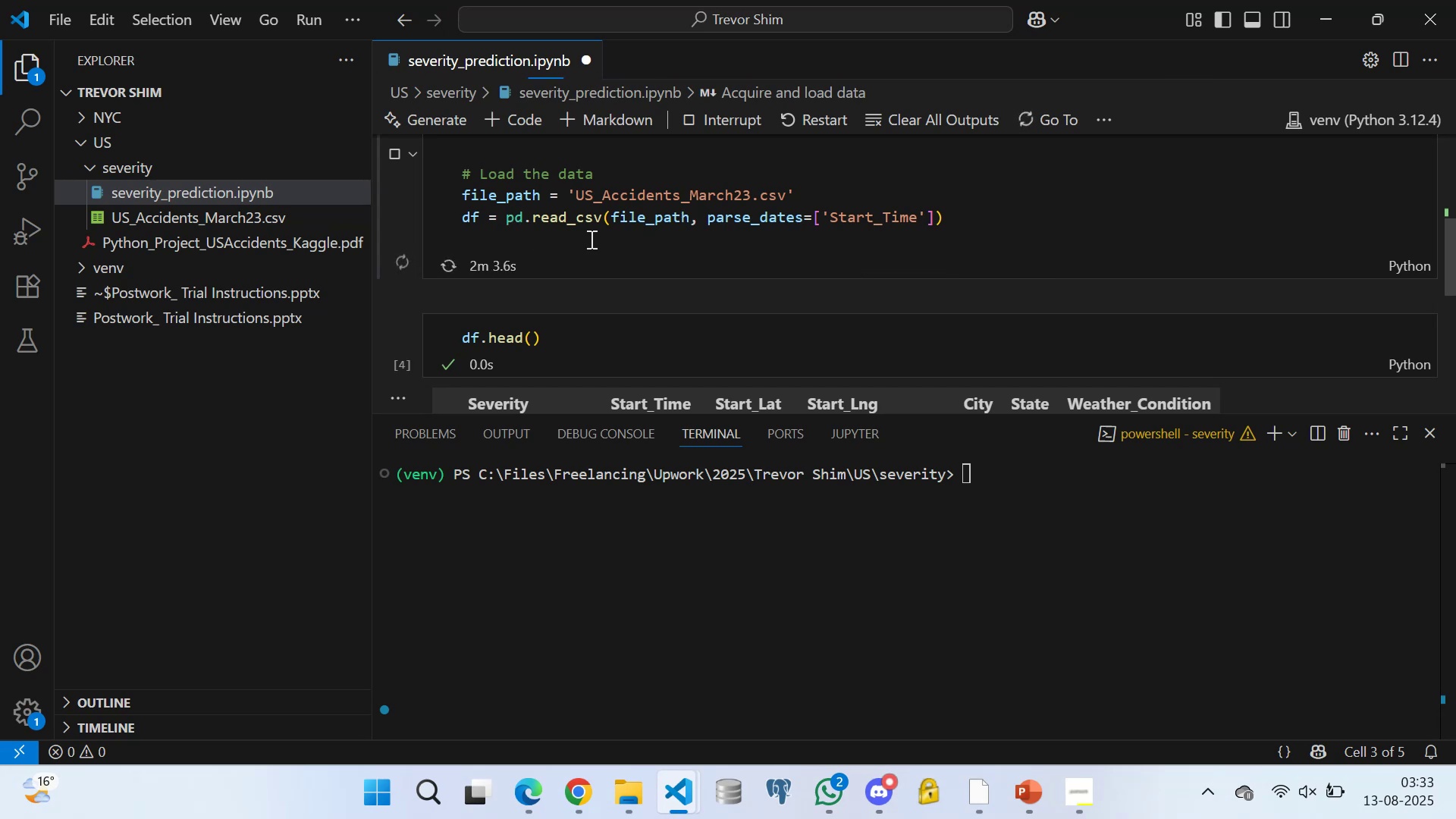 
mouse_move([836, 755])
 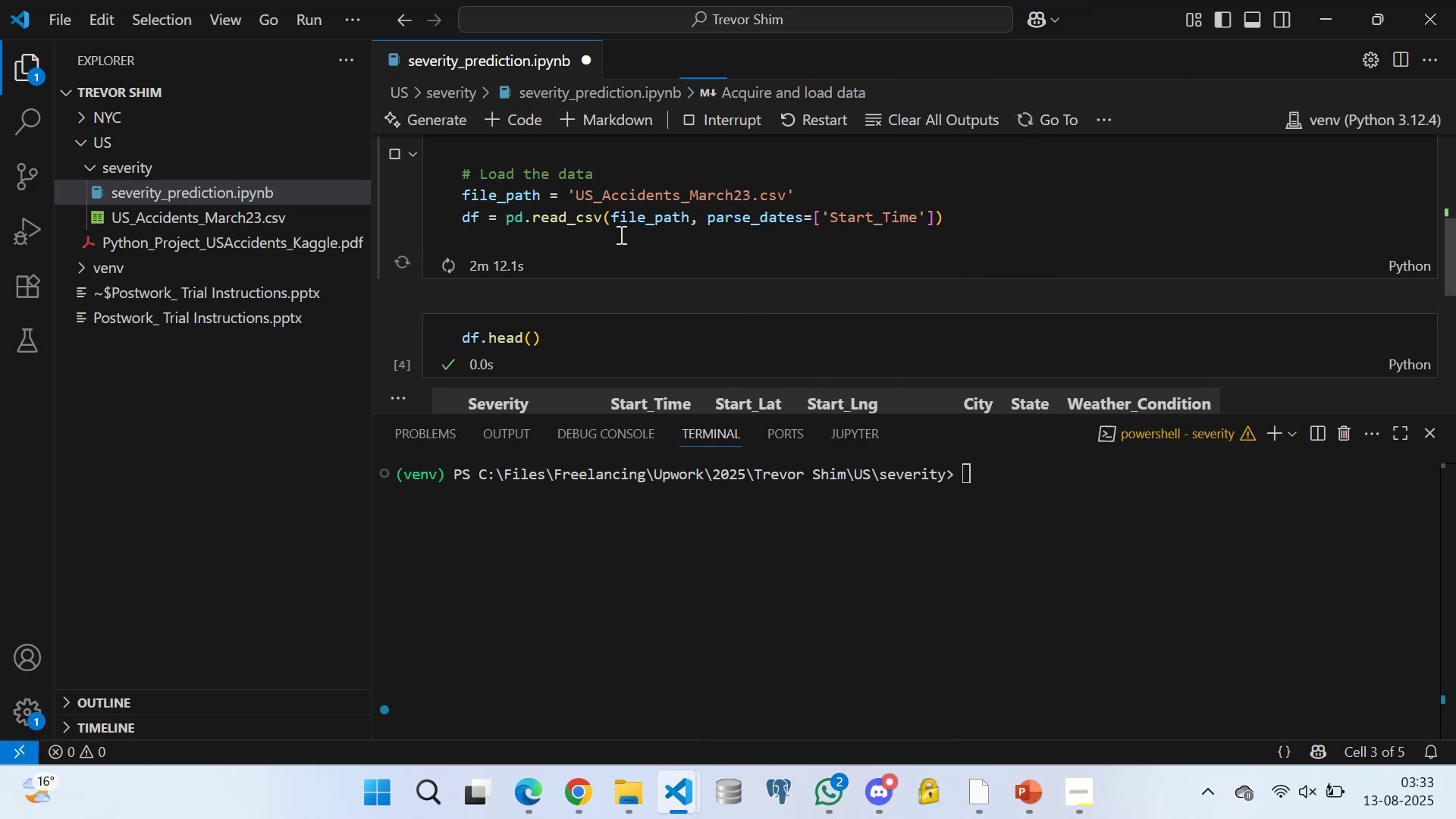 
scroll: coordinate [596, 233], scroll_direction: up, amount: 1.0
 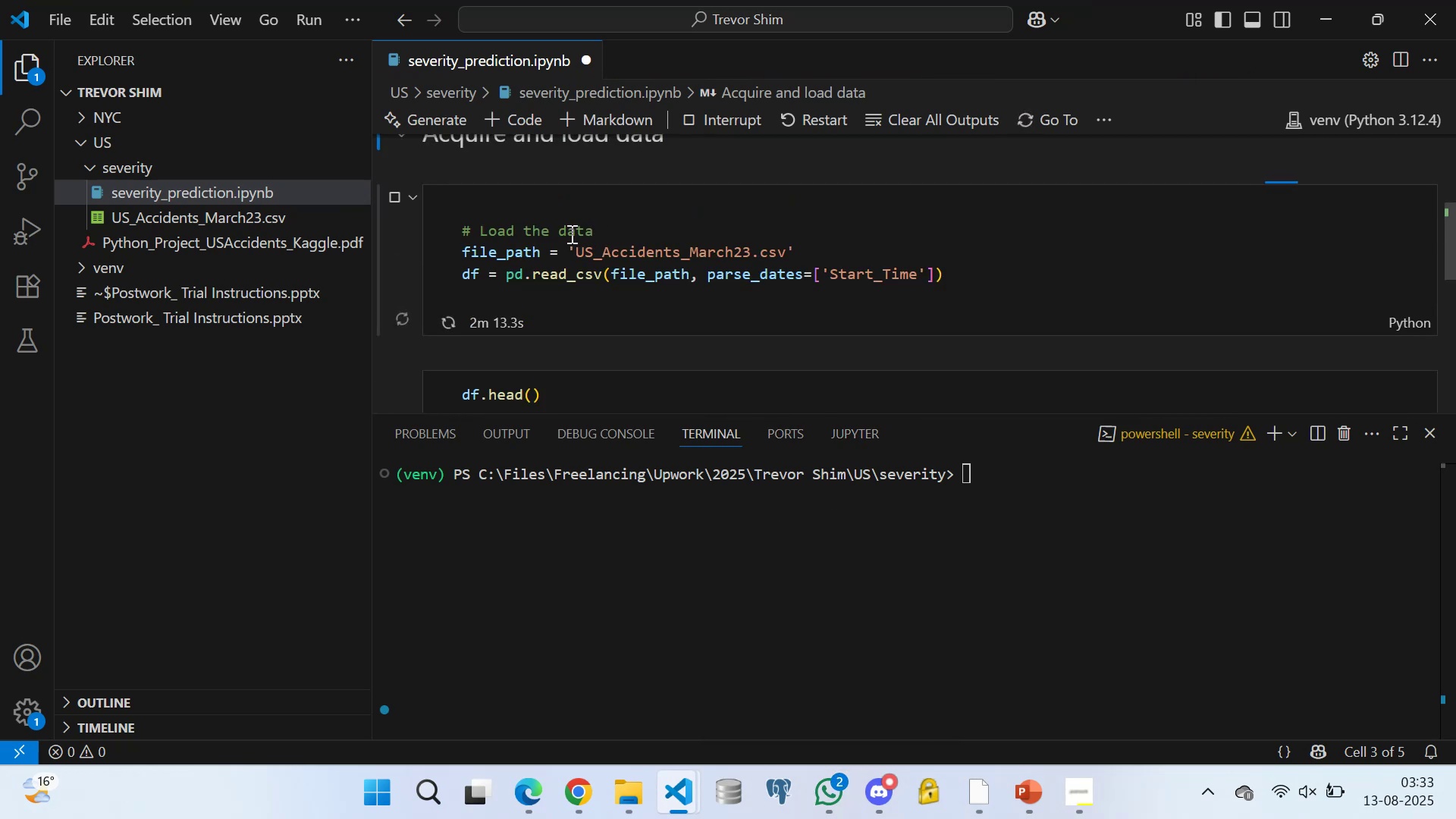 
scroll: coordinate [539, 249], scroll_direction: down, amount: 1.0
 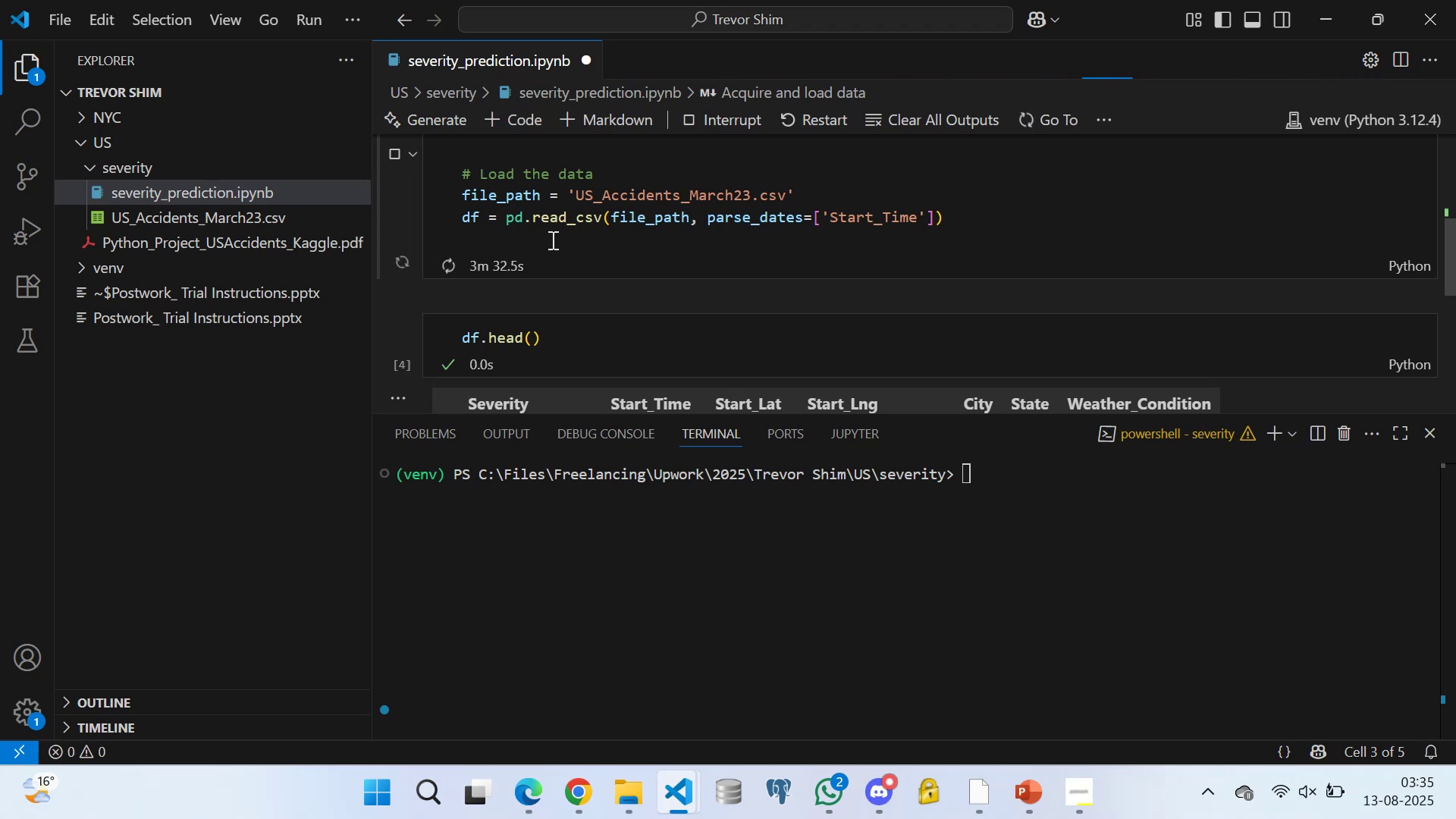 
wait(83.82)
 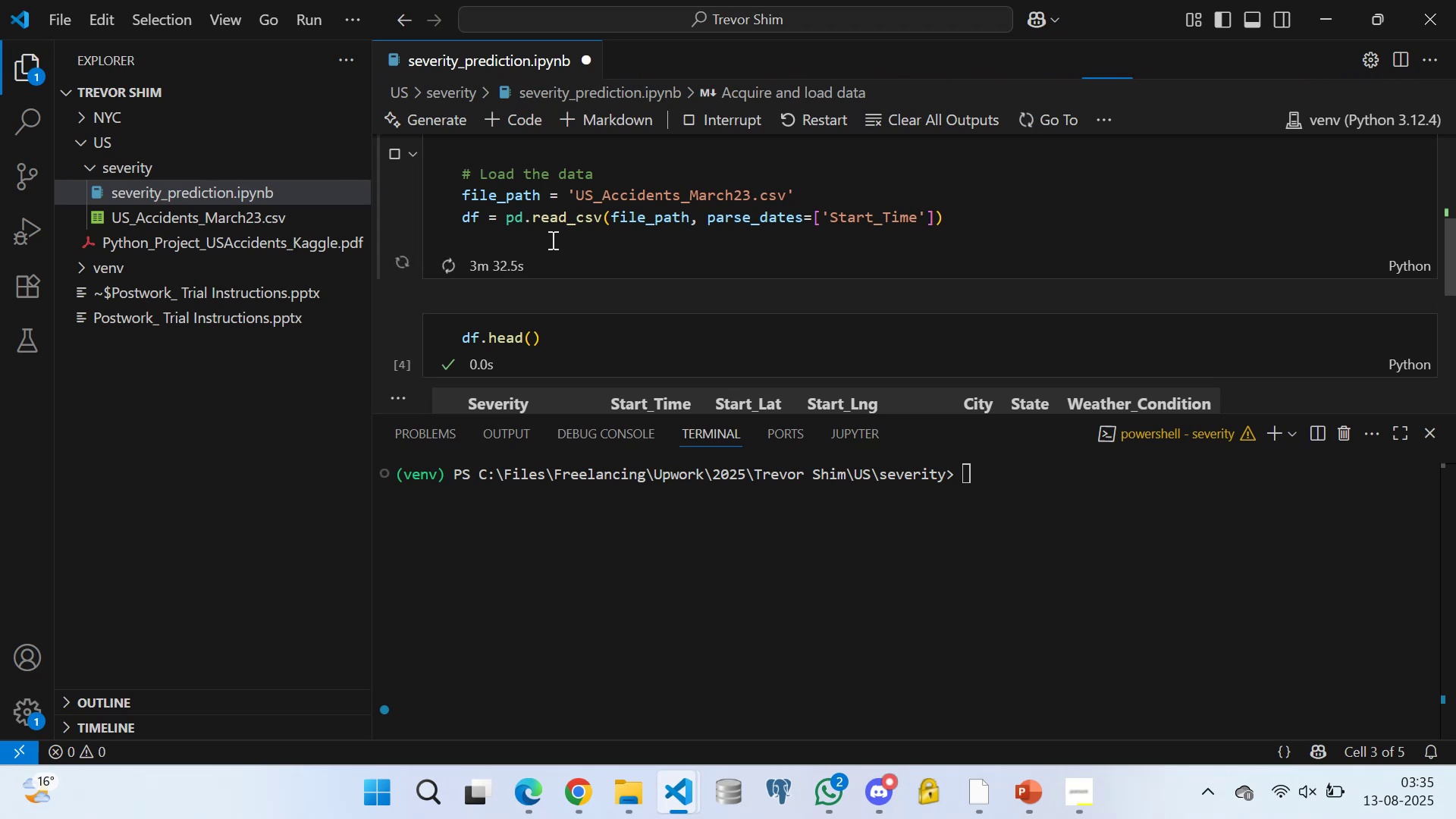 
left_click([549, 250])
 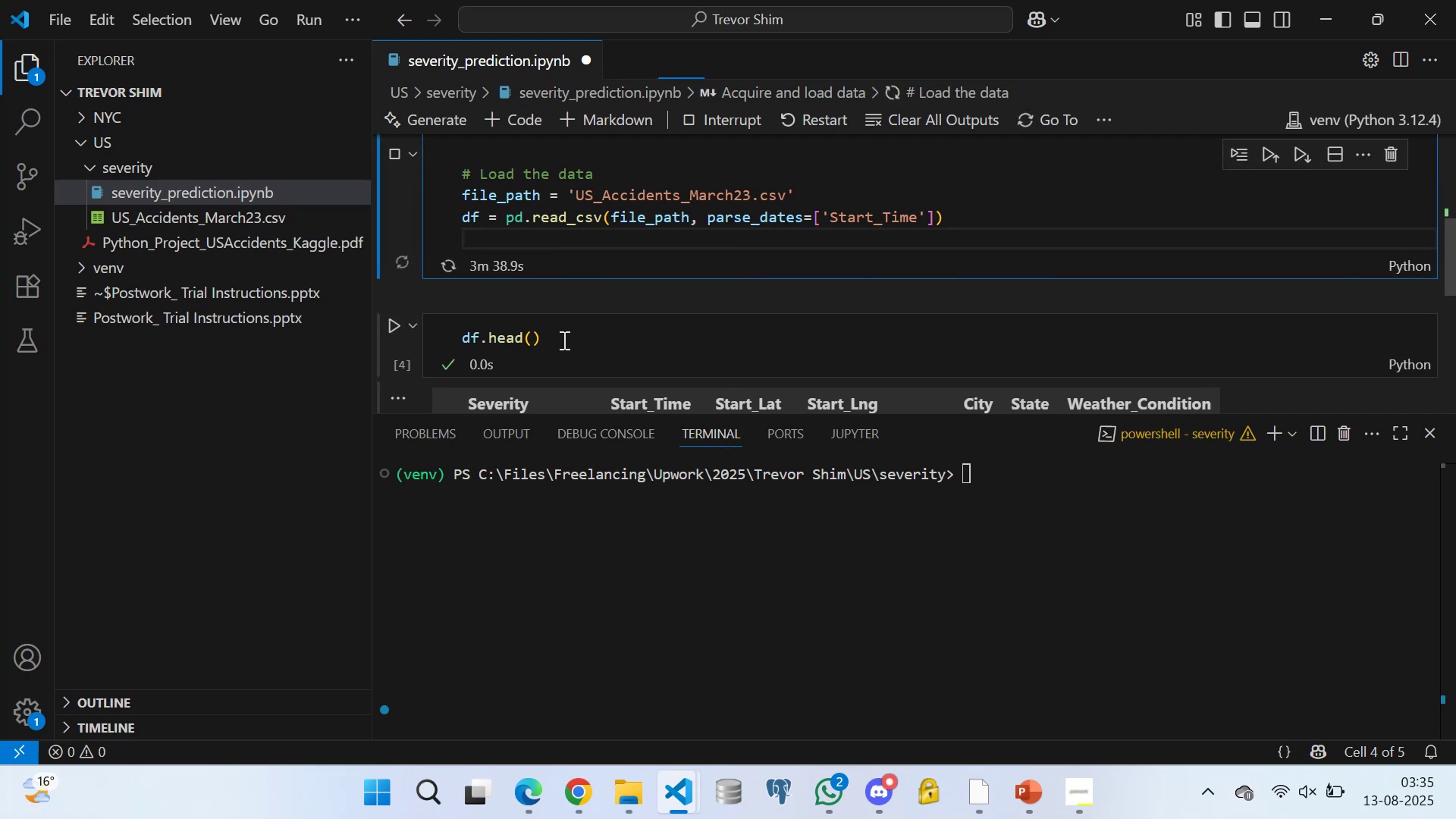 
left_click([563, 340])
 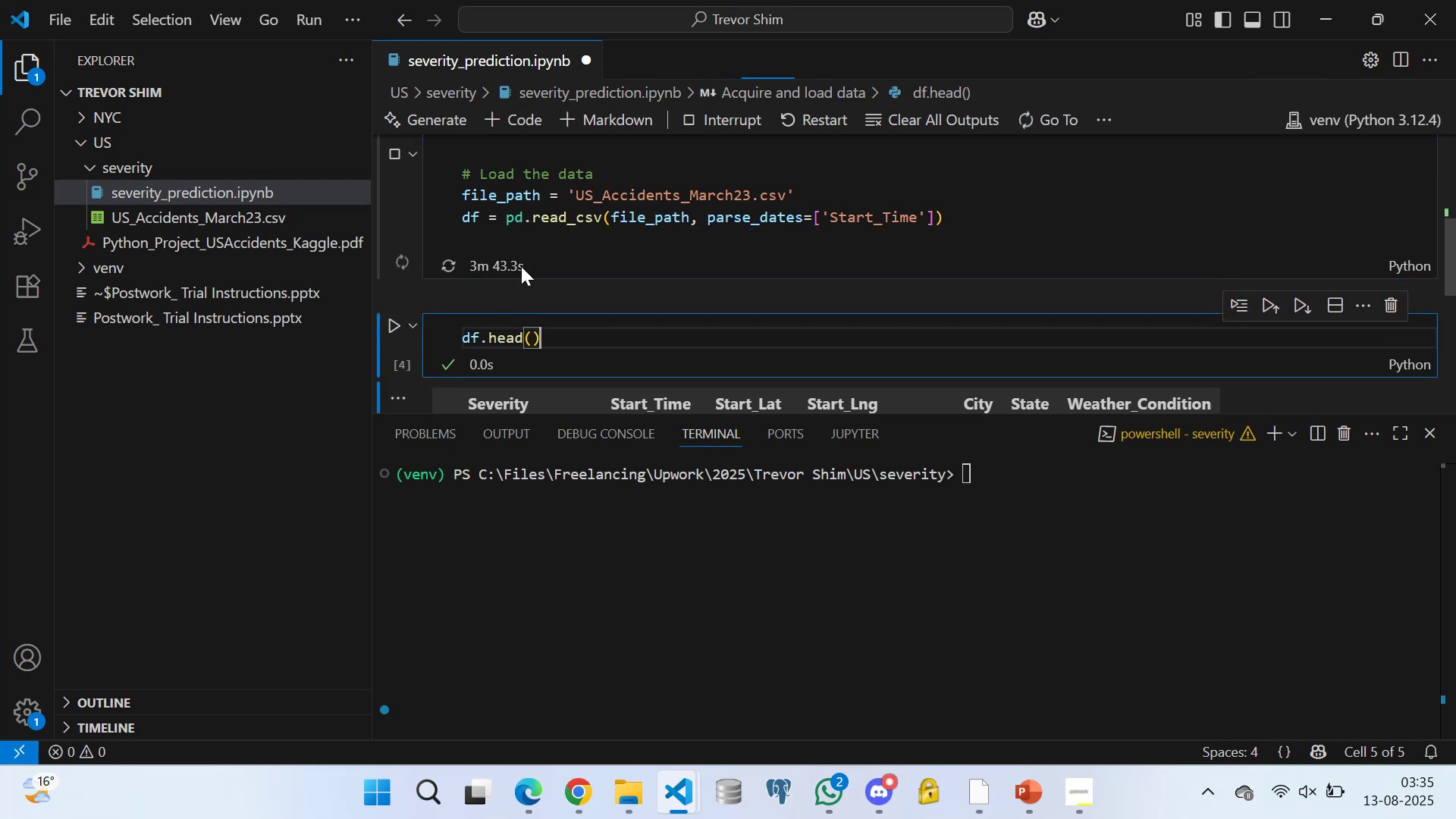 
wait(5.03)
 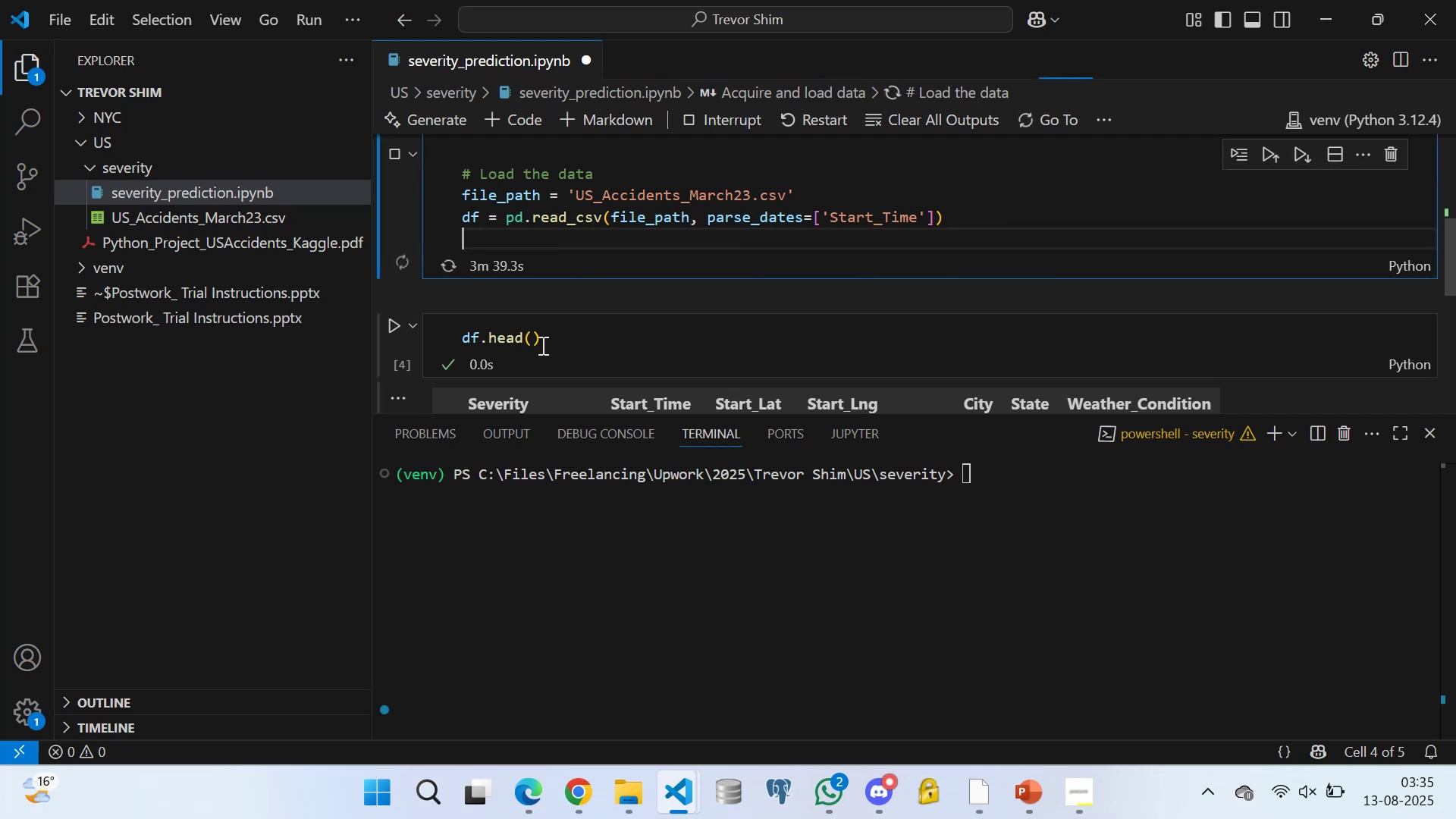 
left_click([499, 237])
 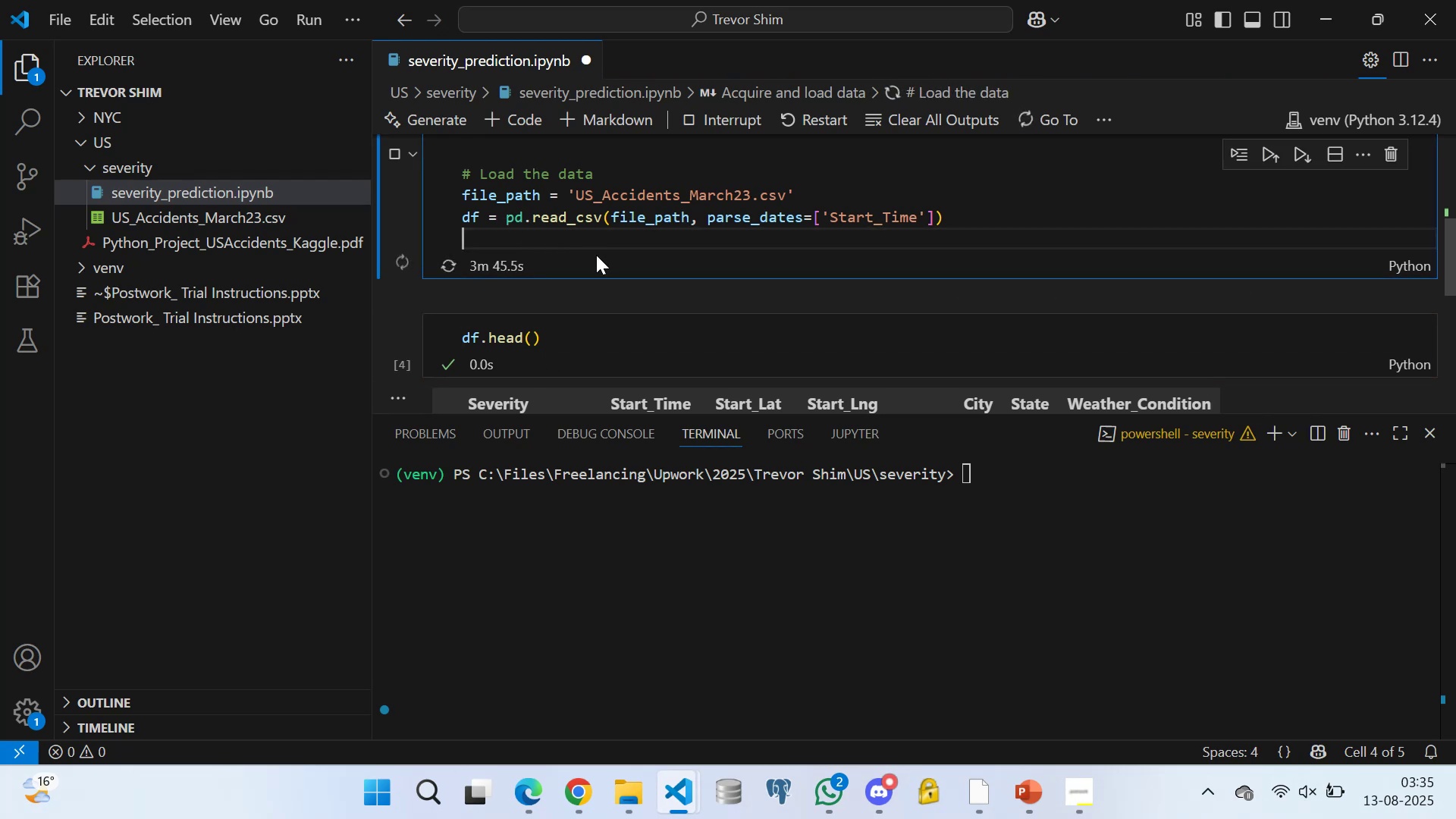 
scroll: coordinate [590, 271], scroll_direction: down, amount: 1.0
 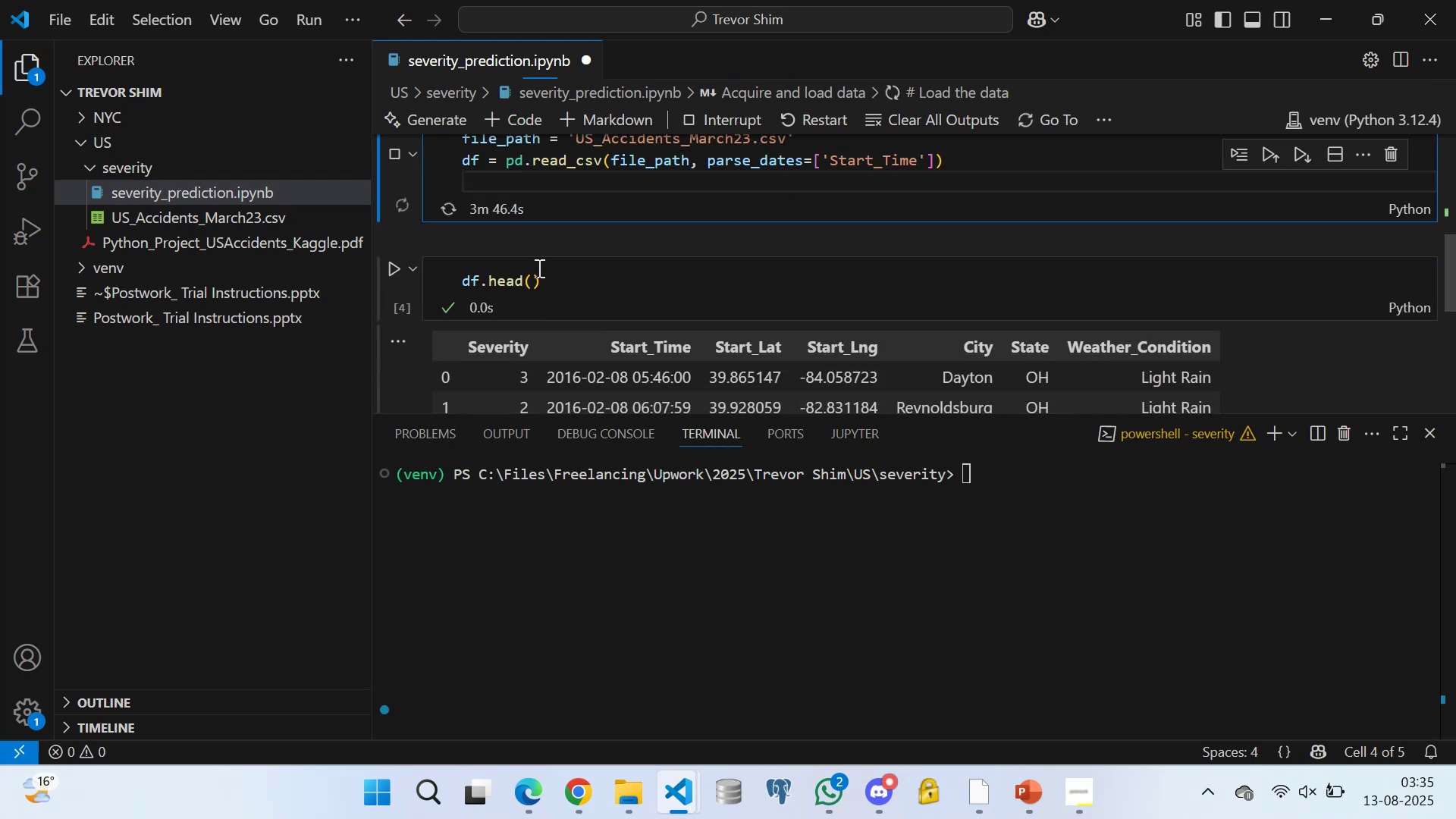 
scroll: coordinate [536, 260], scroll_direction: up, amount: 3.0
 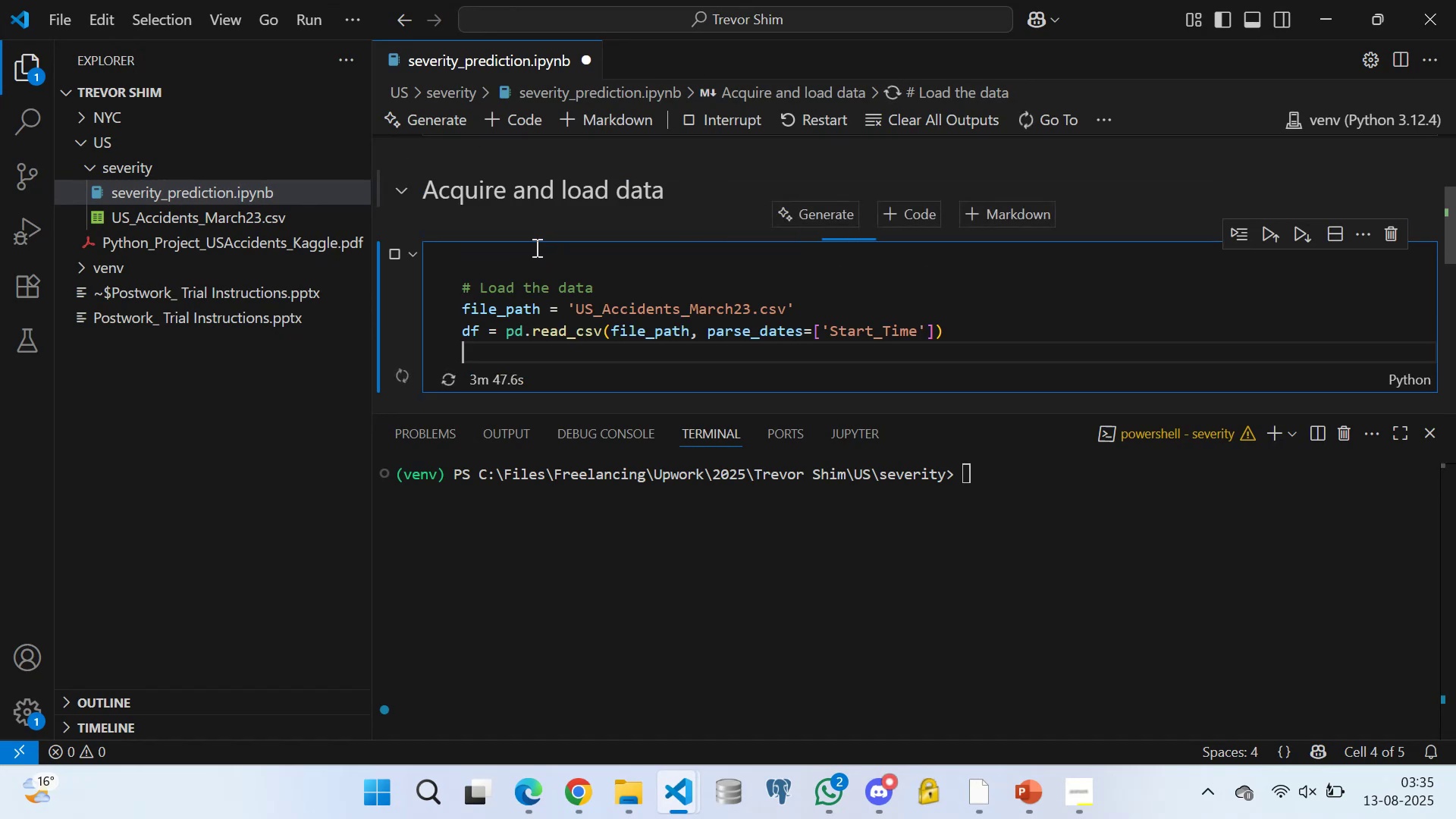 
scroll: coordinate [531, 301], scroll_direction: down, amount: 2.0
 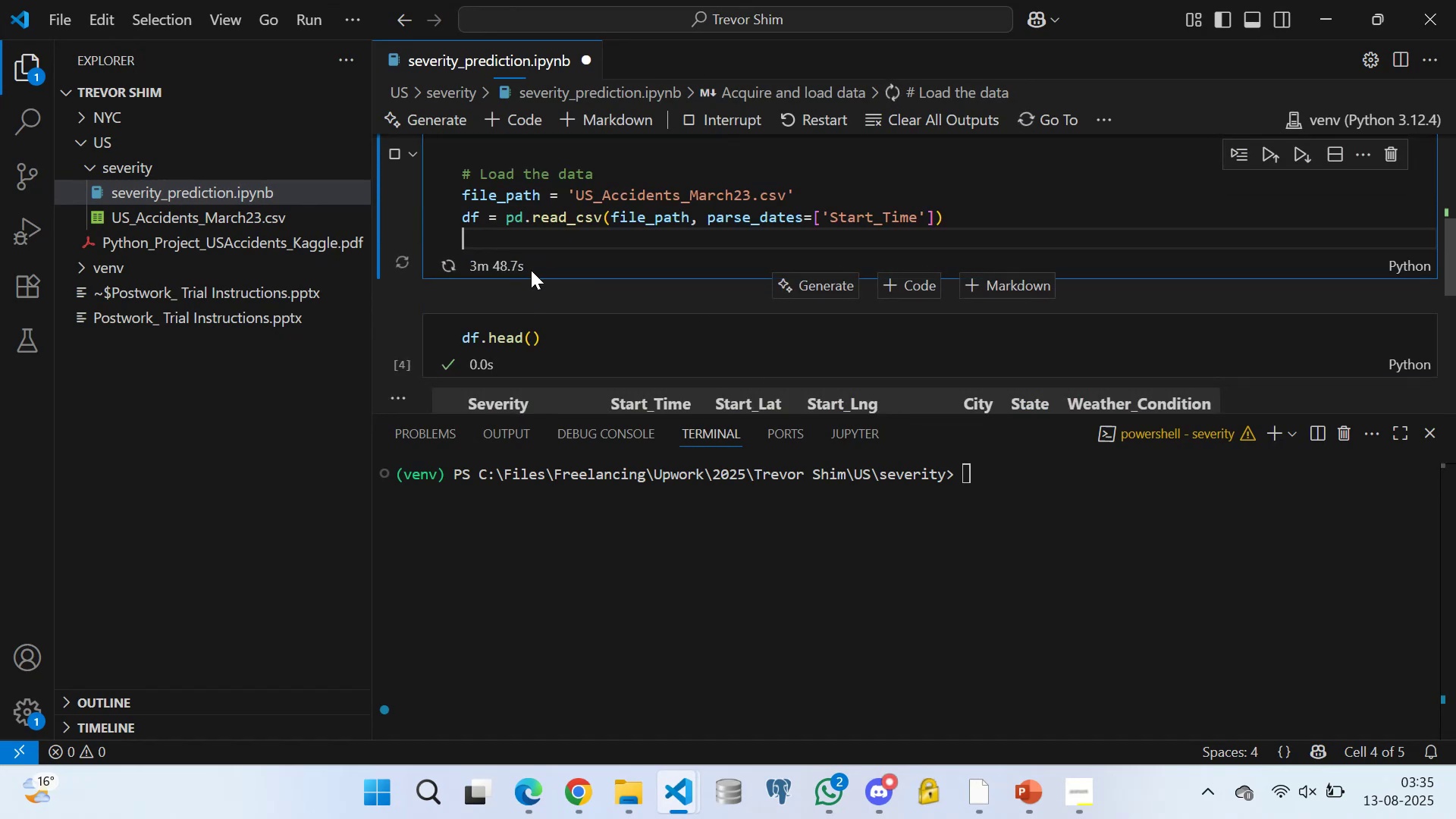 
scroll: coordinate [535, 249], scroll_direction: up, amount: 2.0
 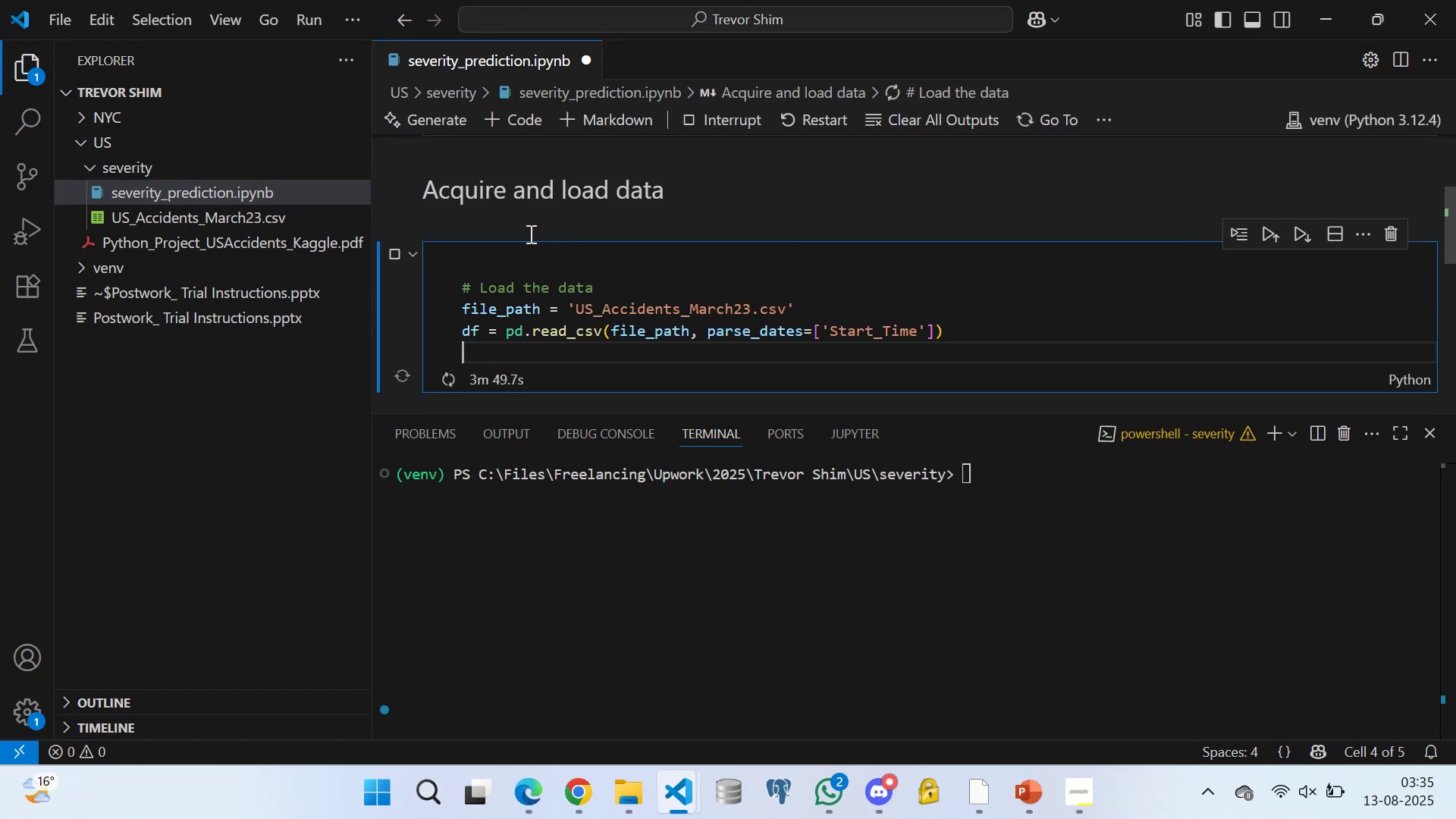 
scroll: coordinate [519, 265], scroll_direction: down, amount: 3.0
 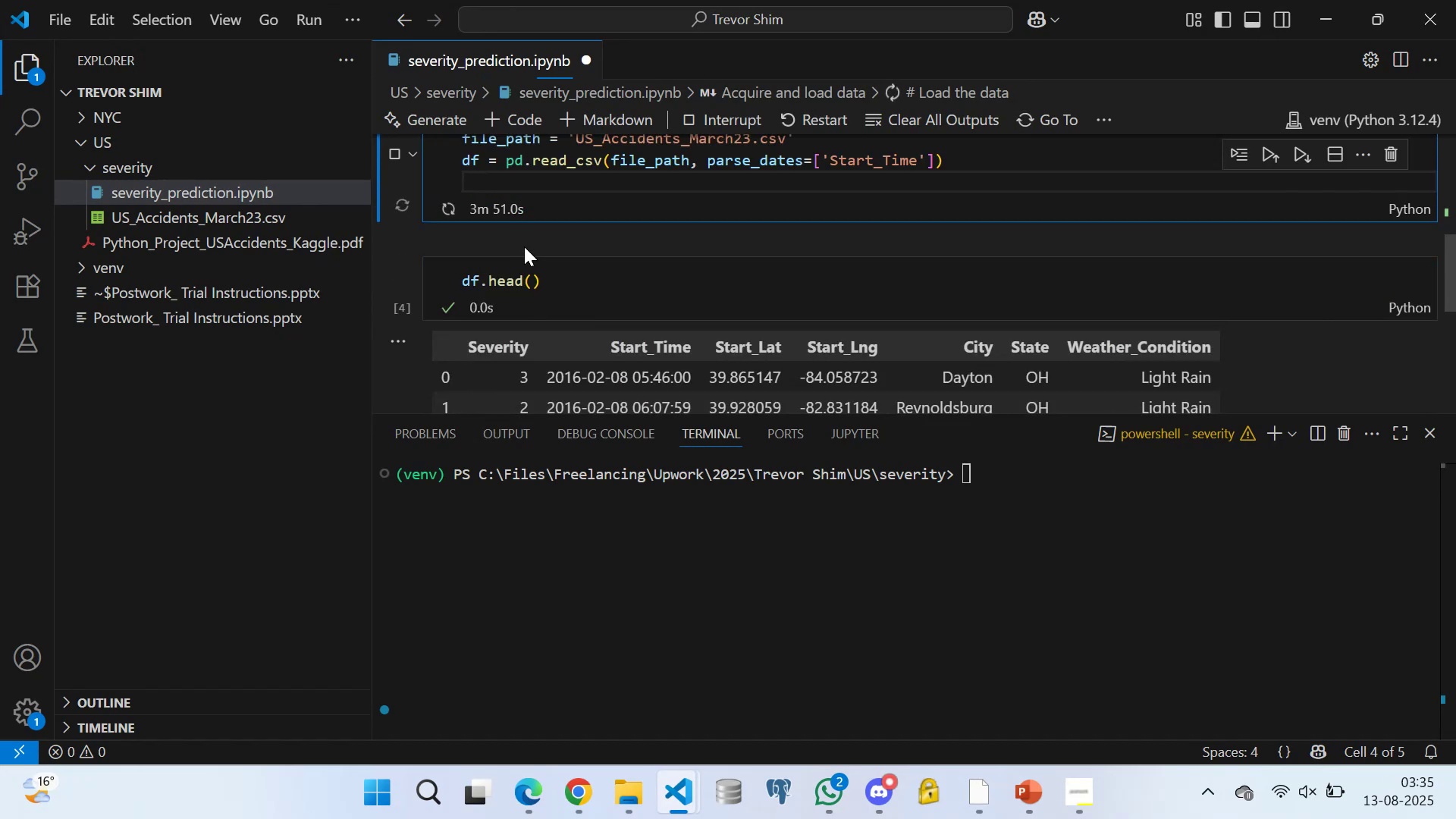 
scroll: coordinate [530, 236], scroll_direction: up, amount: 2.0
 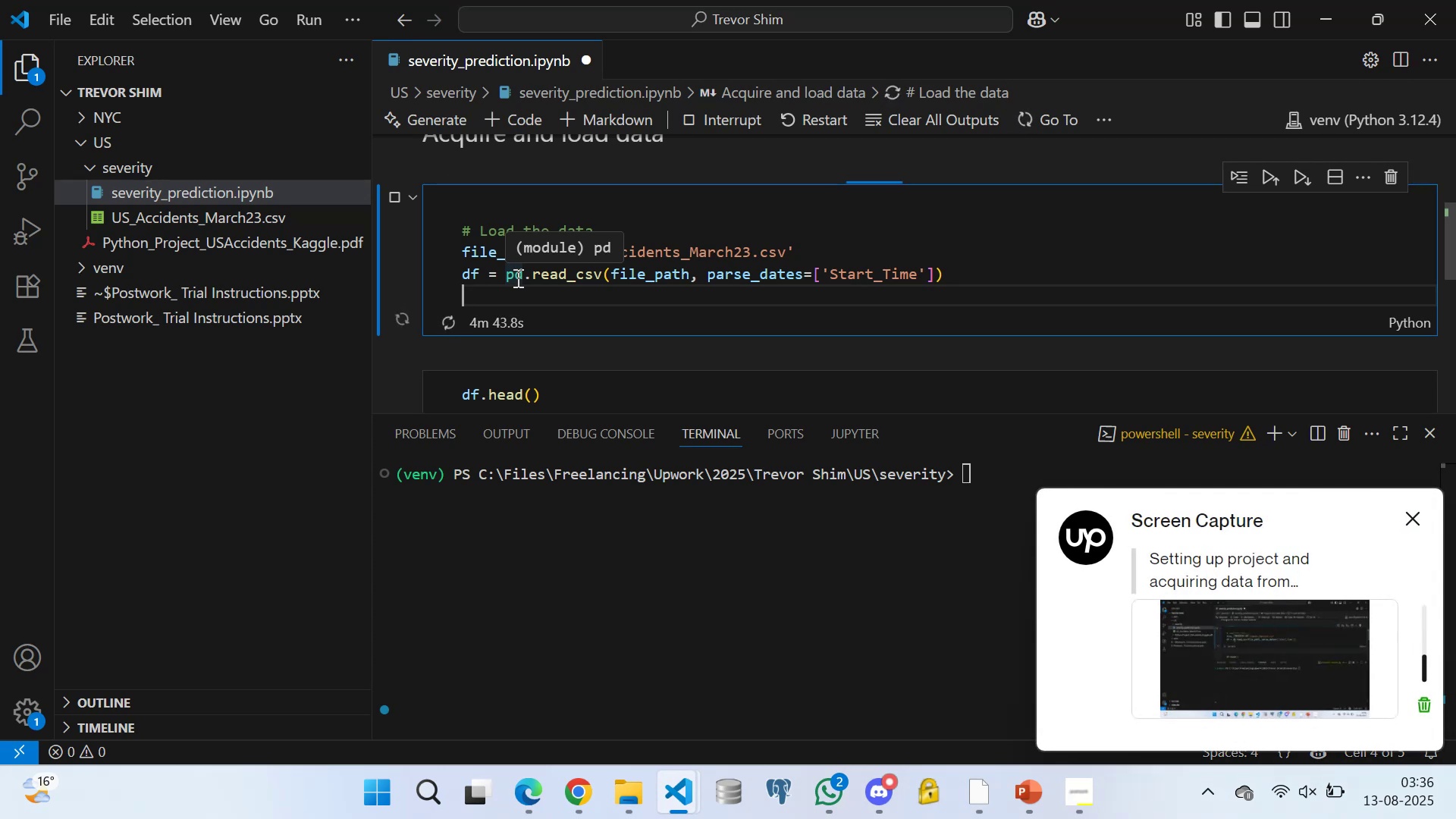 
wait(57.52)
 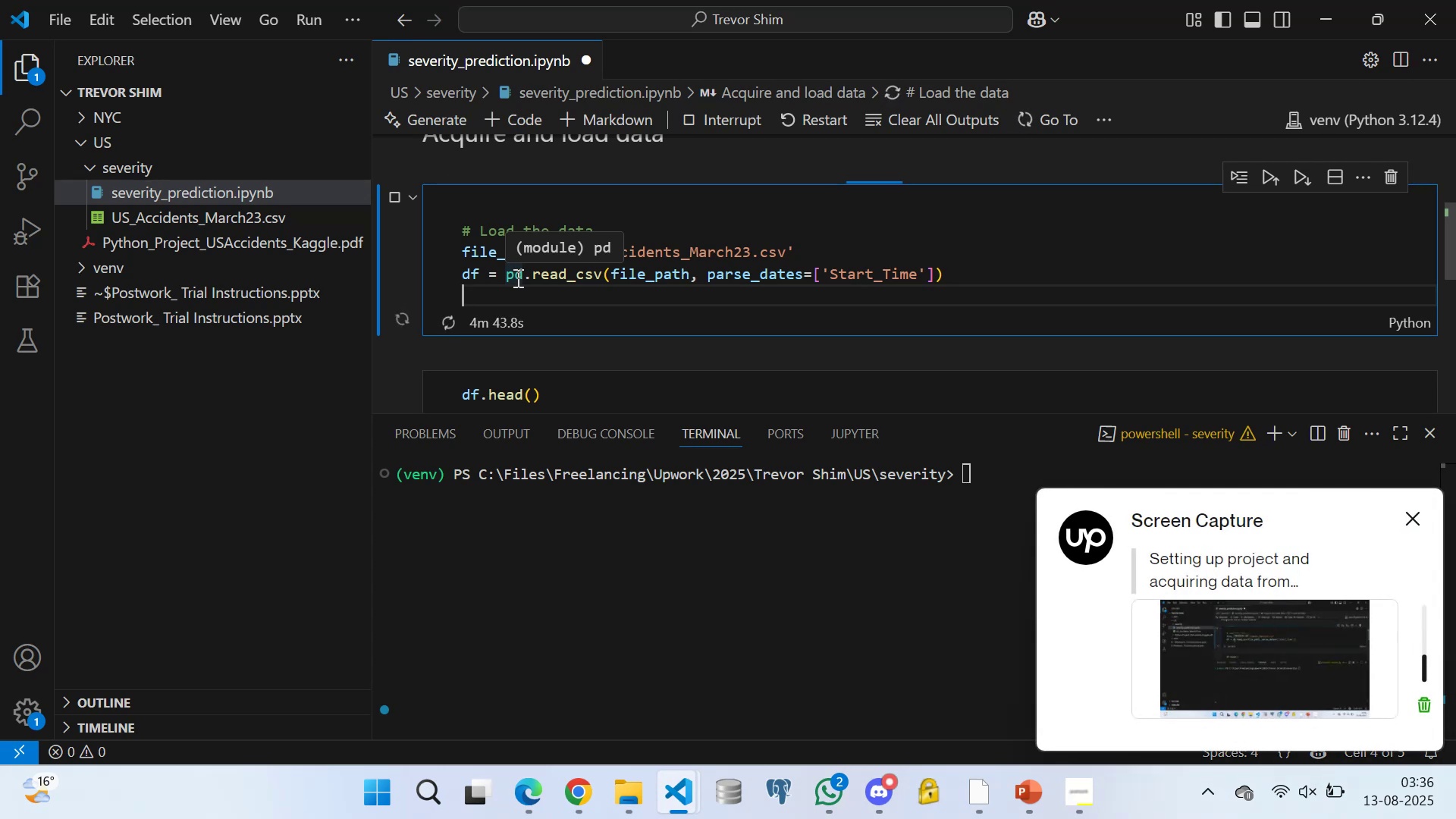 
double_click([504, 301])
 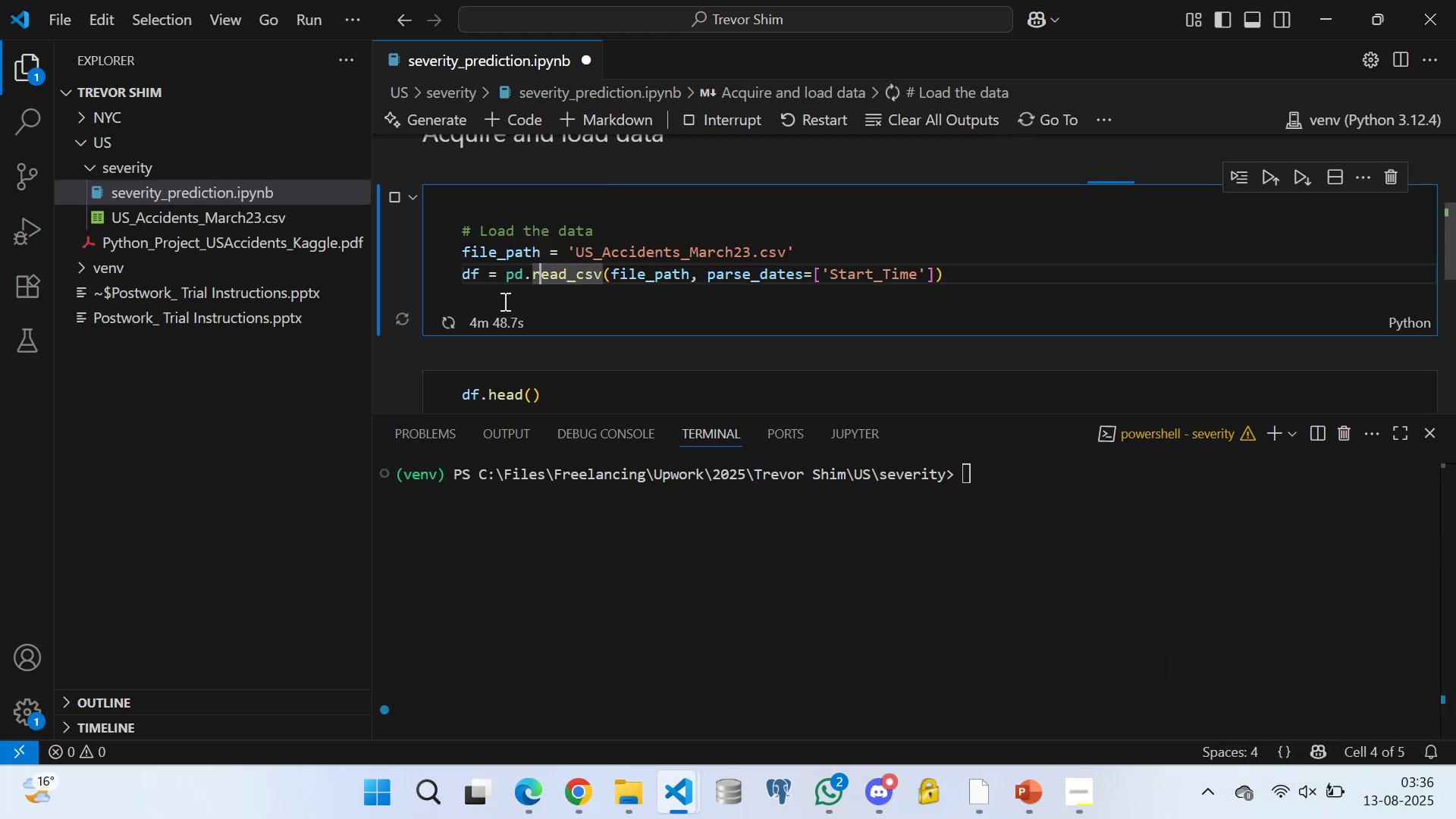 
double_click([450, 256])
 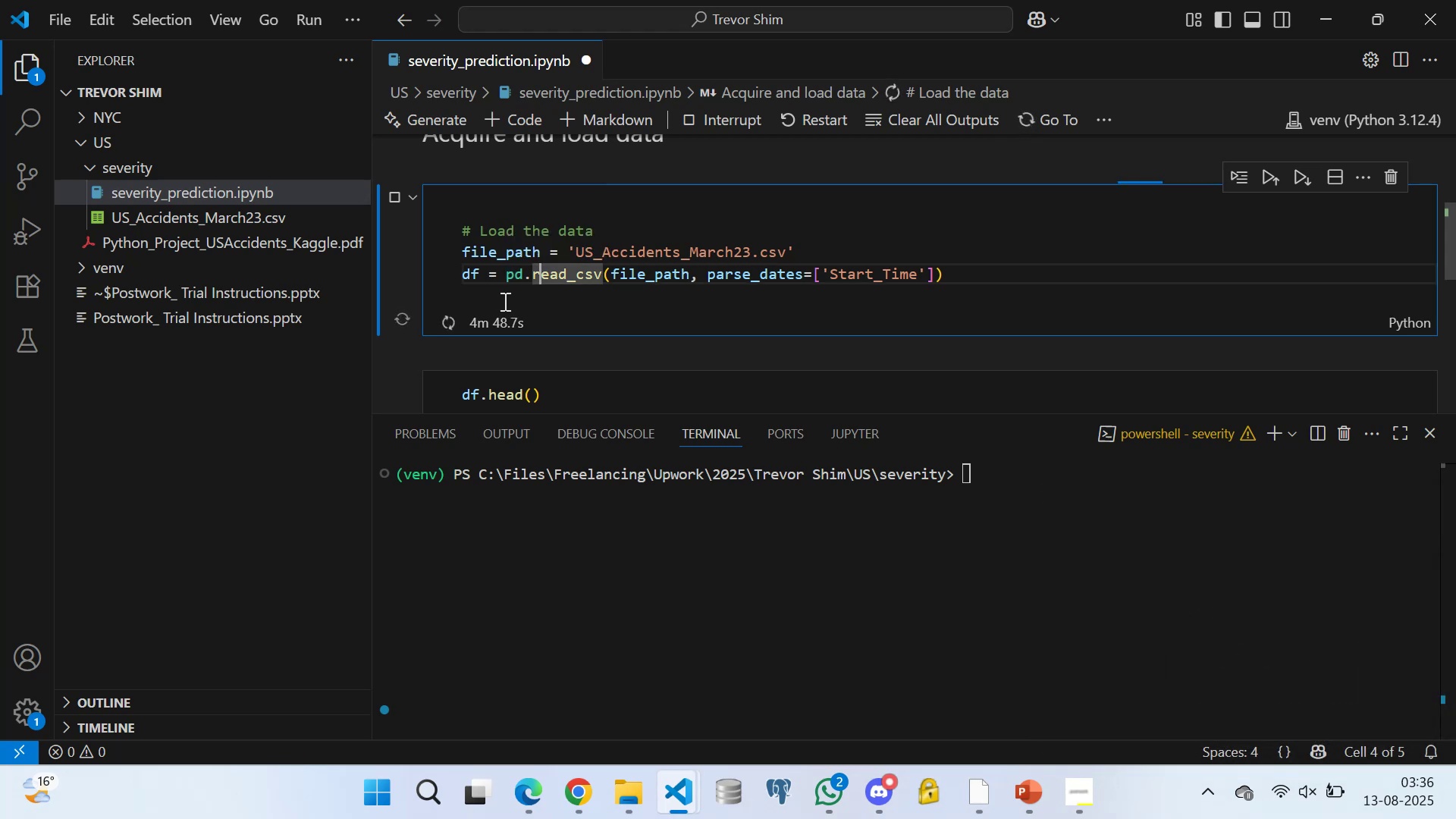 
left_click([530, 291])
 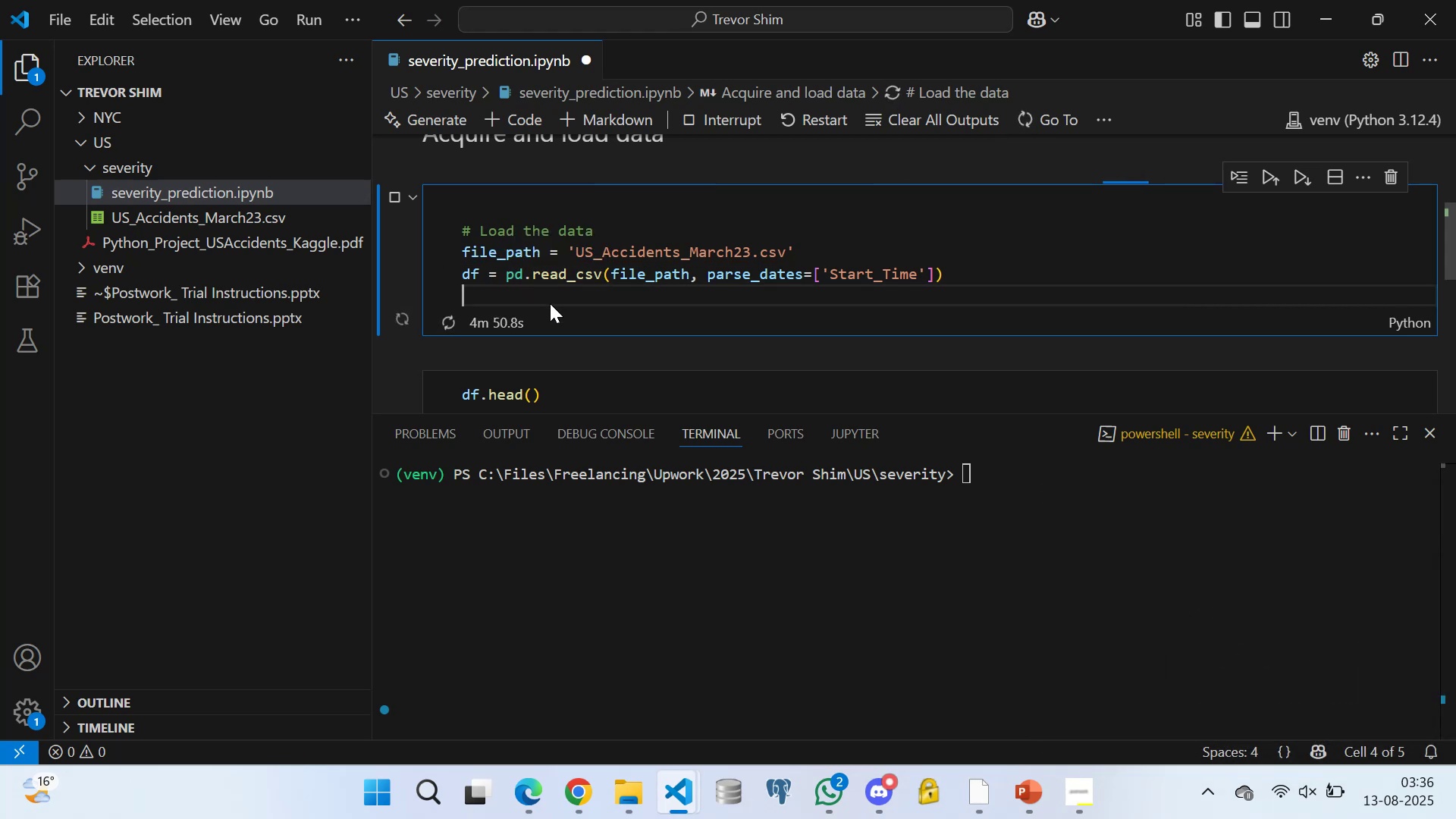 
left_click([598, 289])
 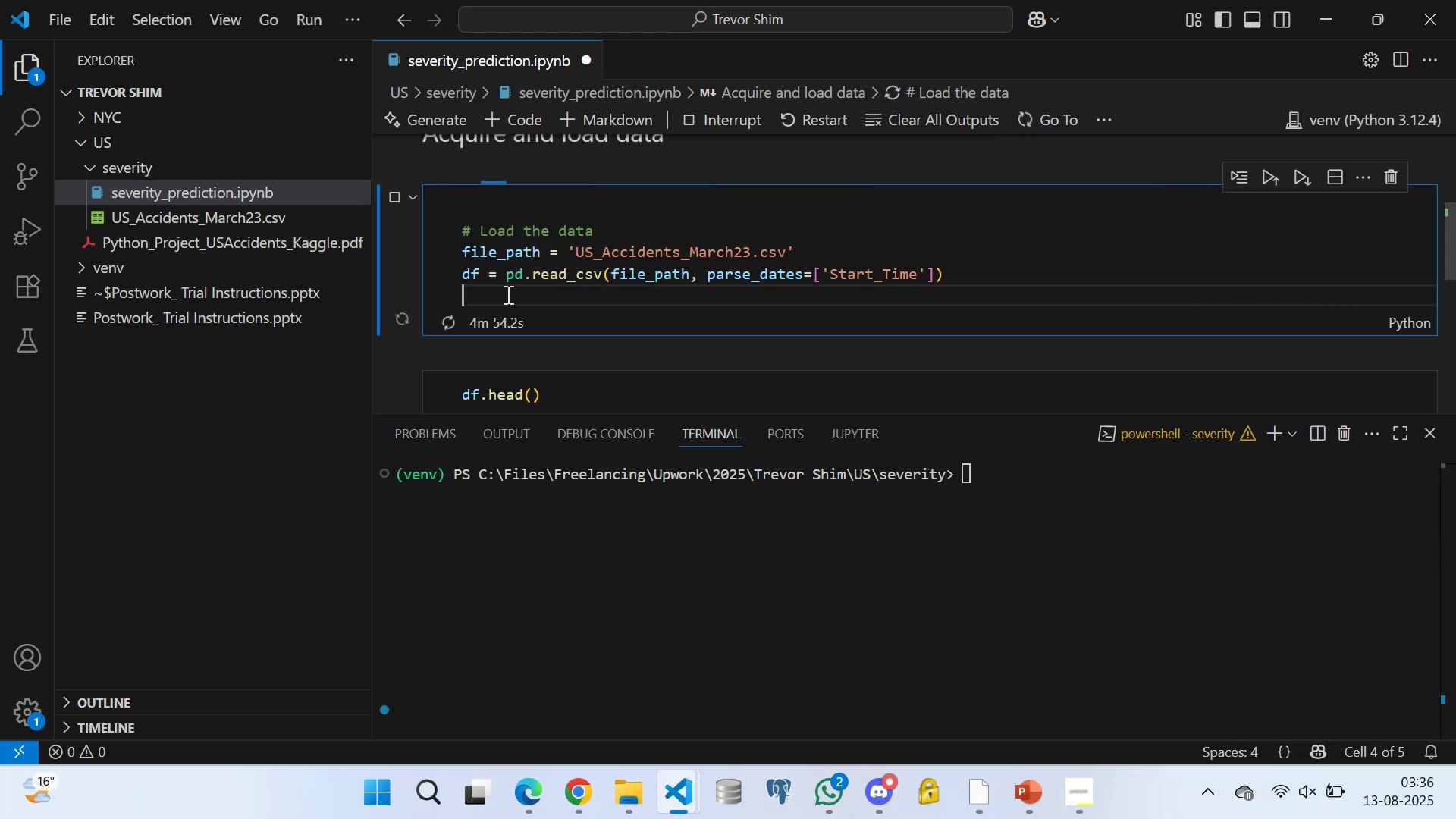 
left_click([506, 291])
 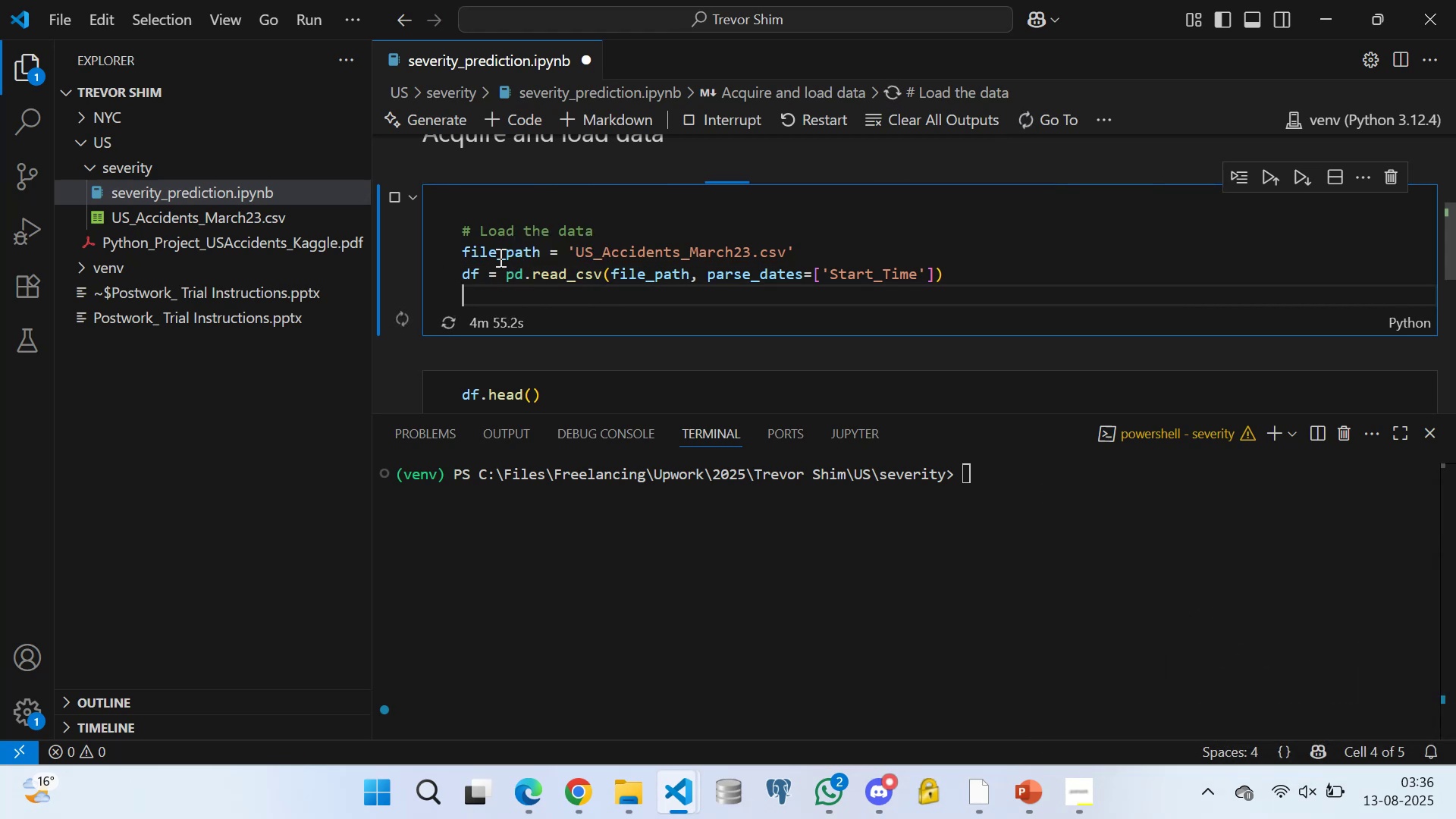 
left_click([499, 257])
 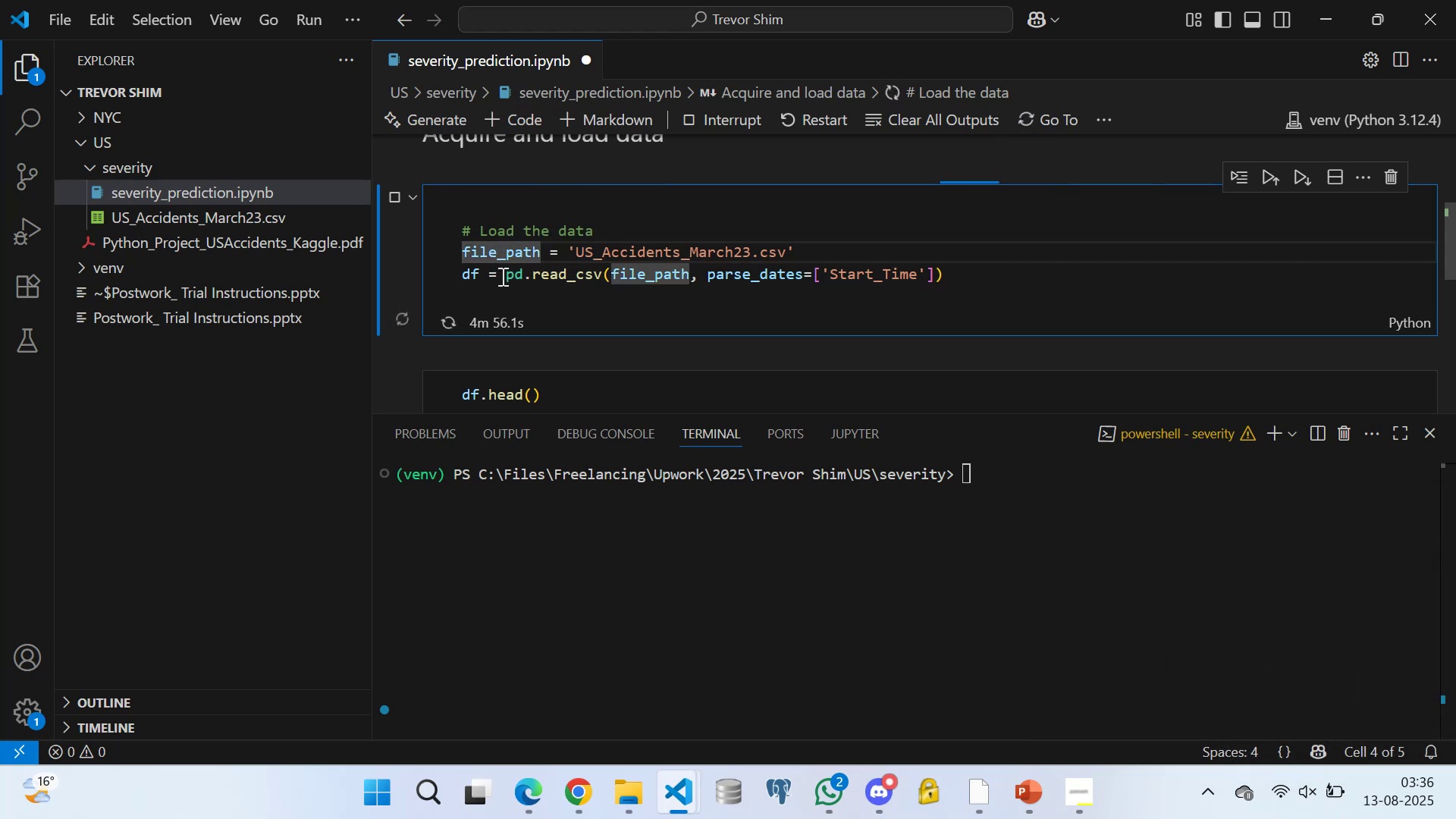 
left_click([501, 276])
 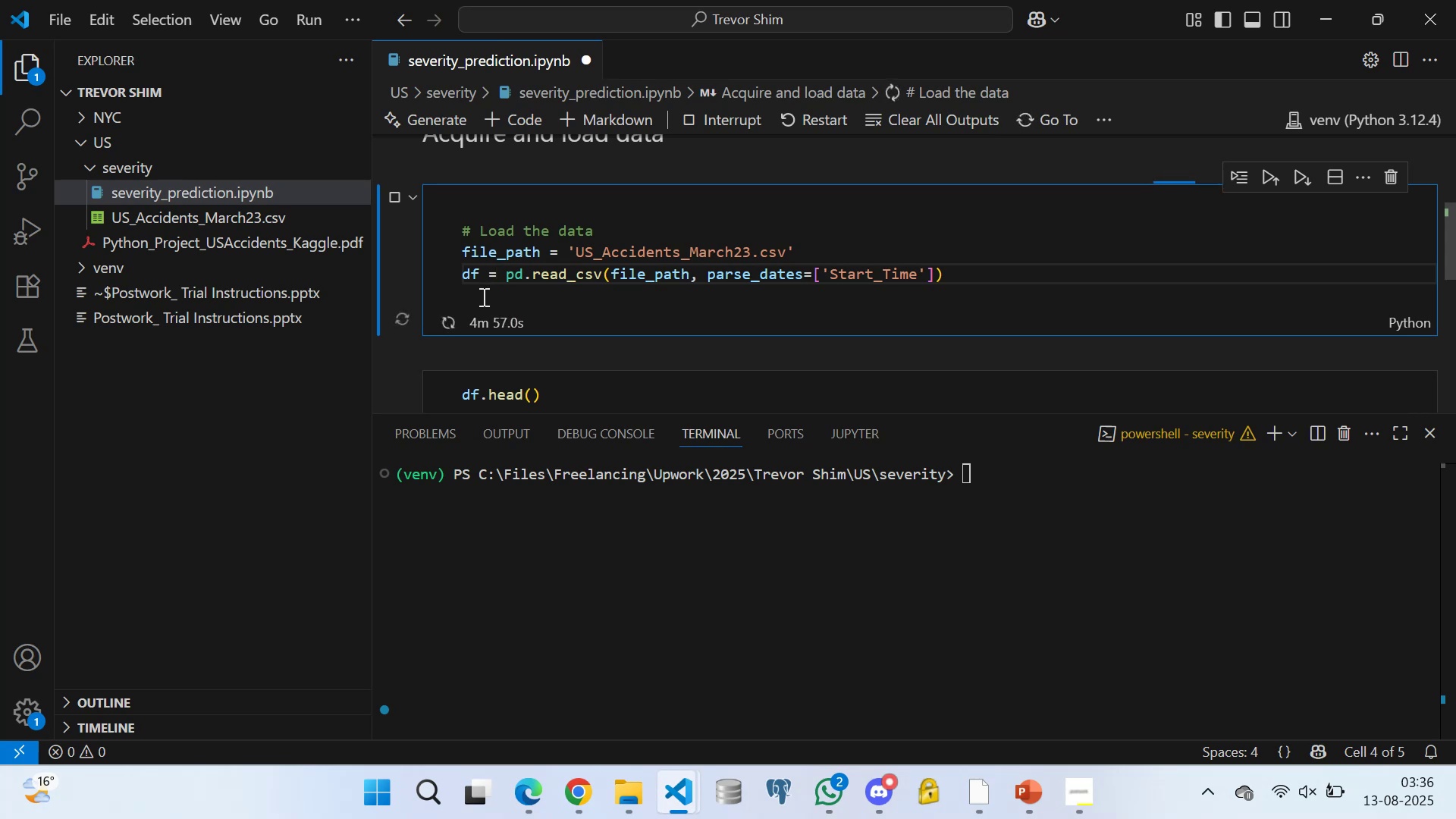 
left_click([482, 297])
 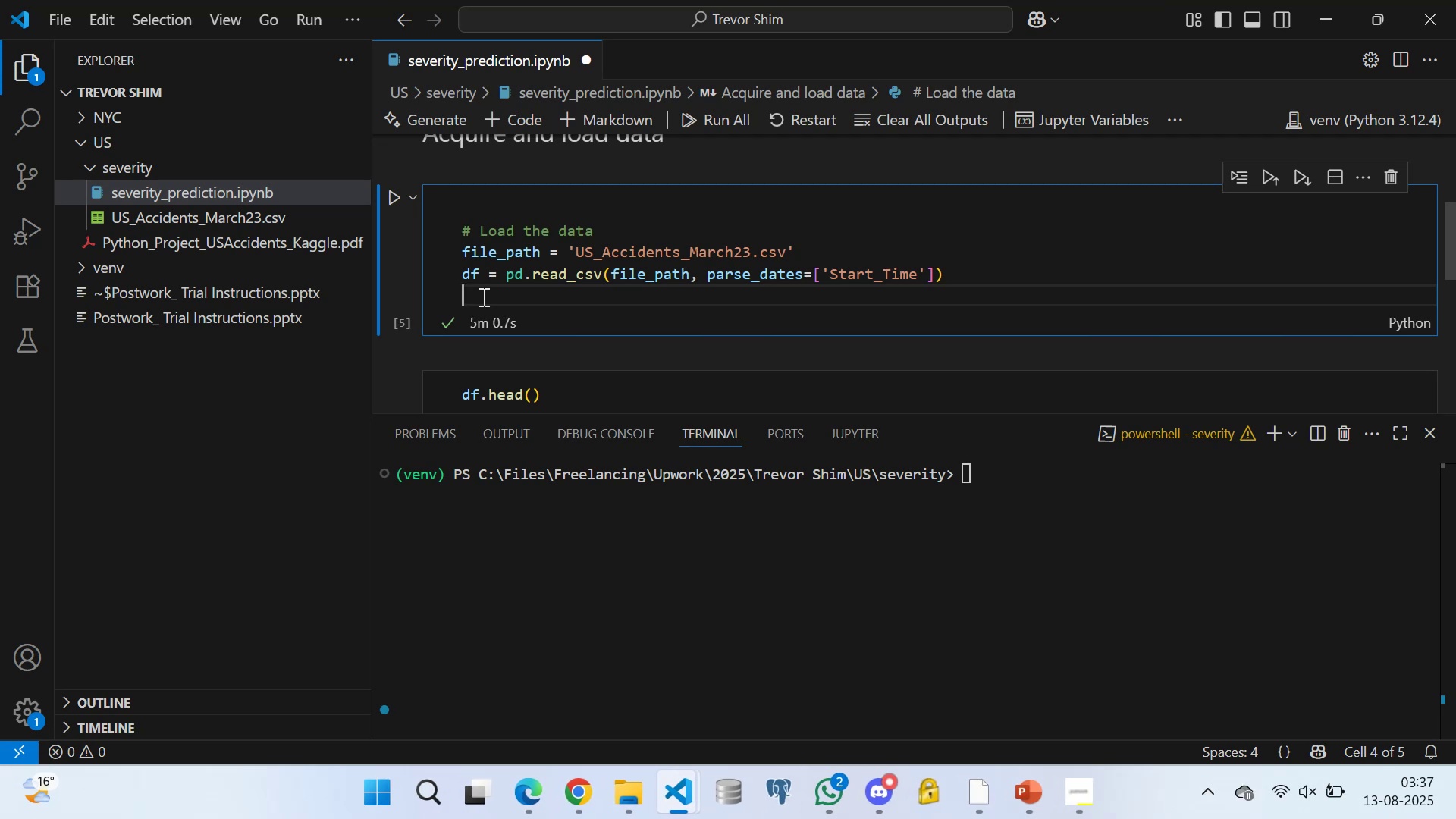 
wait(42.63)
 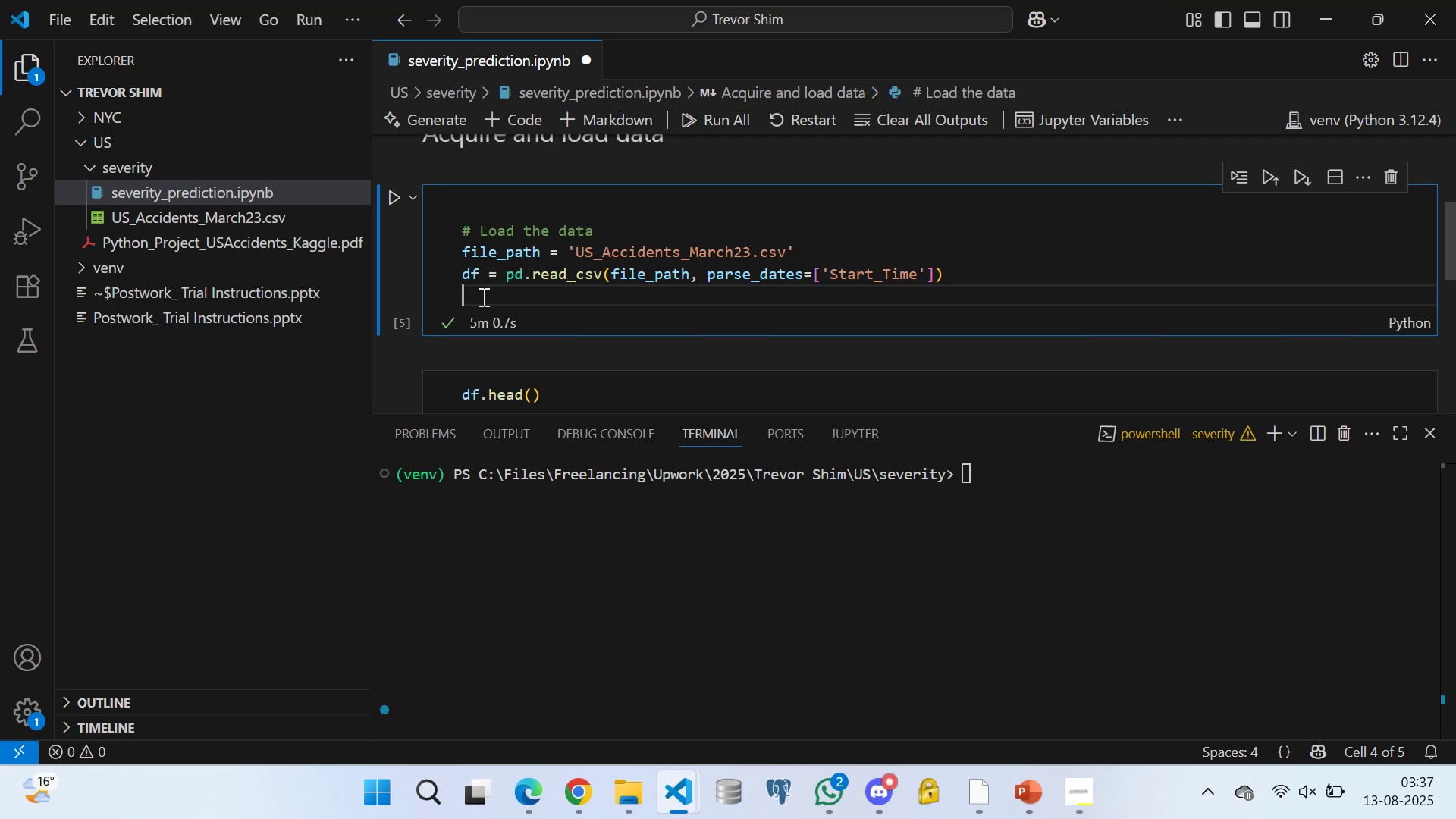 
scroll: coordinate [573, 329], scroll_direction: down, amount: 2.0
 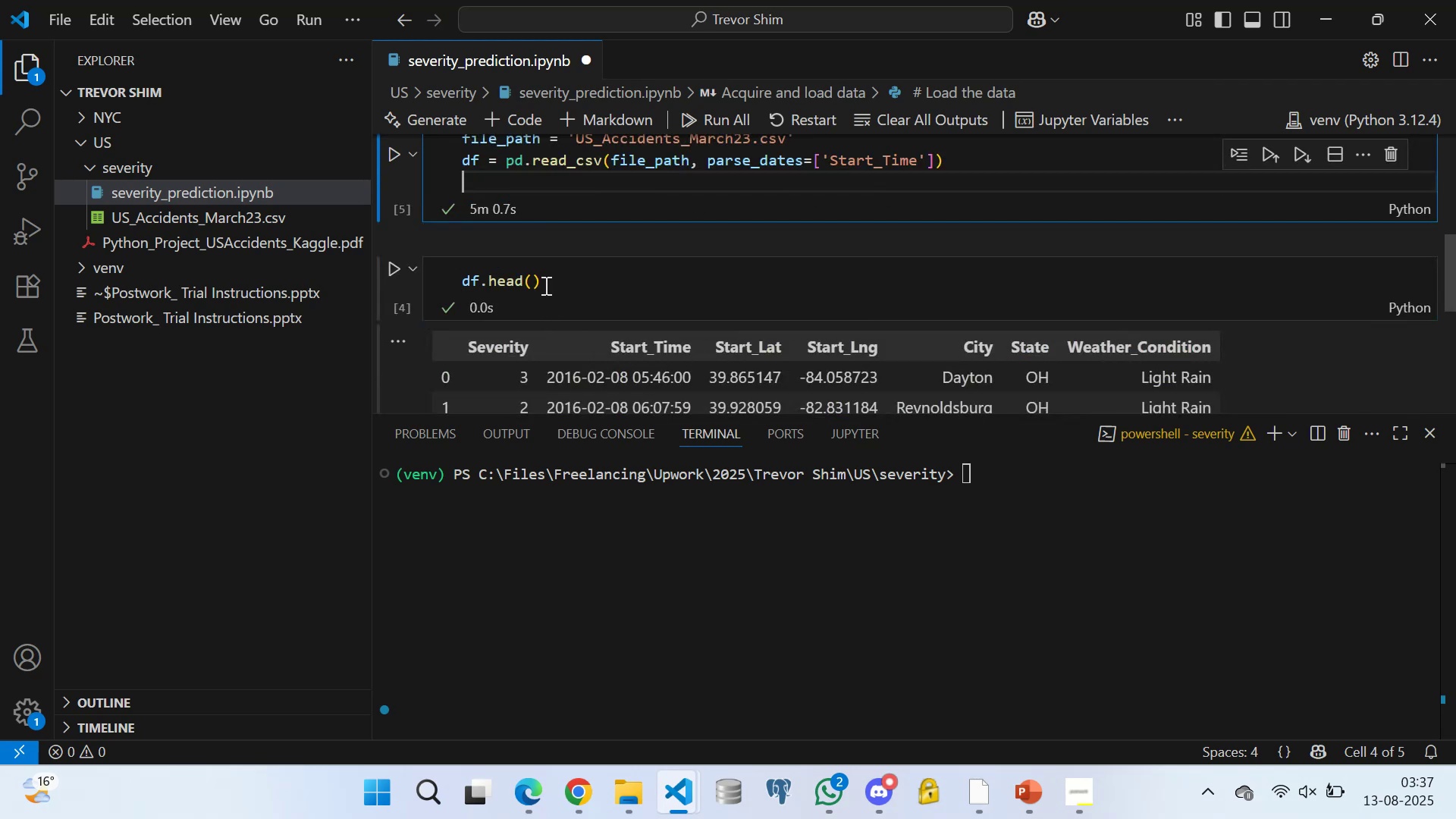 
left_click([545, 281])
 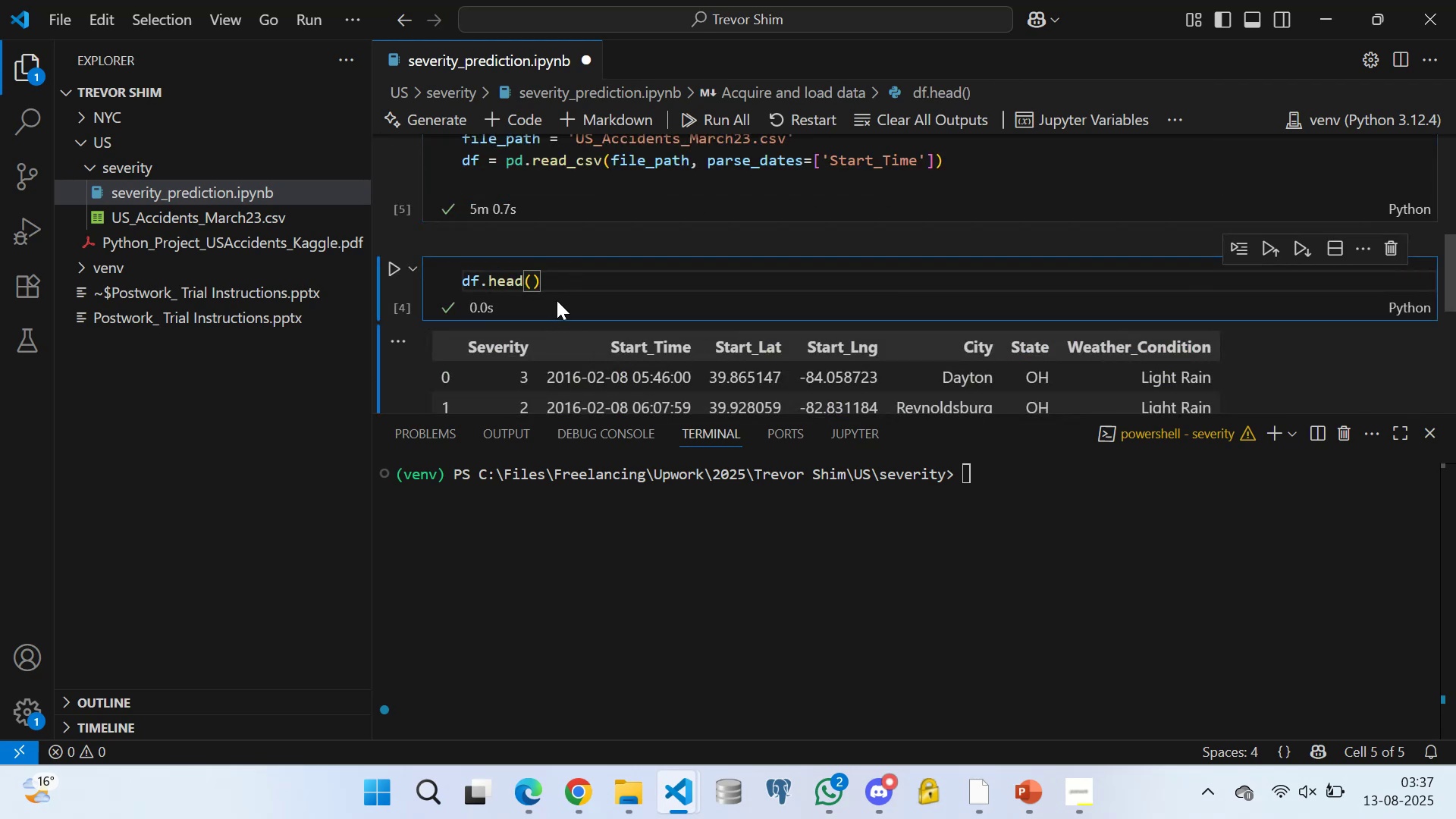 
scroll: coordinate [504, 282], scroll_direction: down, amount: 2.0
 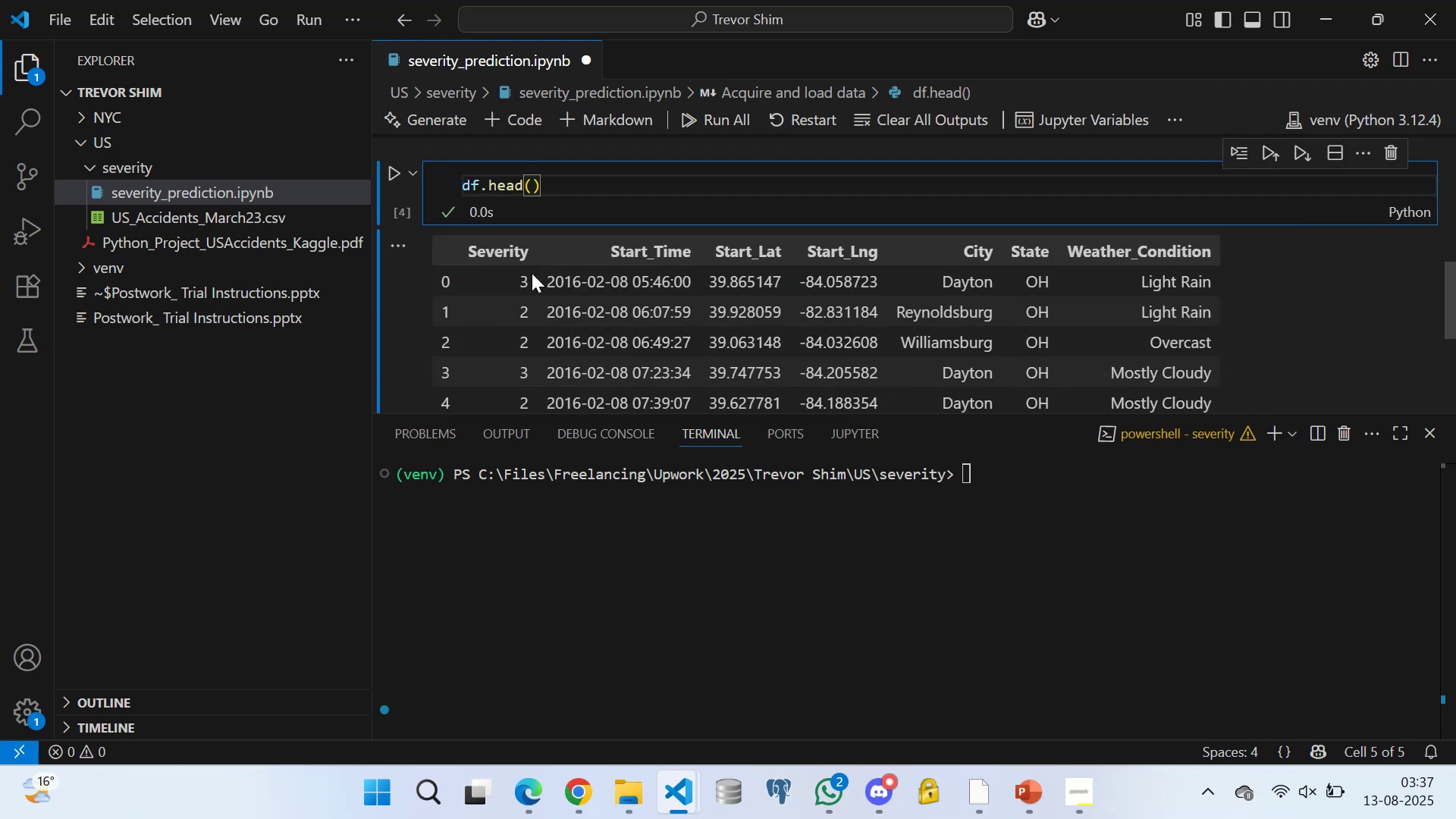 
scroll: coordinate [536, 269], scroll_direction: up, amount: 1.0
 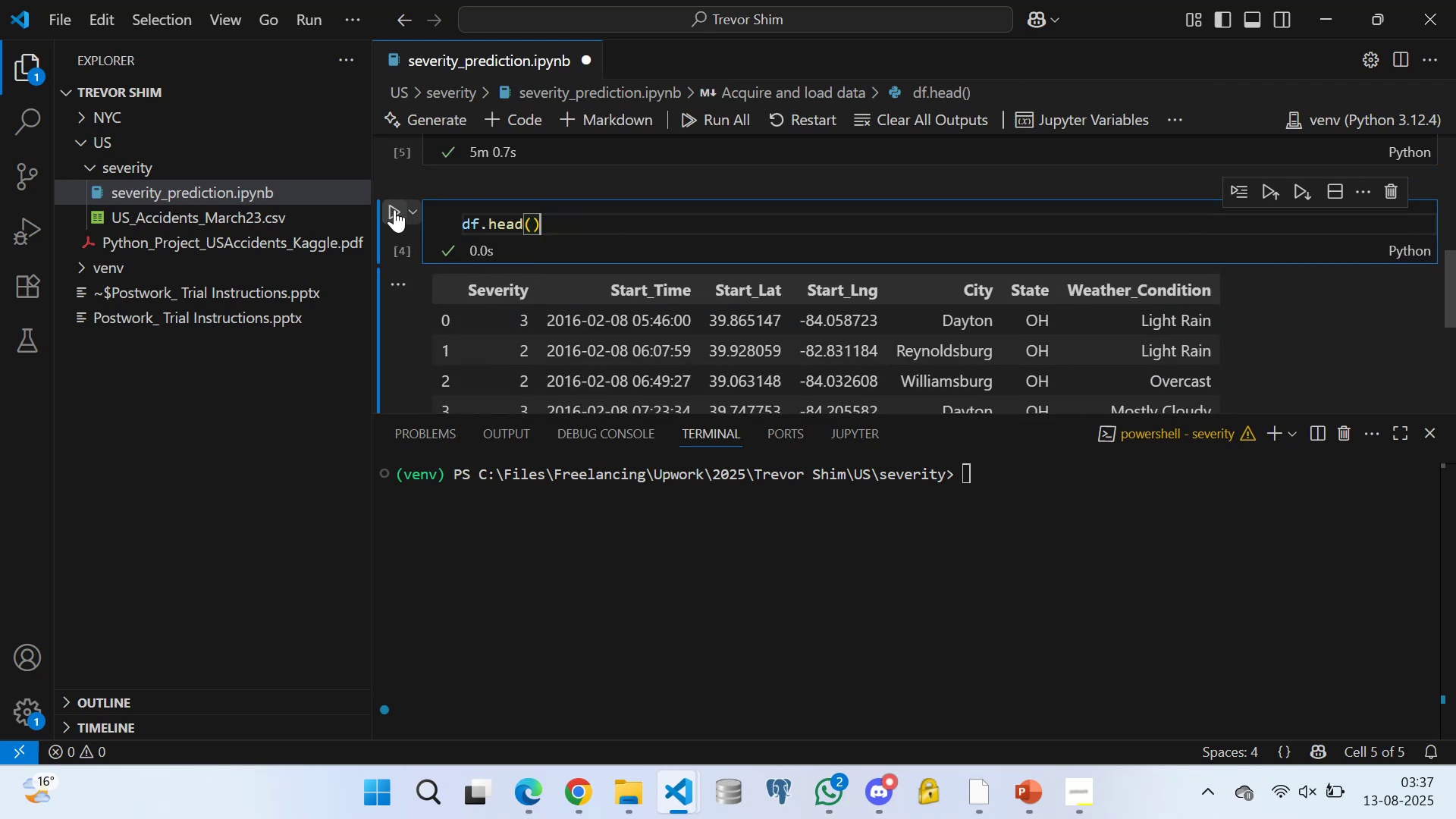 
left_click([392, 207])
 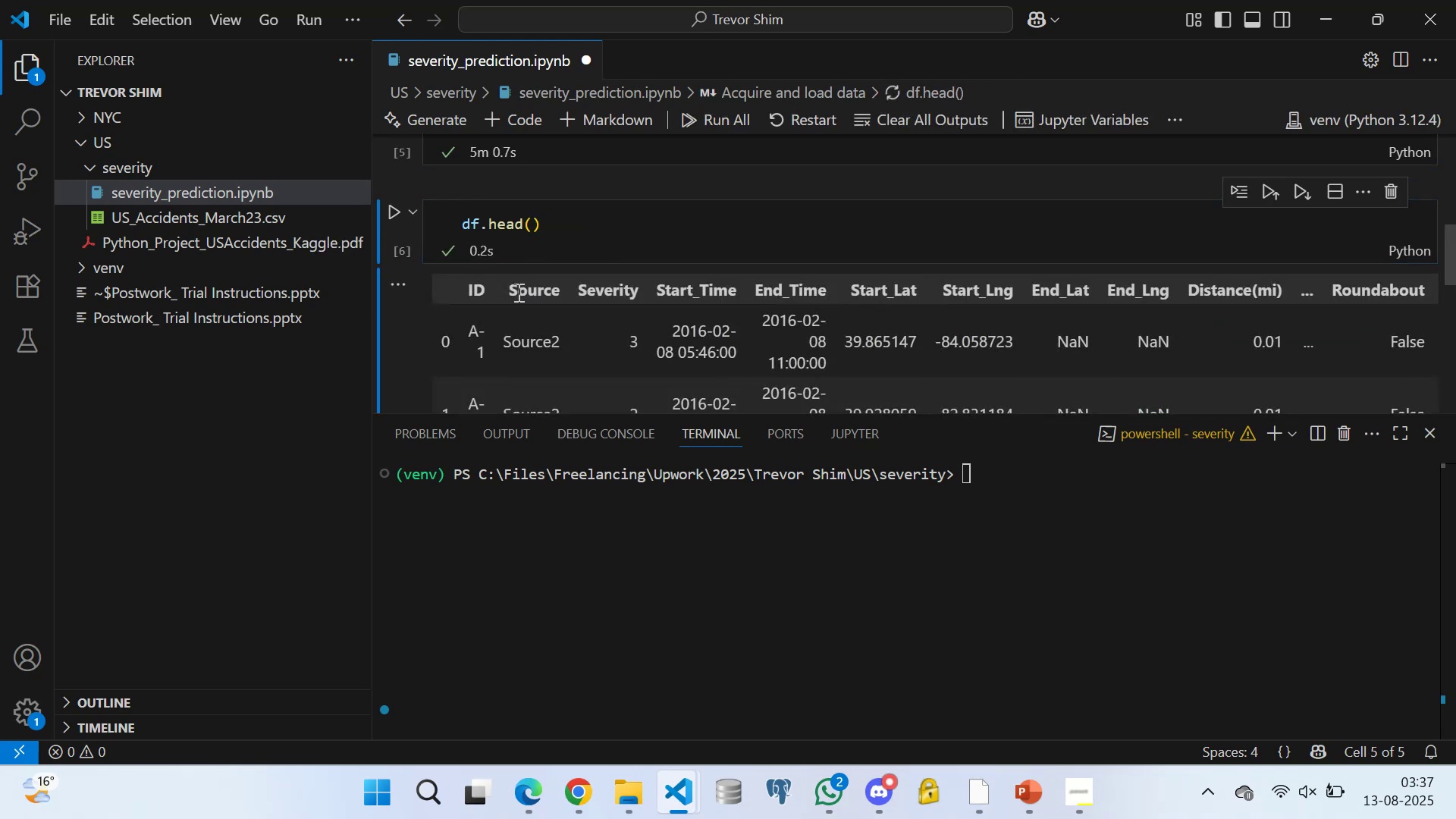 
scroll: coordinate [548, 355], scroll_direction: down, amount: 8.0
 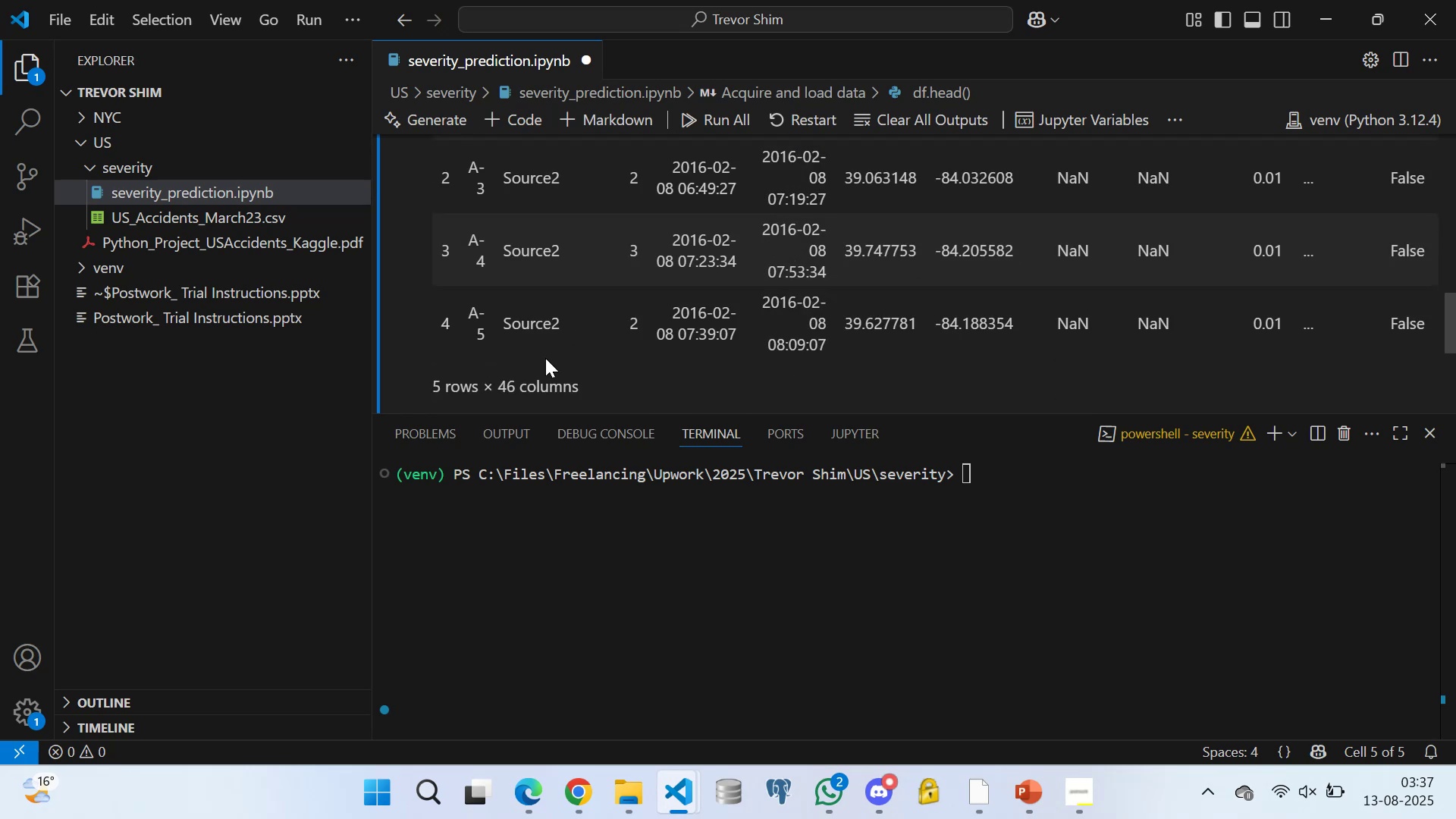 
scroll: coordinate [524, 315], scroll_direction: up, amount: 7.0
 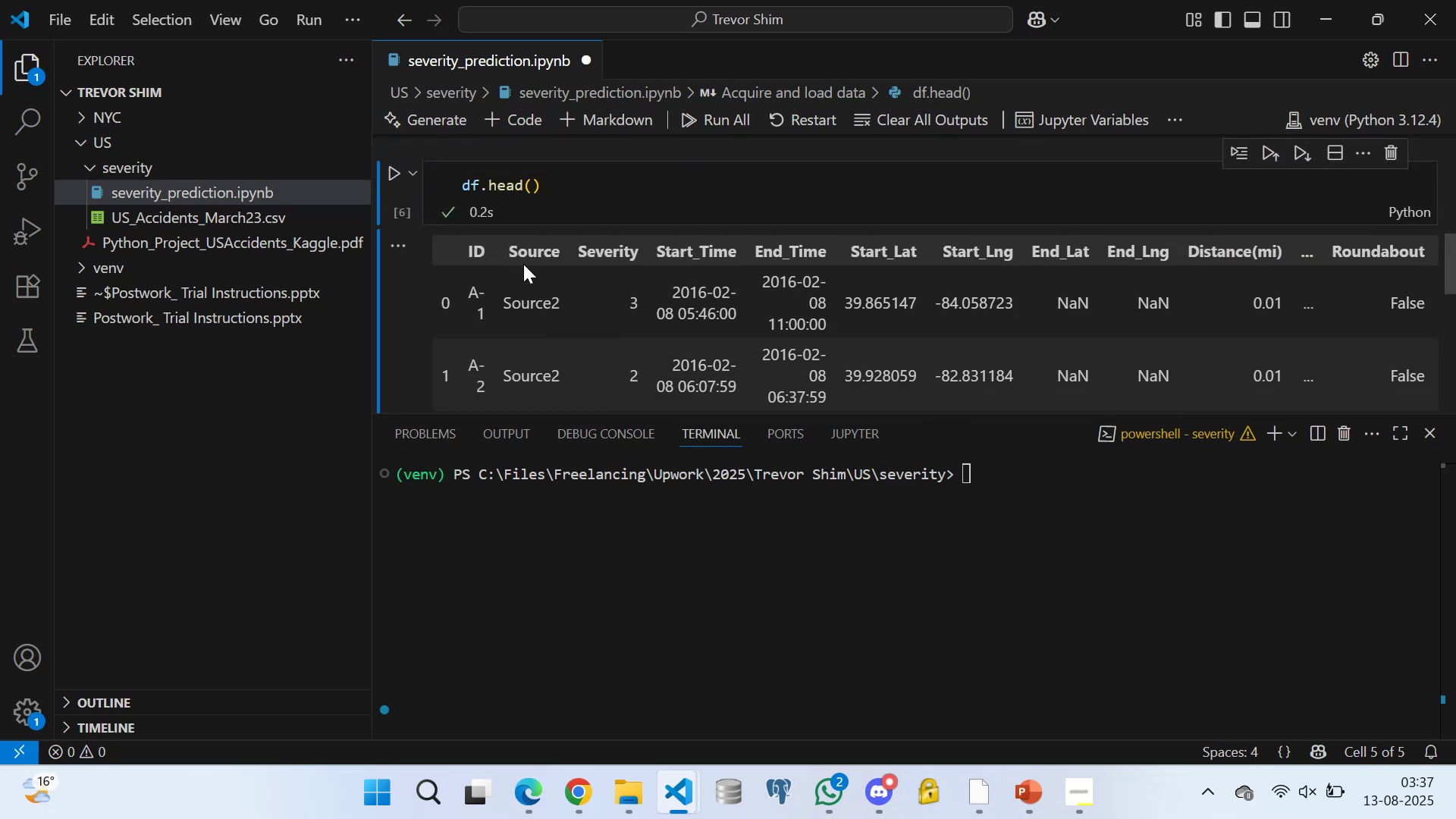 
scroll: coordinate [551, 312], scroll_direction: down, amount: 6.0
 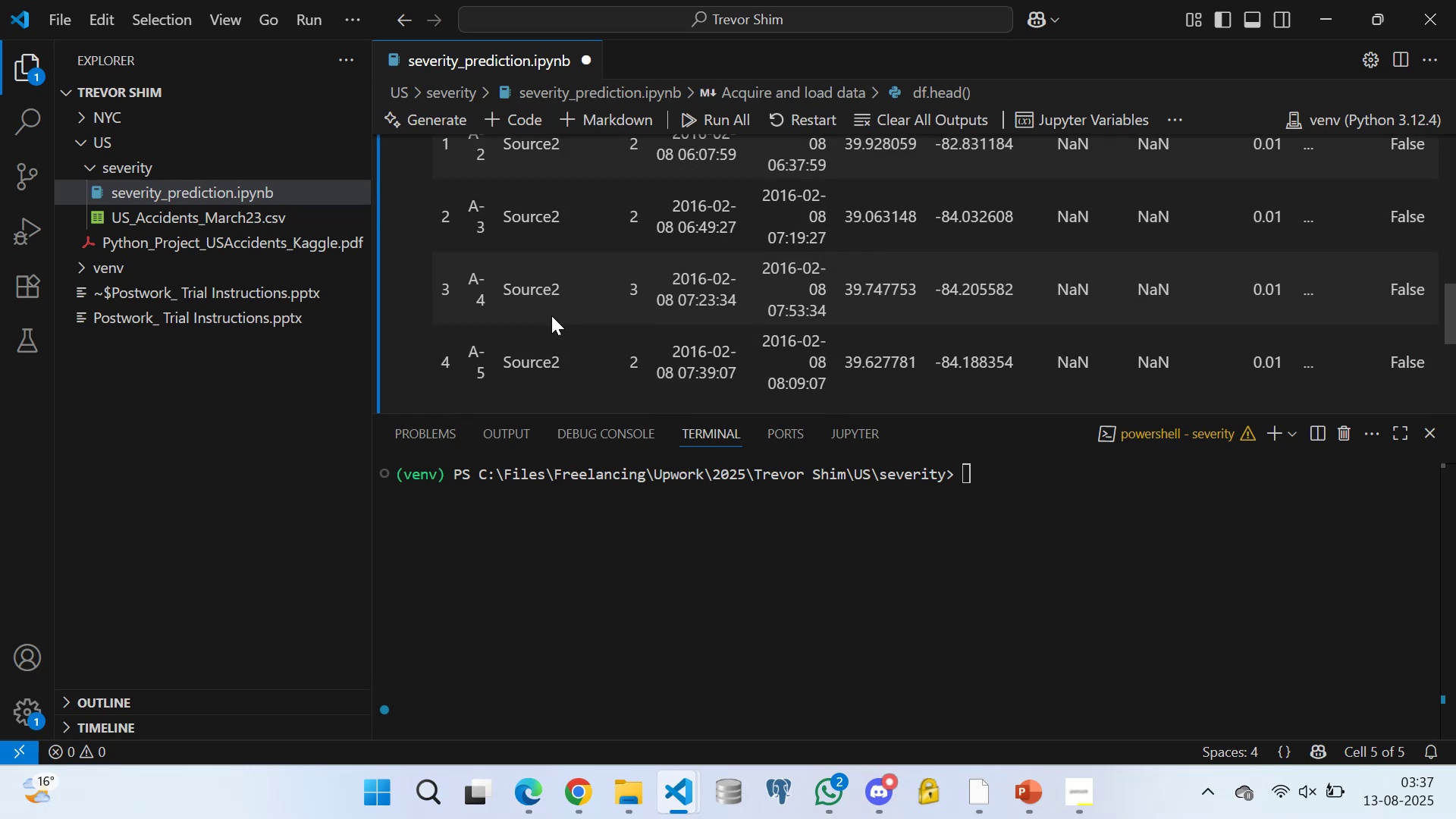 
scroll: coordinate [550, 305], scroll_direction: up, amount: 6.0
 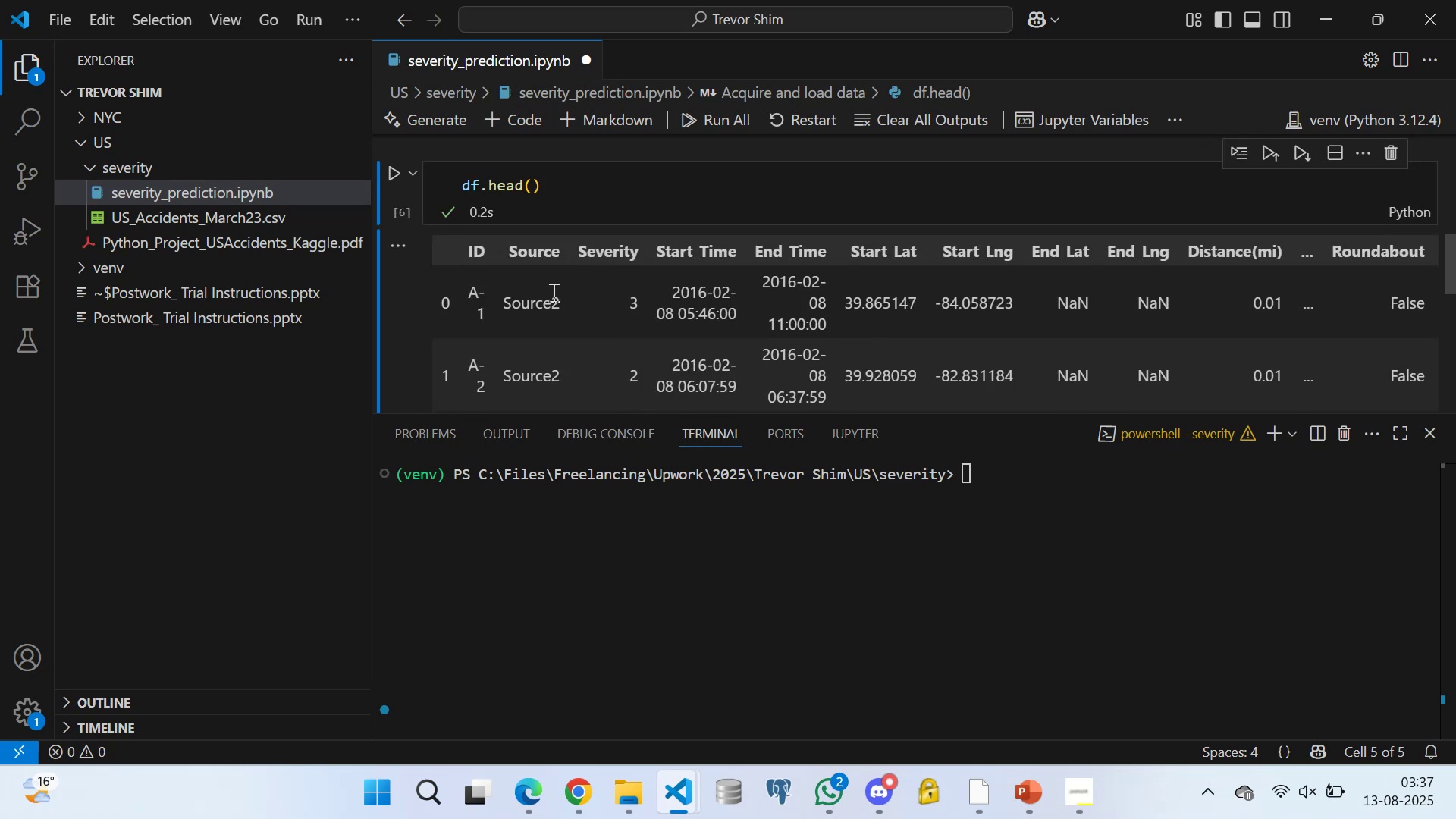 
scroll: coordinate [673, 312], scroll_direction: down, amount: 10.0
 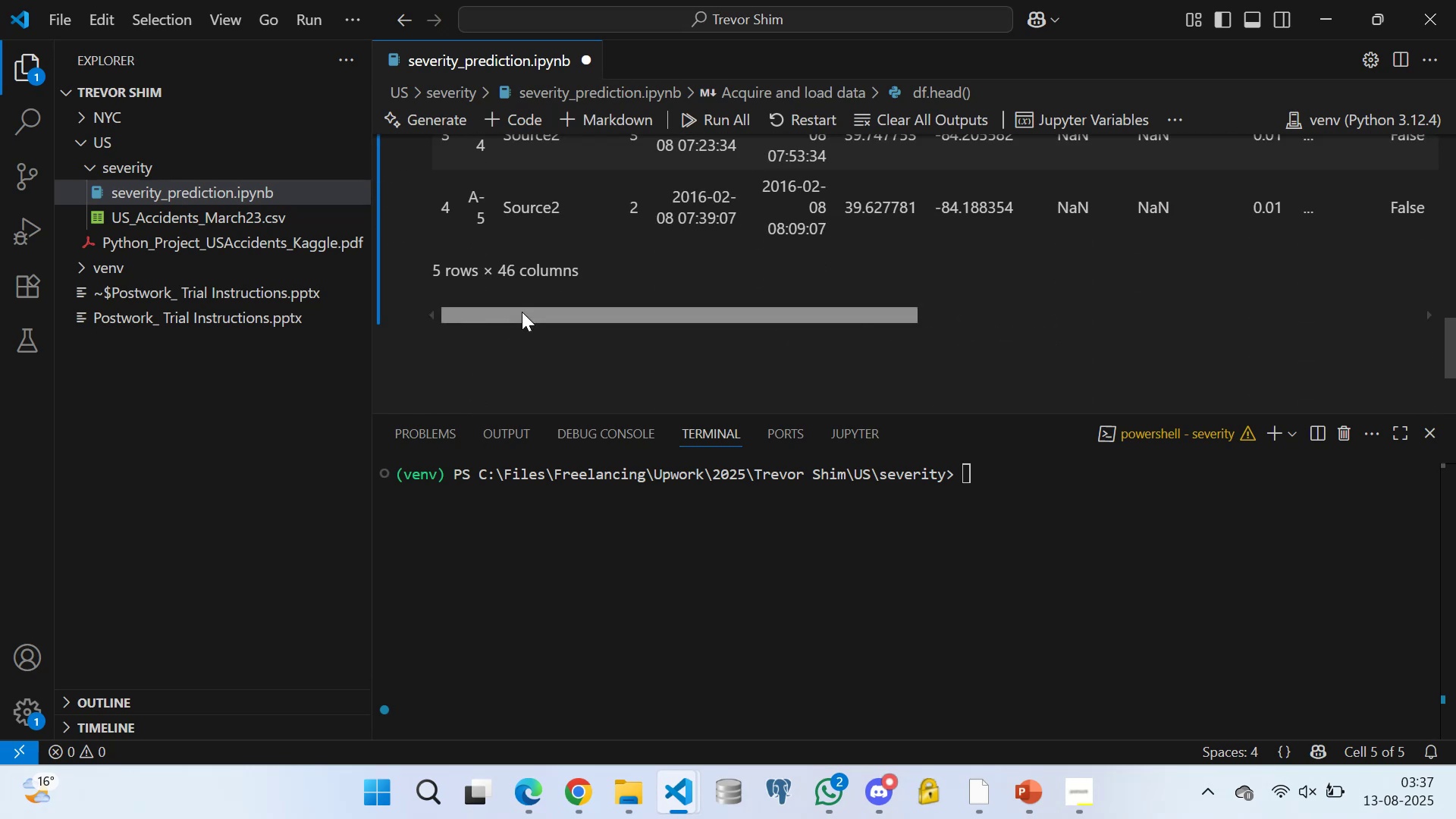 
left_click_drag(start_coordinate=[519, 314], to_coordinate=[705, 319])
 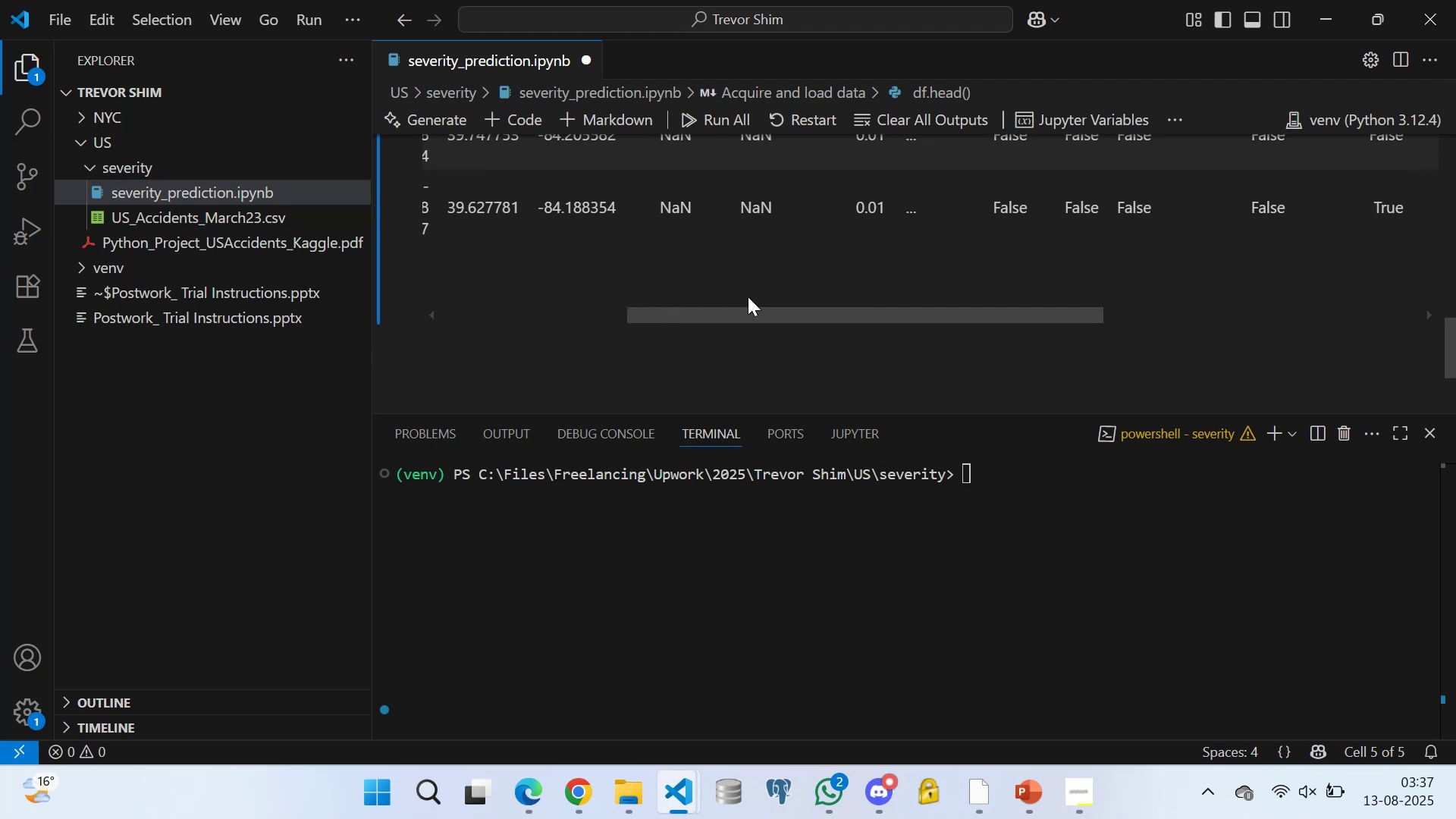 
scroll: coordinate [720, 321], scroll_direction: up, amount: 11.0
 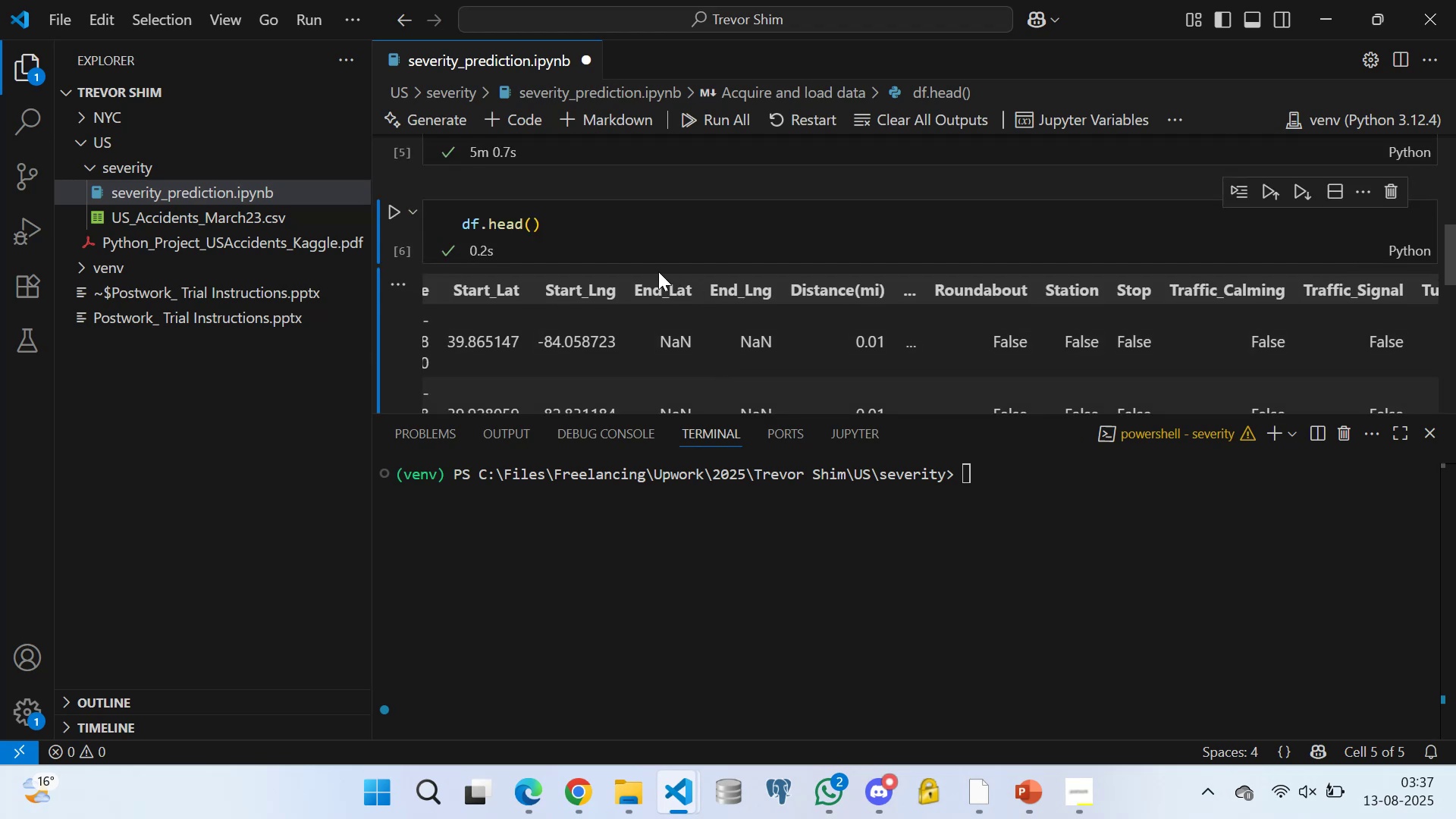 
scroll: coordinate [1023, 304], scroll_direction: down, amount: 4.0
 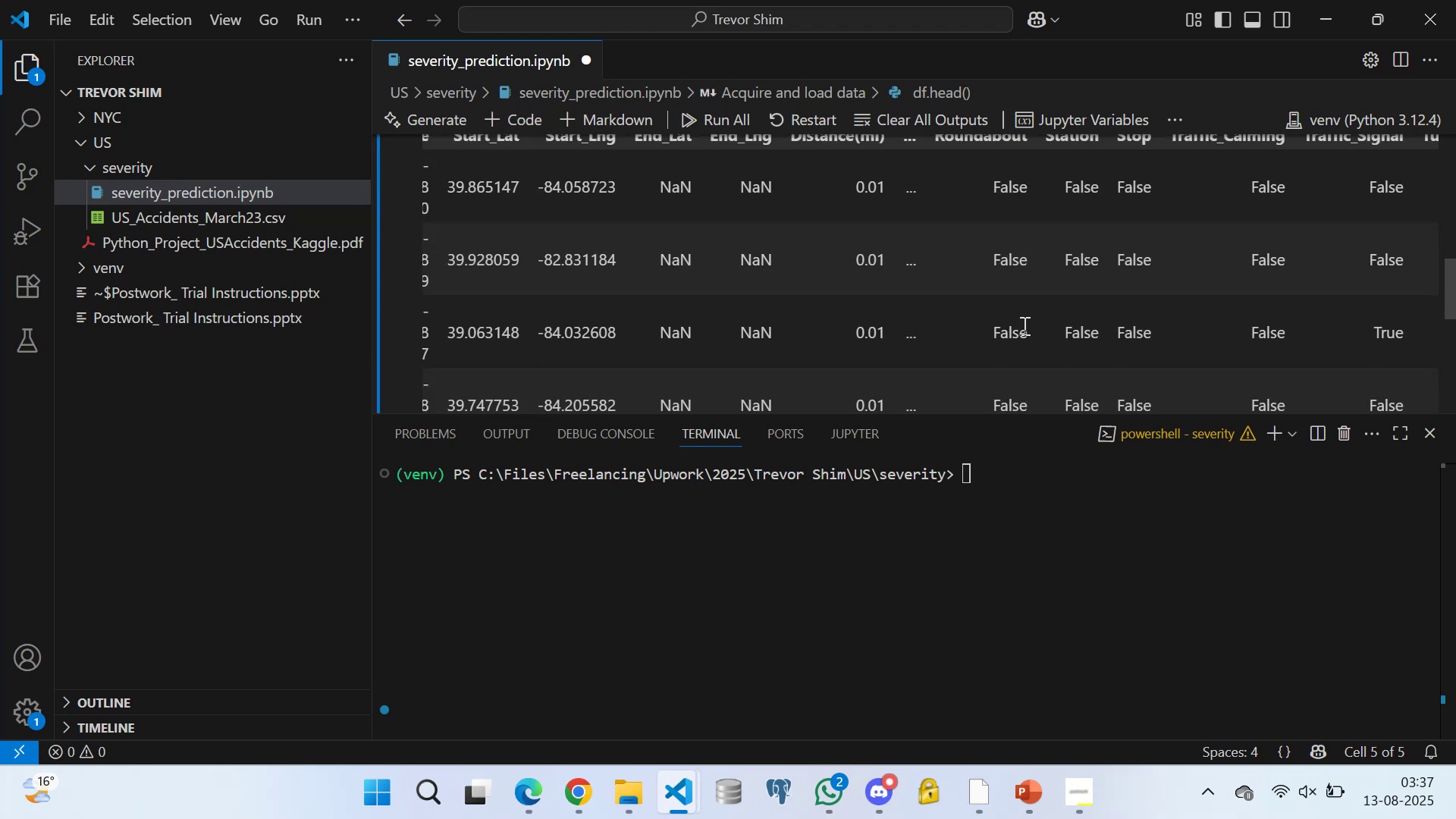 
scroll: coordinate [1025, 327], scroll_direction: up, amount: 2.0
 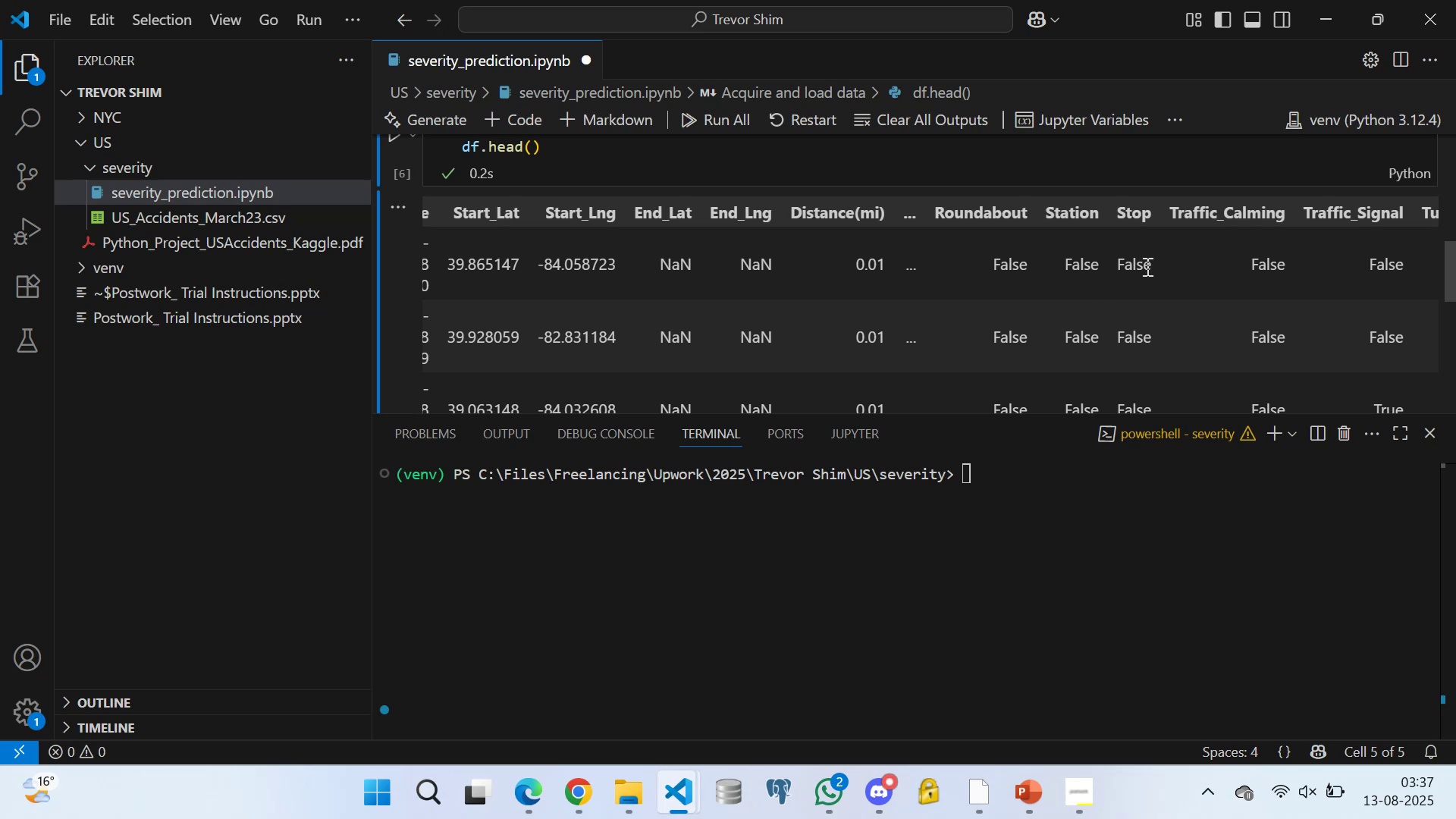 
scroll: coordinate [1081, 285], scroll_direction: down, amount: 2.0
 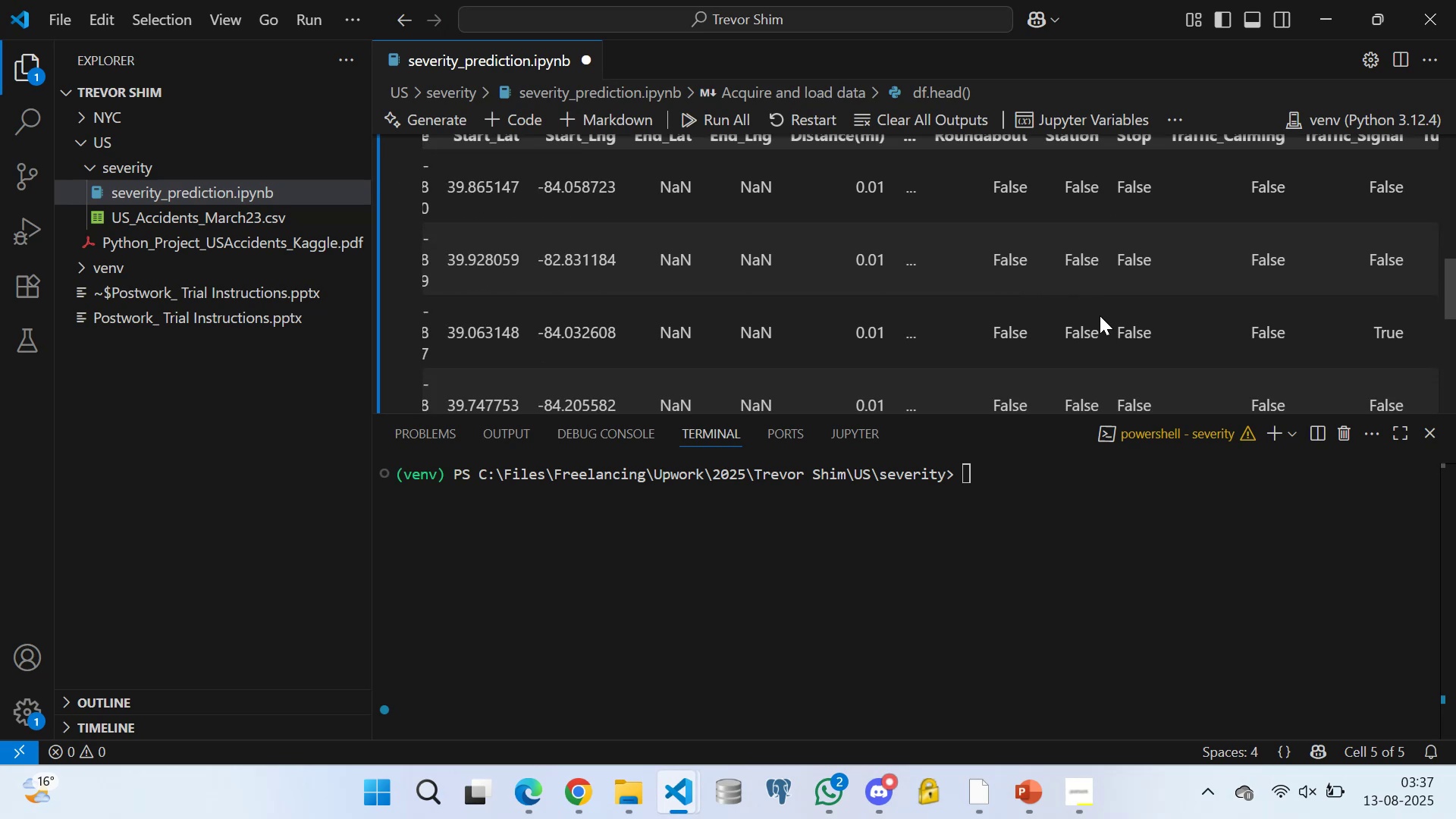 
scroll: coordinate [1087, 332], scroll_direction: up, amount: 3.0
 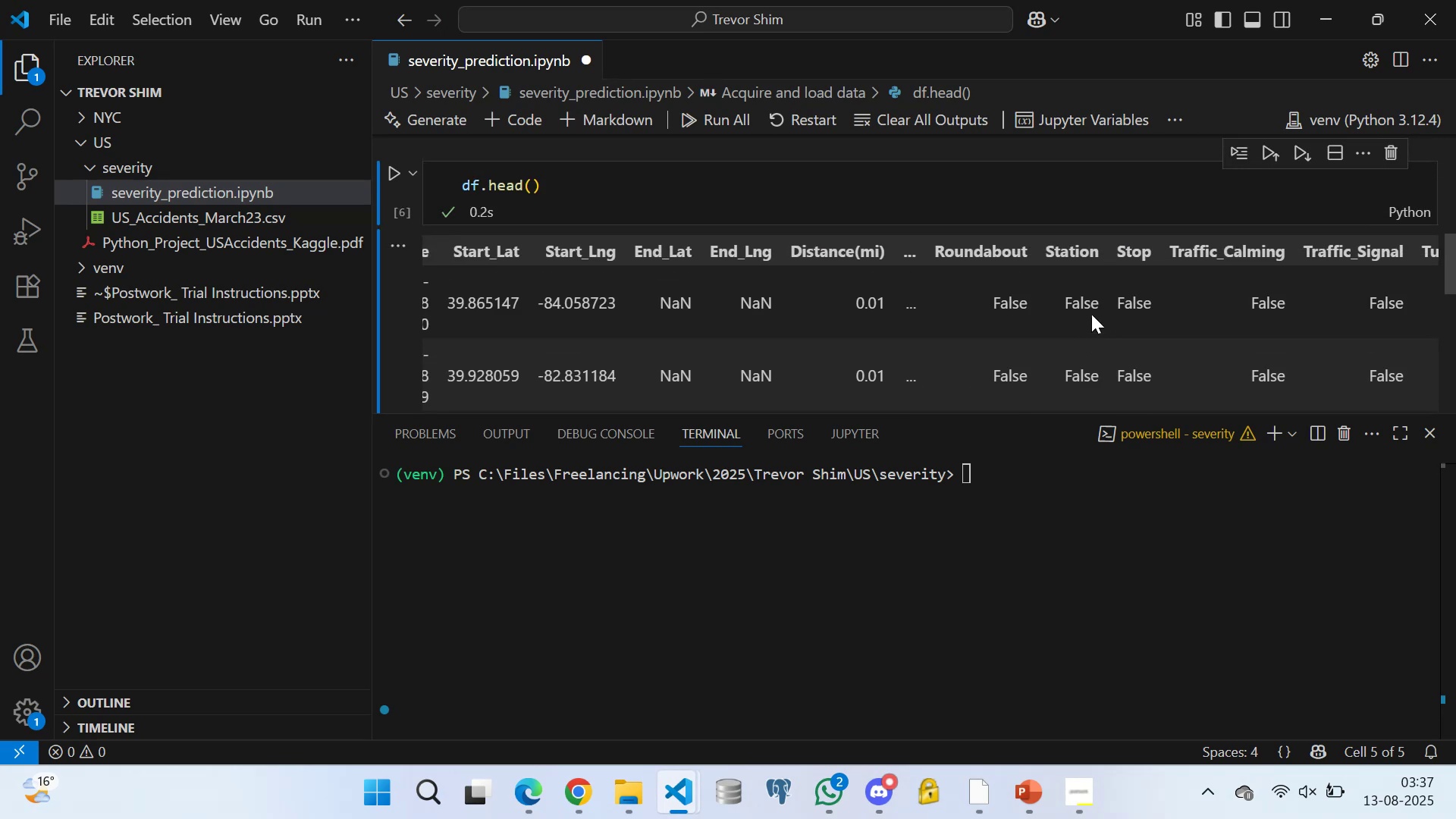 
scroll: coordinate [975, 364], scroll_direction: down, amount: 9.0
 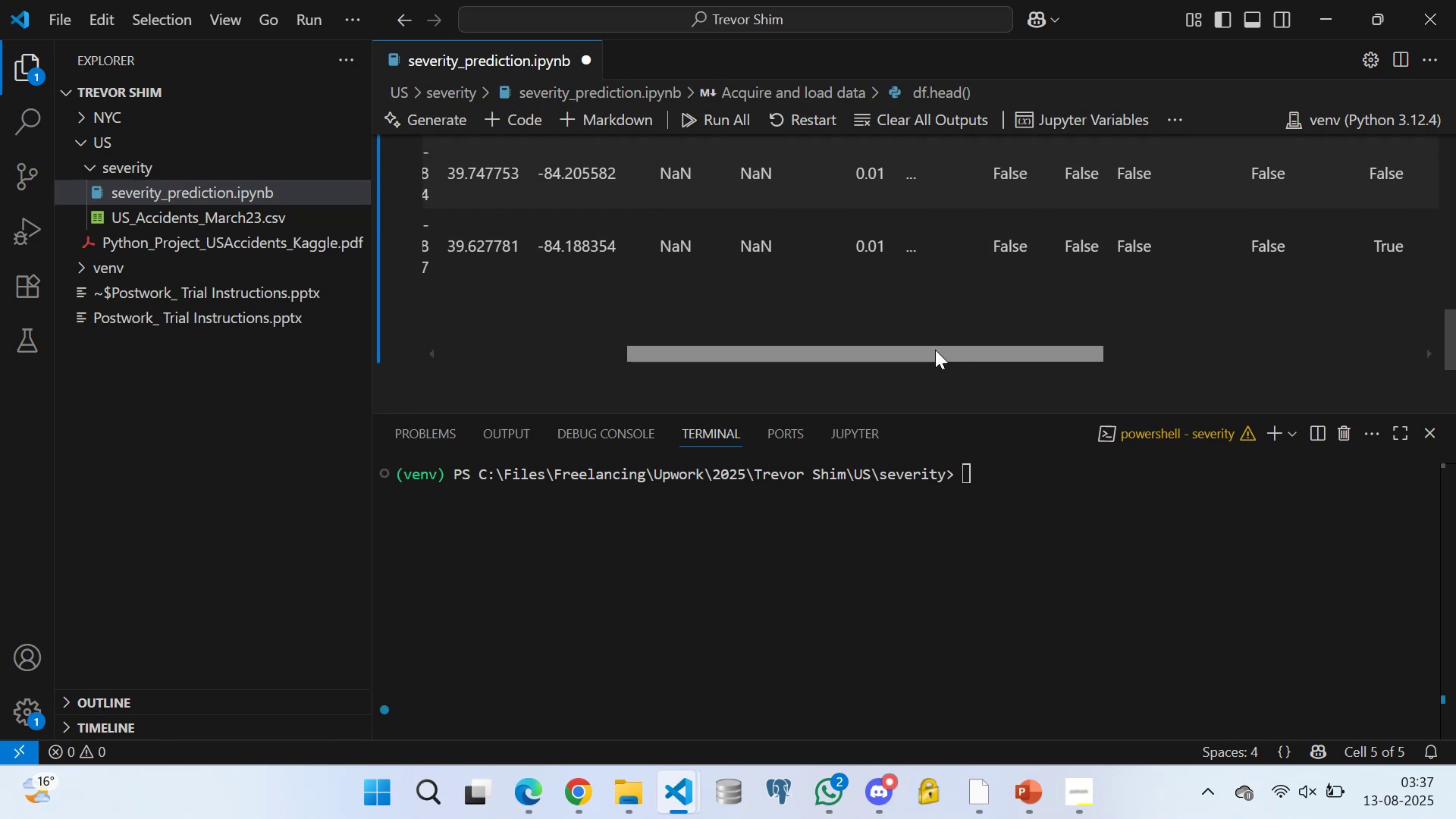 
left_click_drag(start_coordinate=[934, 350], to_coordinate=[1320, 339])
 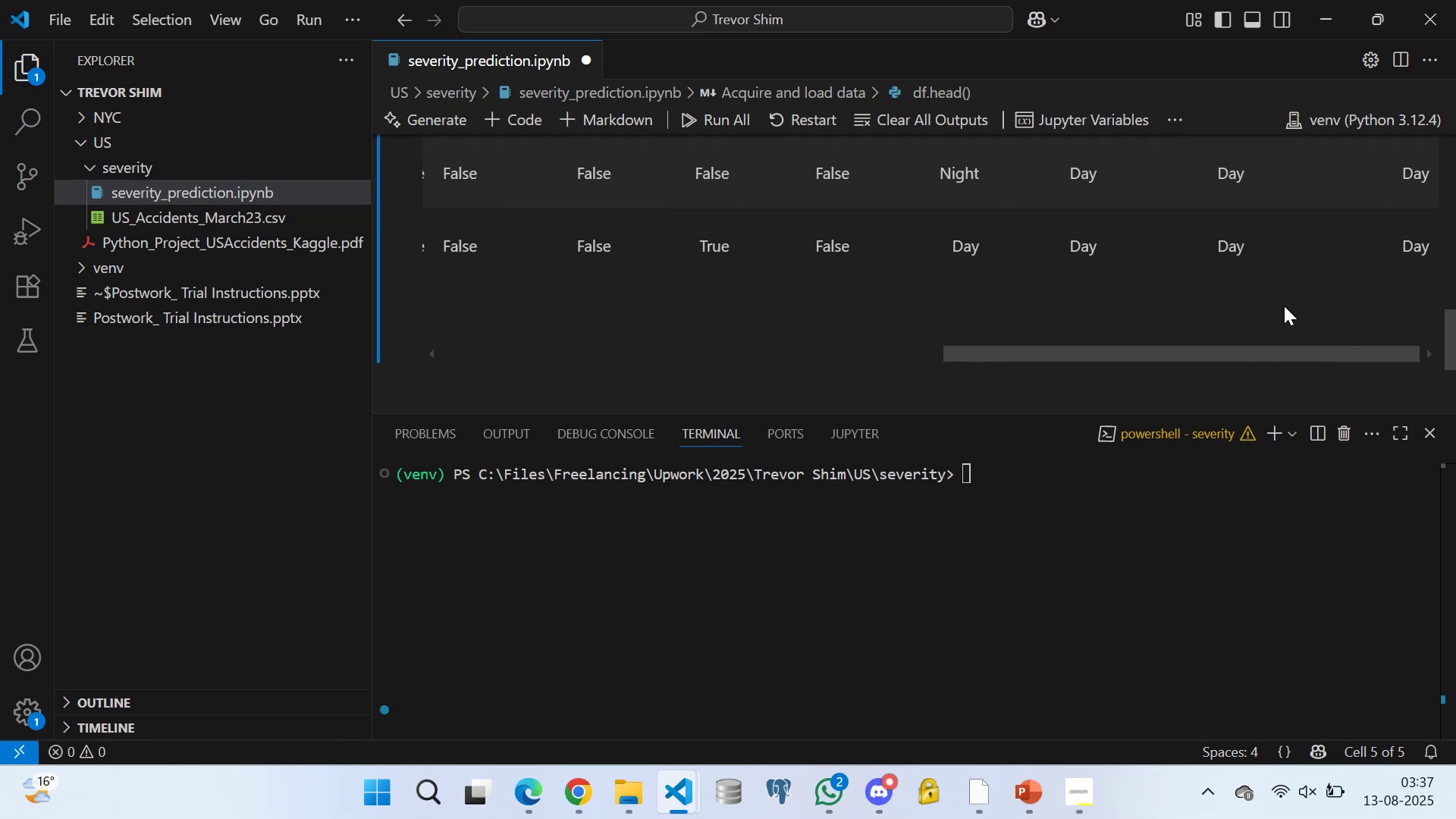 
scroll: coordinate [1185, 315], scroll_direction: up, amount: 9.0
 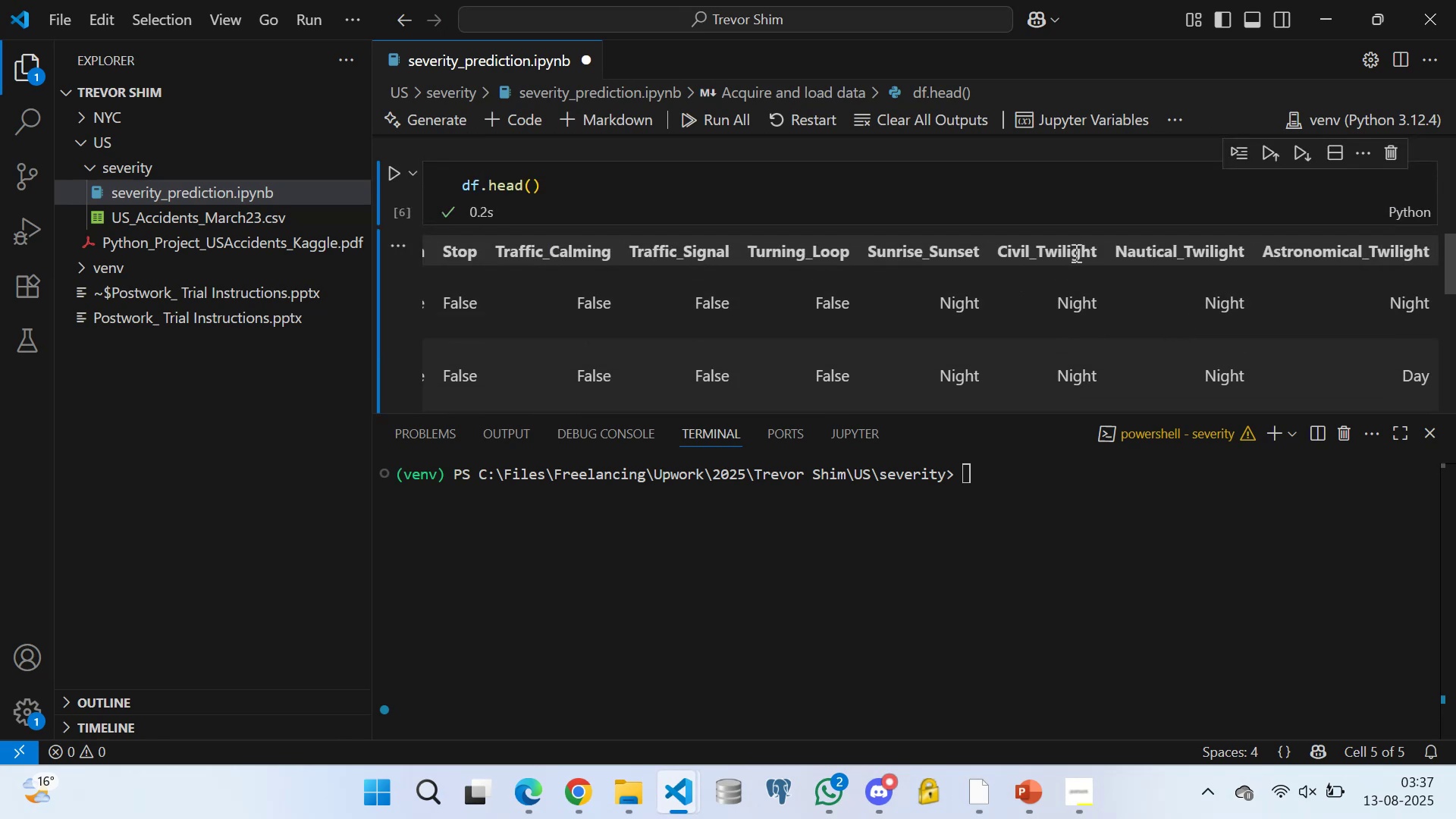 
scroll: coordinate [1232, 265], scroll_direction: down, amount: 3.0
 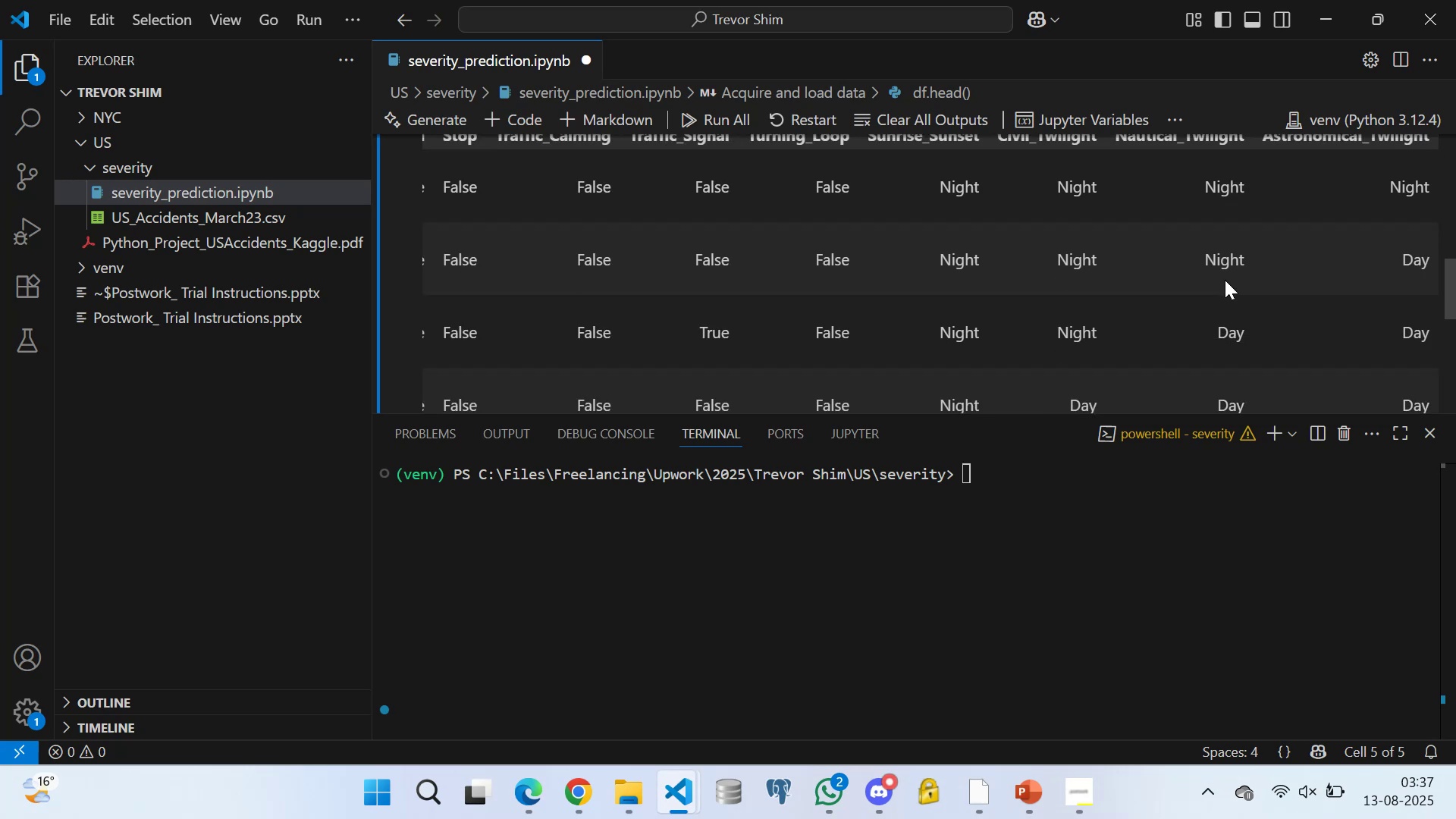 
scroll: coordinate [1219, 284], scroll_direction: up, amount: 2.0
 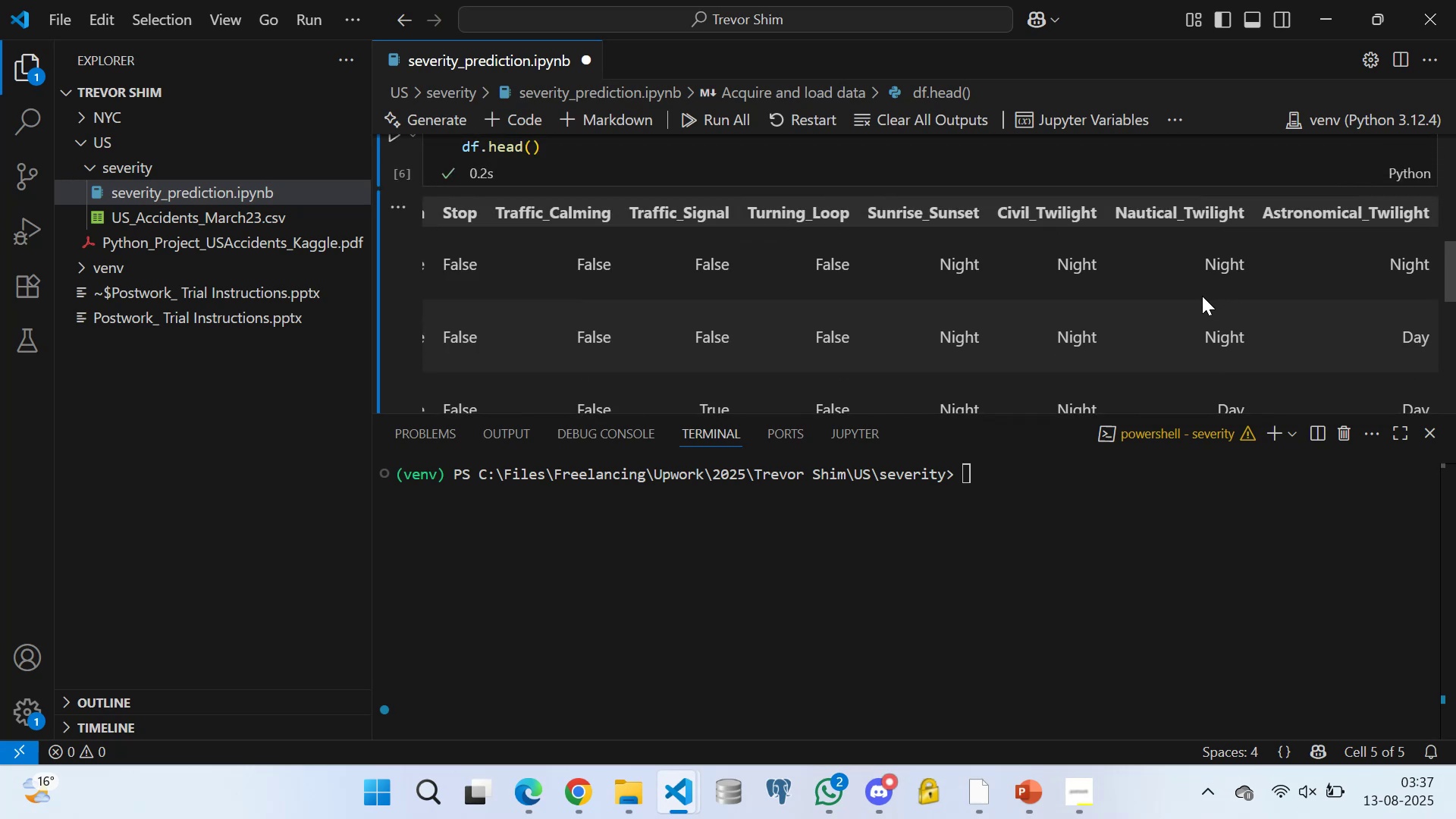 
scroll: coordinate [1172, 352], scroll_direction: down, amount: 7.0
 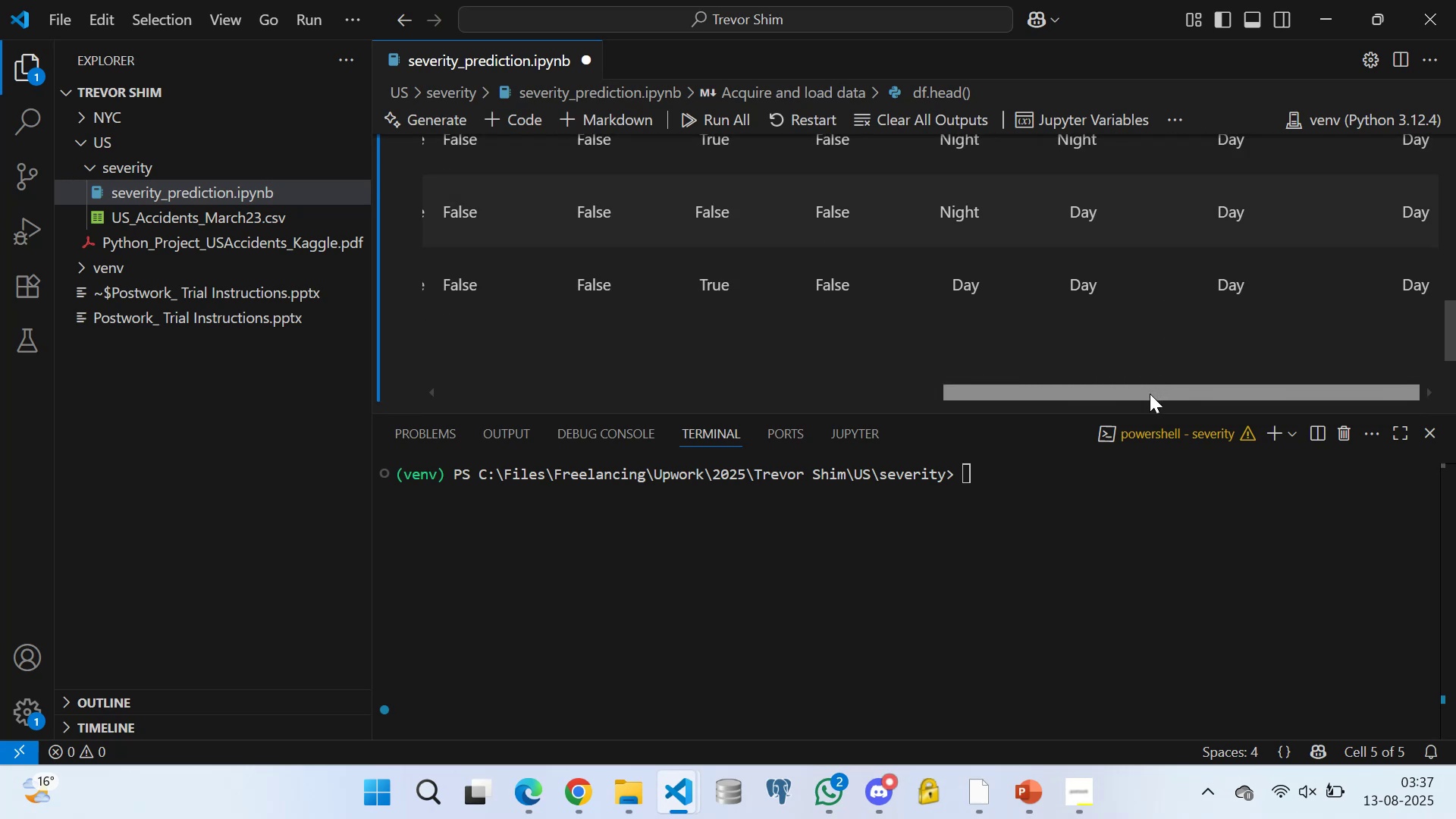 
left_click_drag(start_coordinate=[1147, 388], to_coordinate=[1197, 386])
 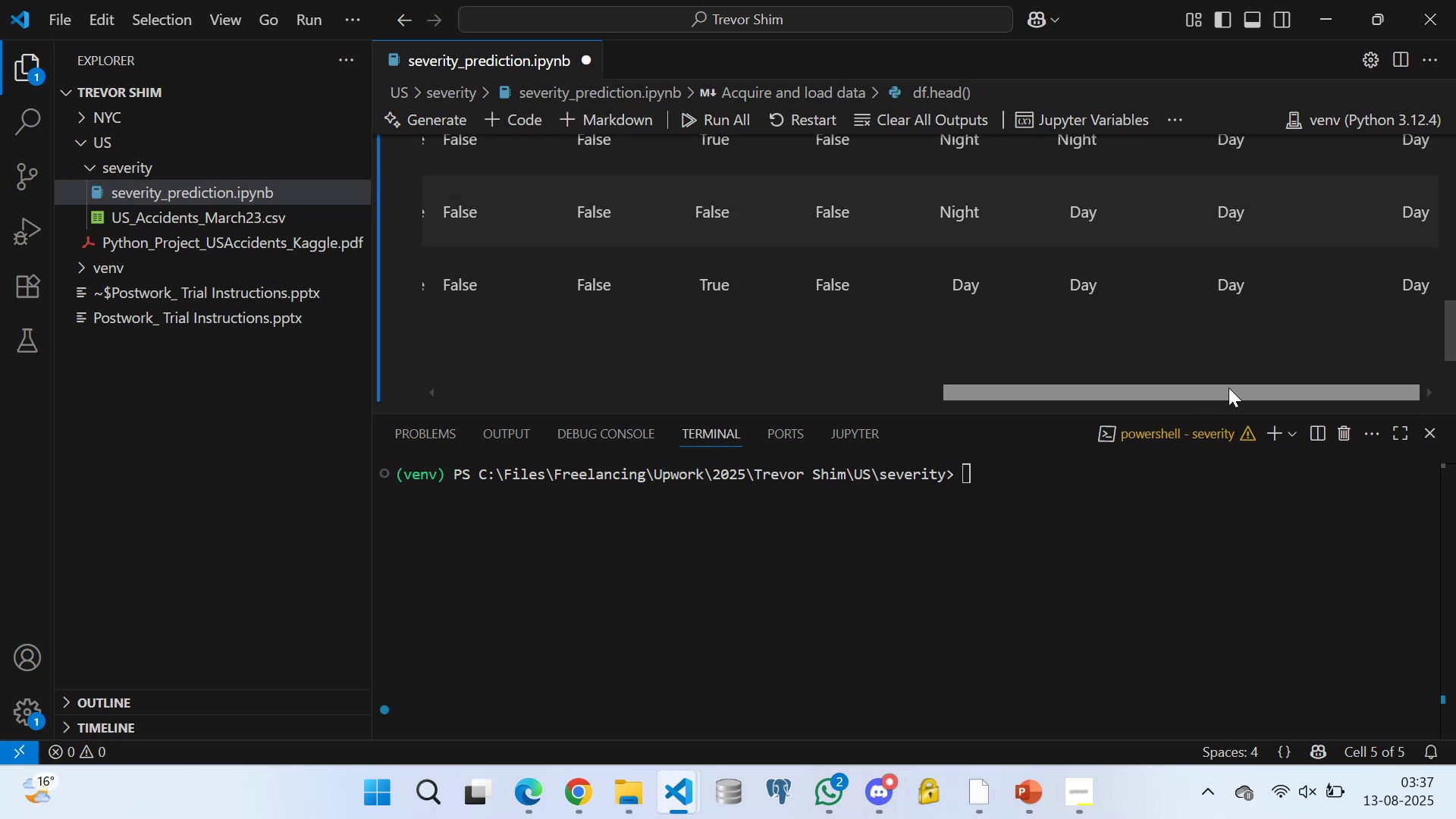 
left_click_drag(start_coordinate=[1229, 388], to_coordinate=[651, 394])
 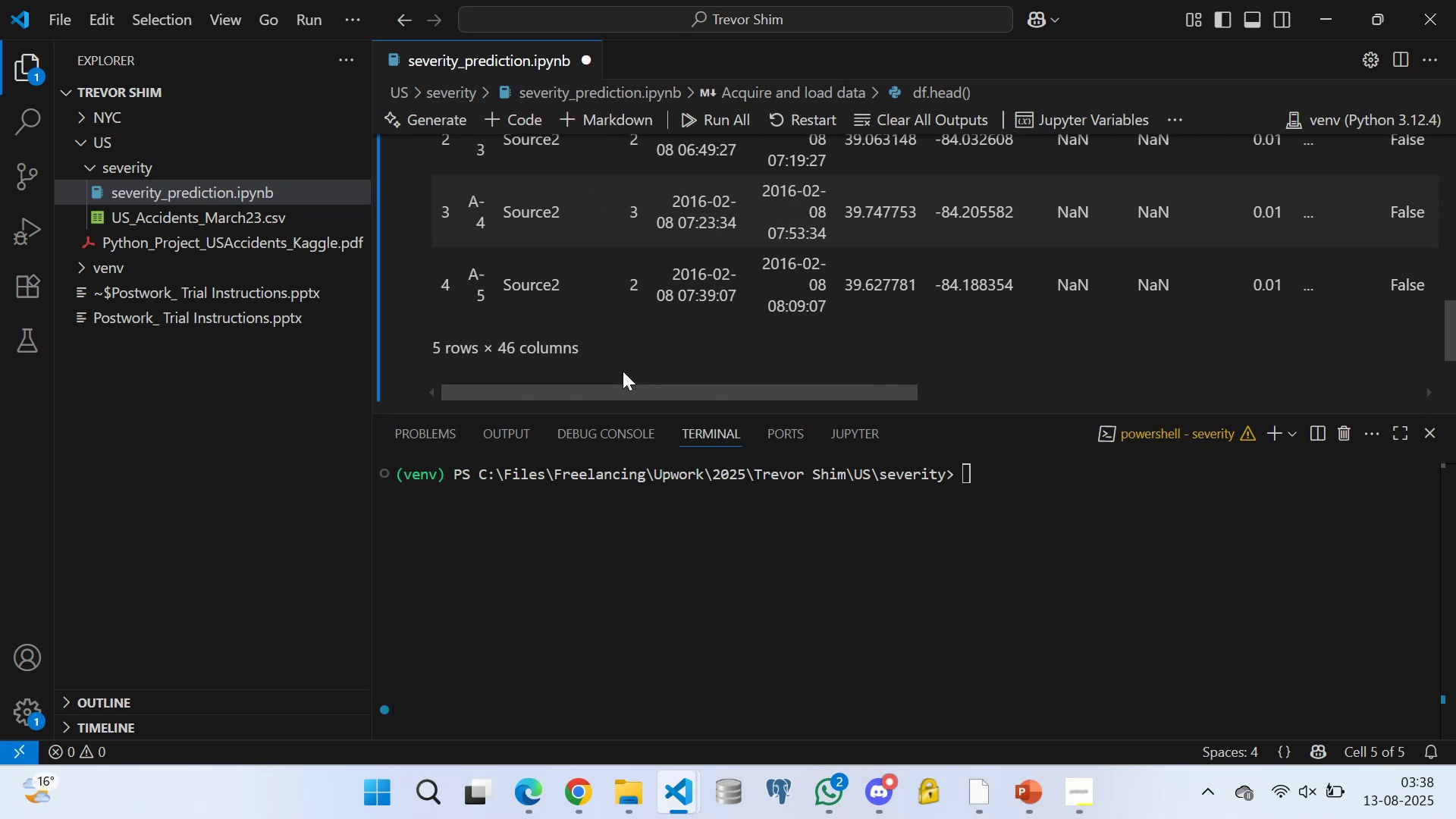 
scroll: coordinate [642, 296], scroll_direction: up, amount: 12.0
 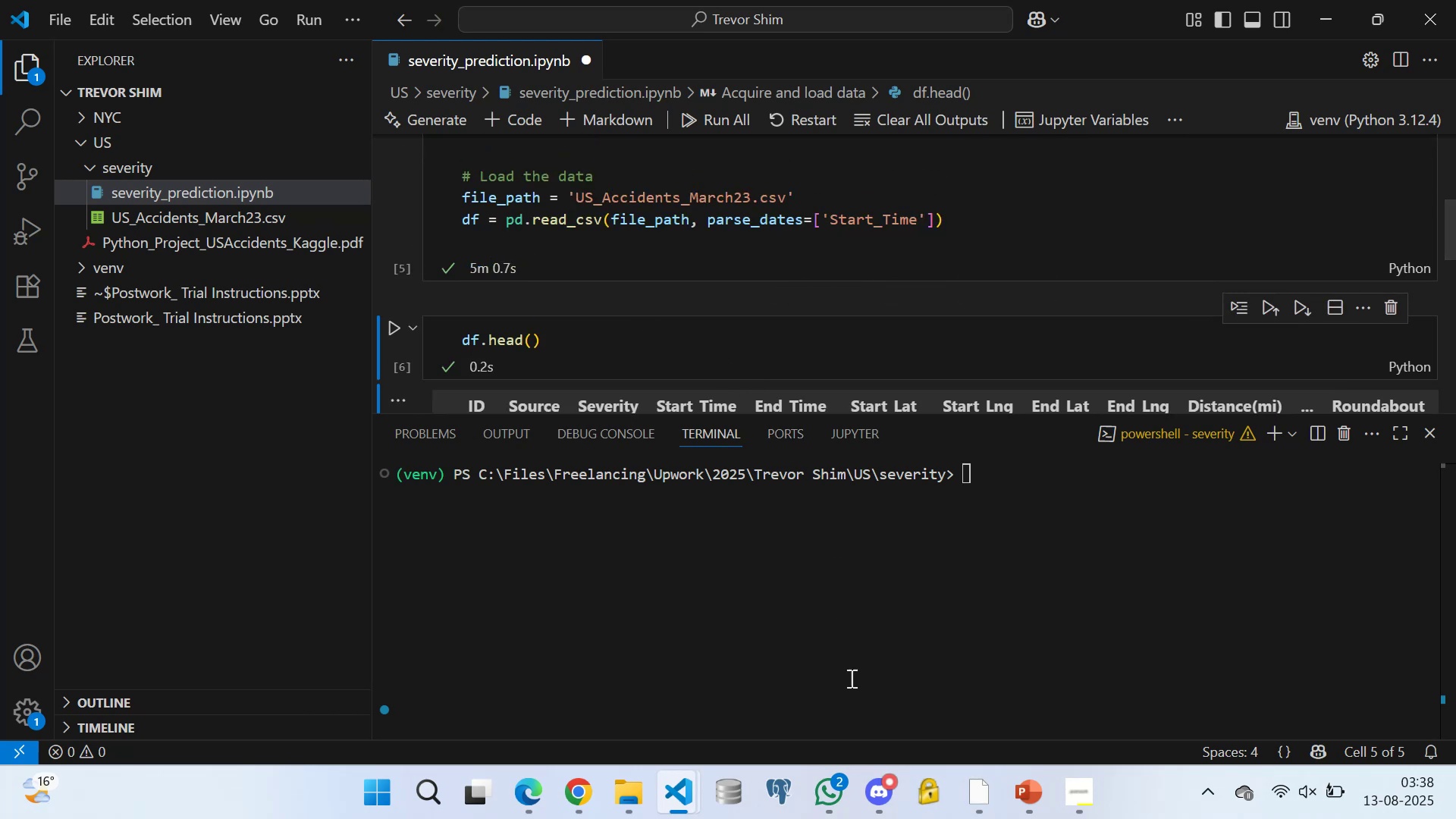 
left_click([976, 793])
 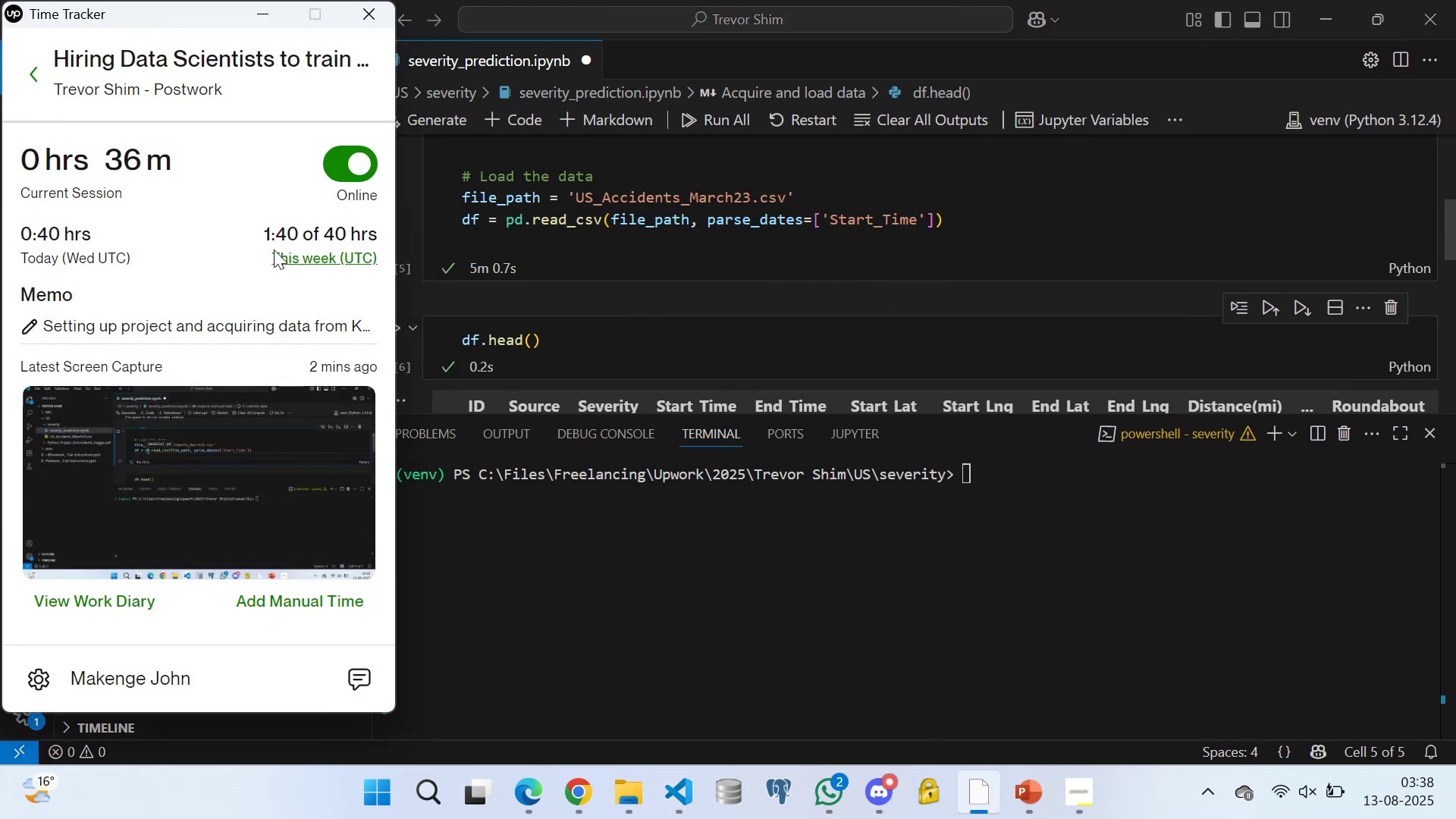 
scroll: coordinate [112, 316], scroll_direction: down, amount: 3.0
 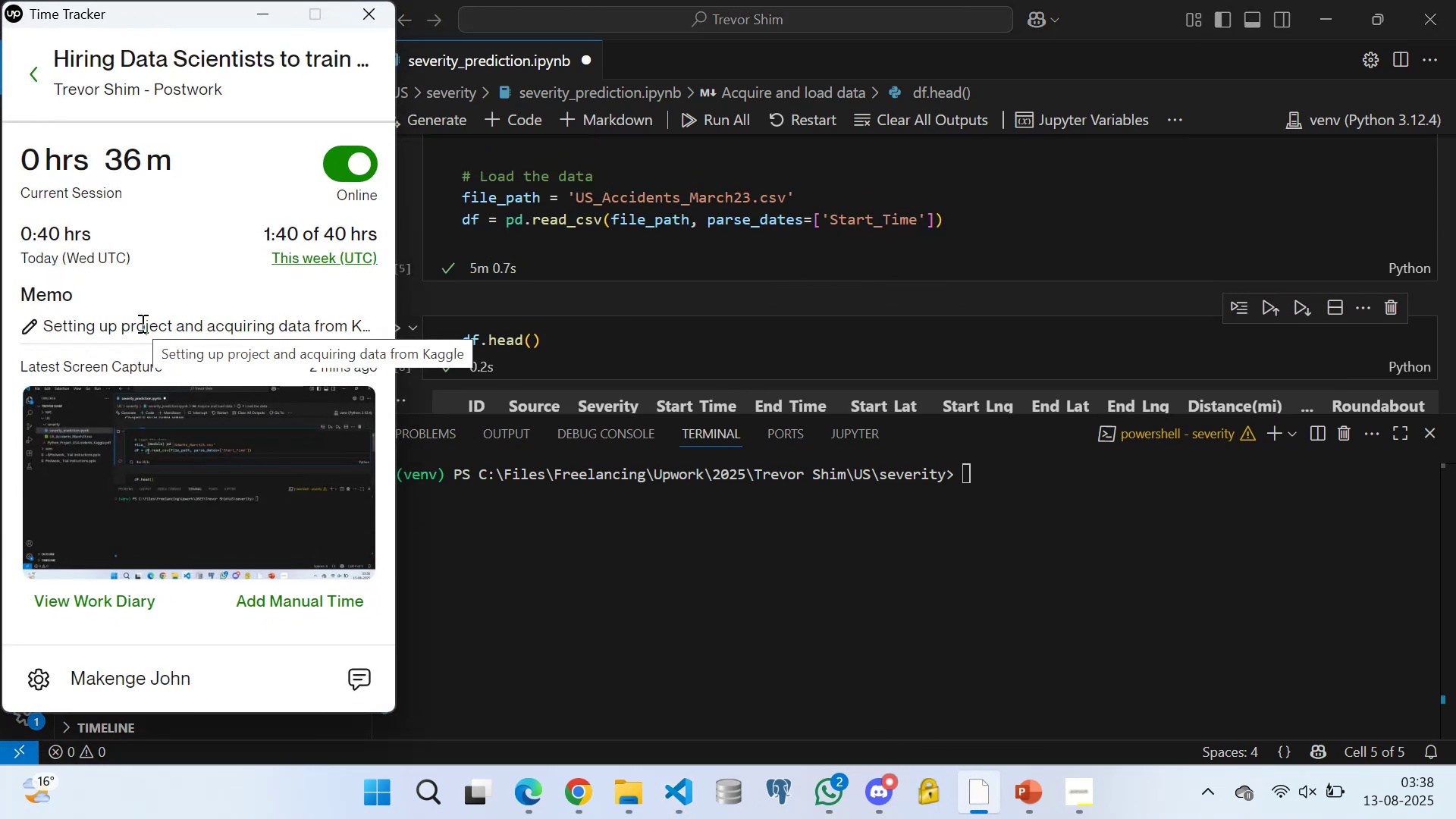 
left_click([141, 323])
 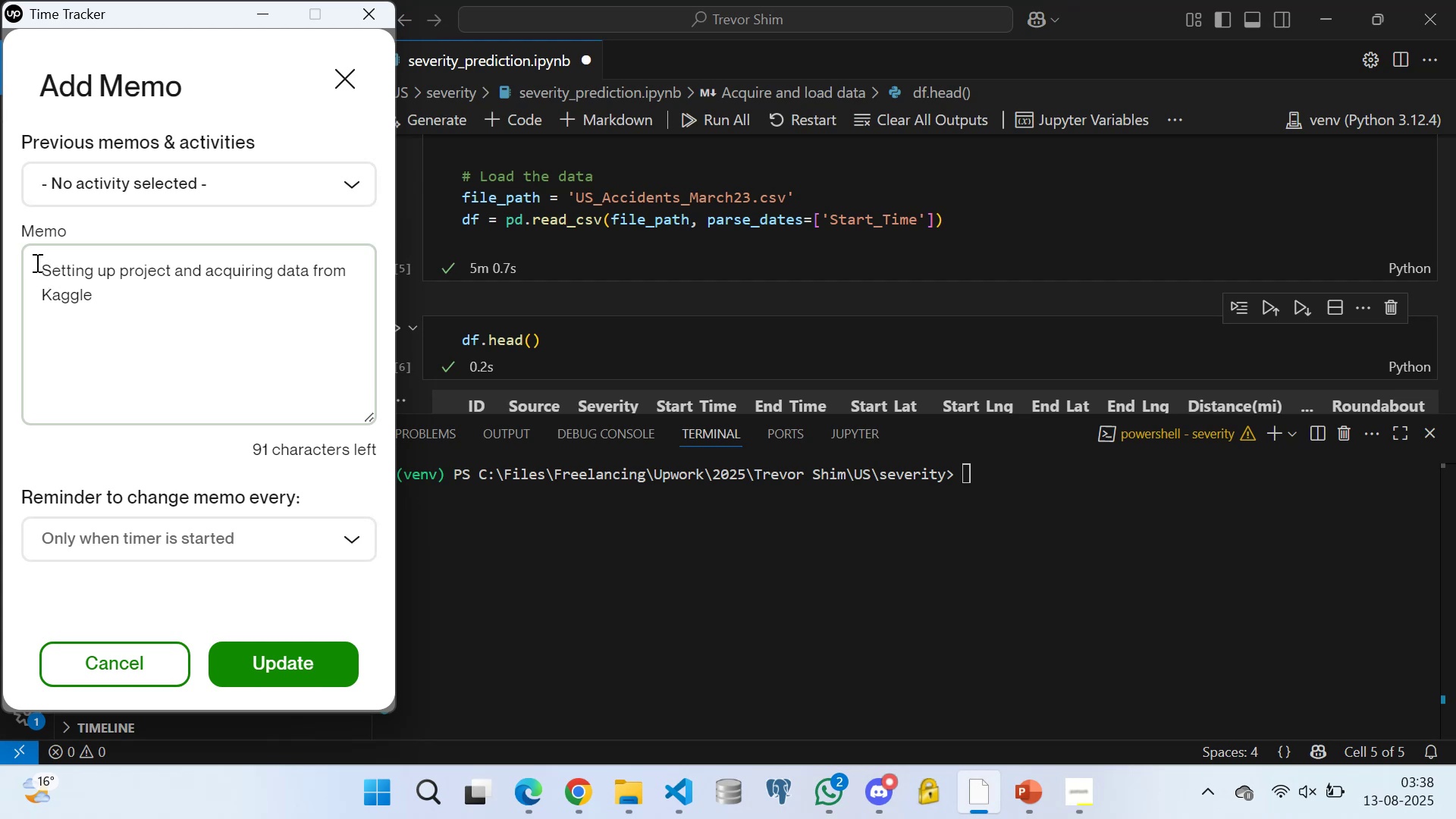 
left_click_drag(start_coordinate=[42, 268], to_coordinate=[99, 297])
 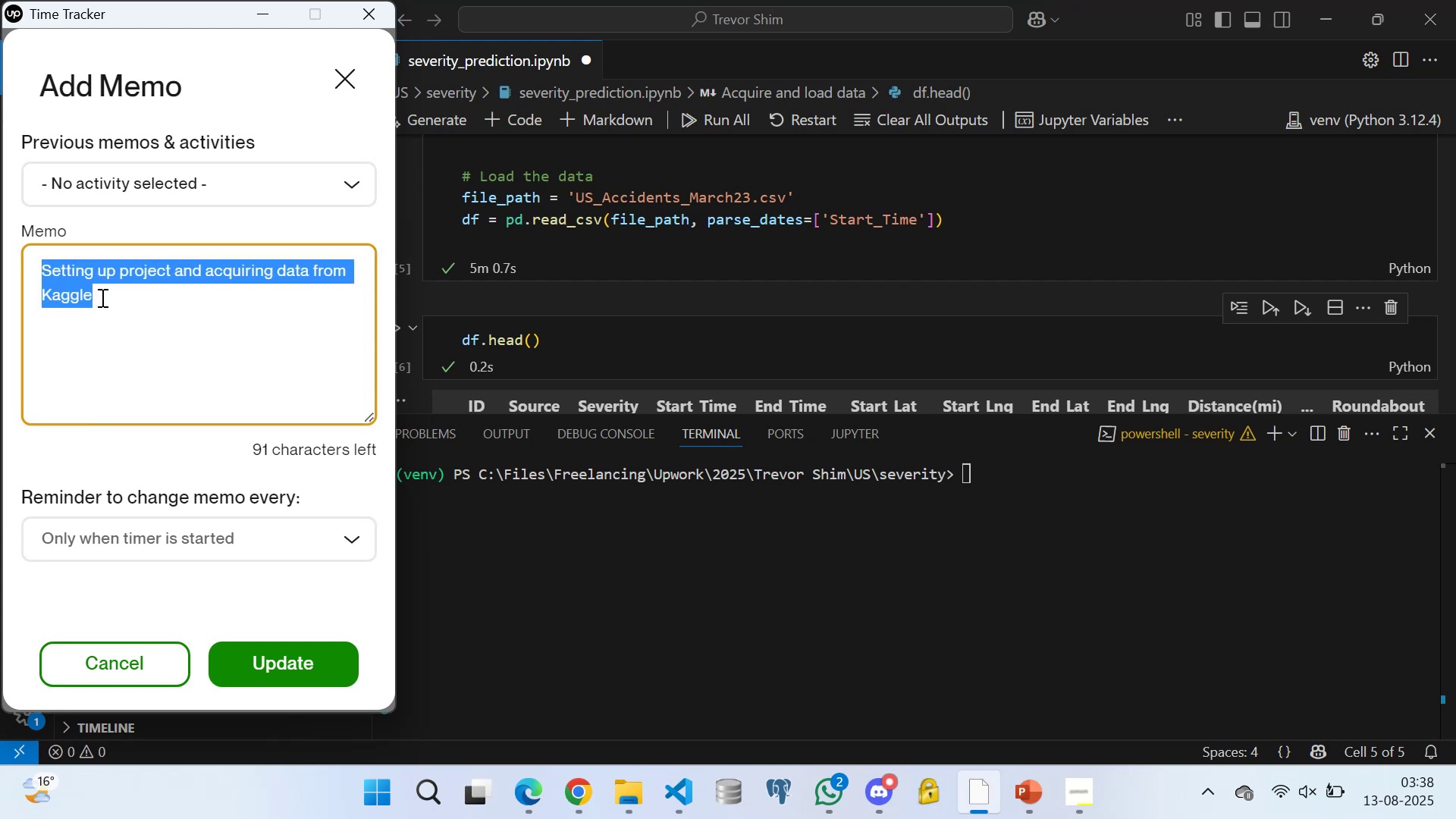 
type(Understanding the data)
 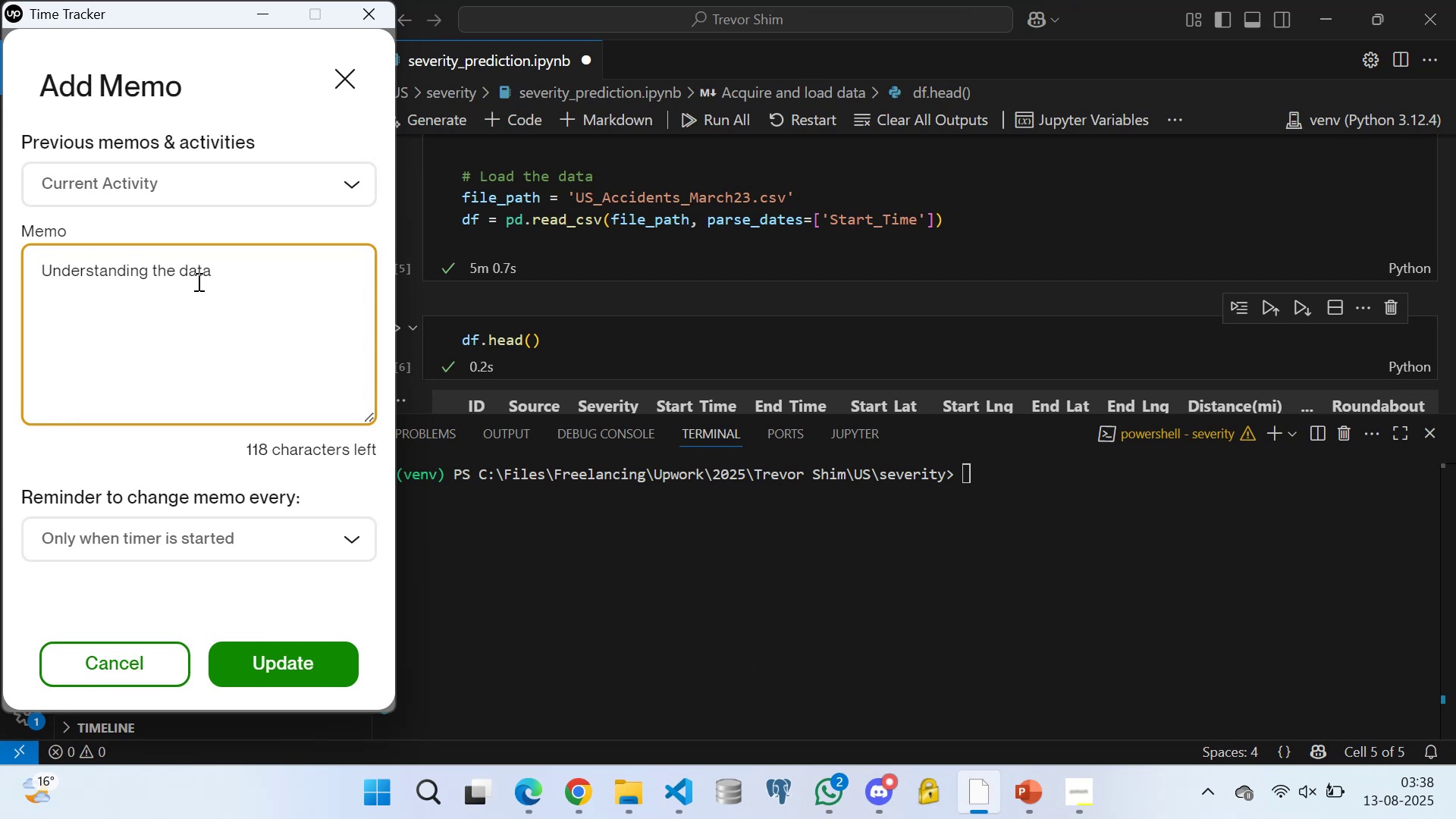 
left_click([180, 263])
 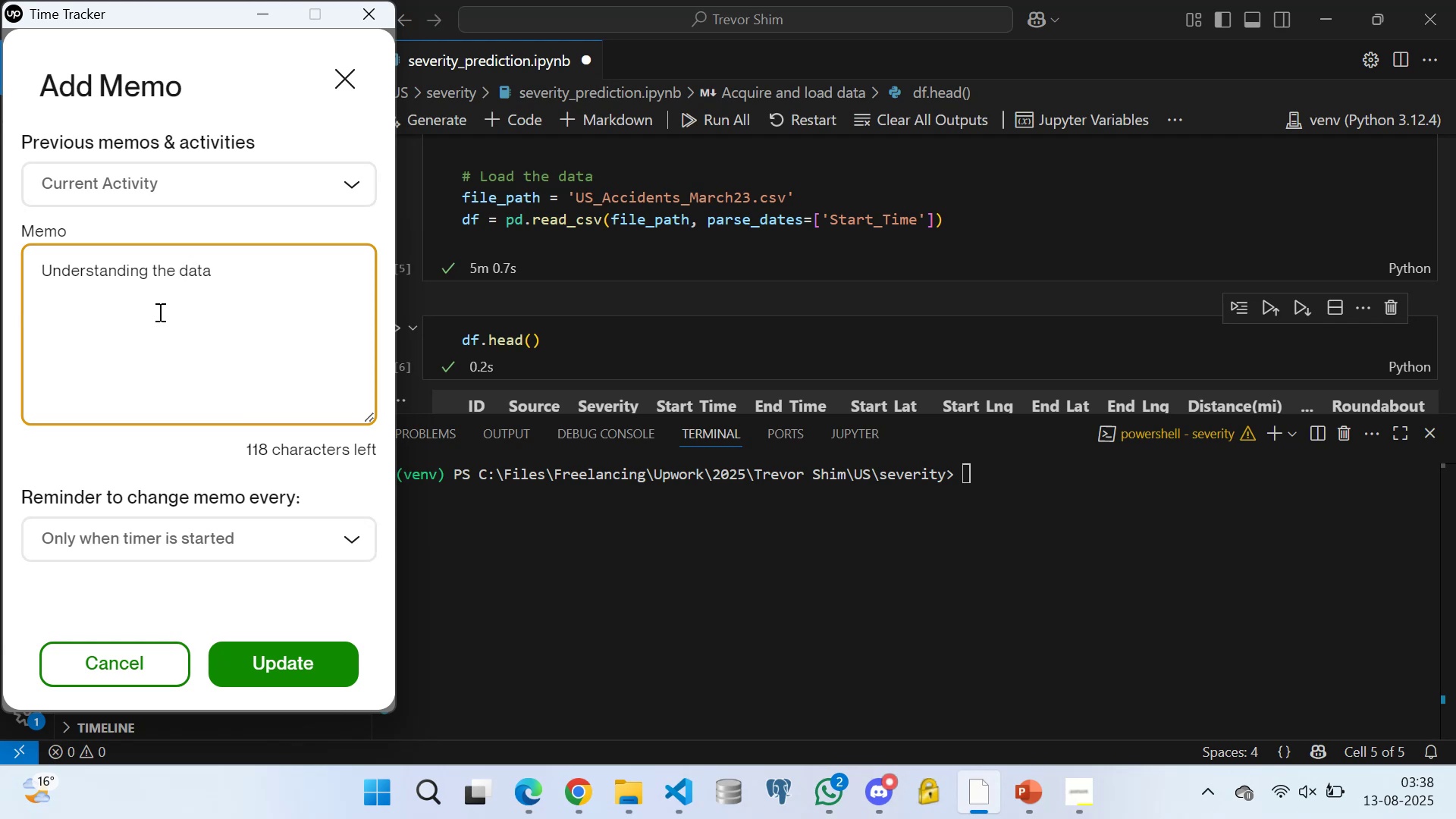 
type(accident )
 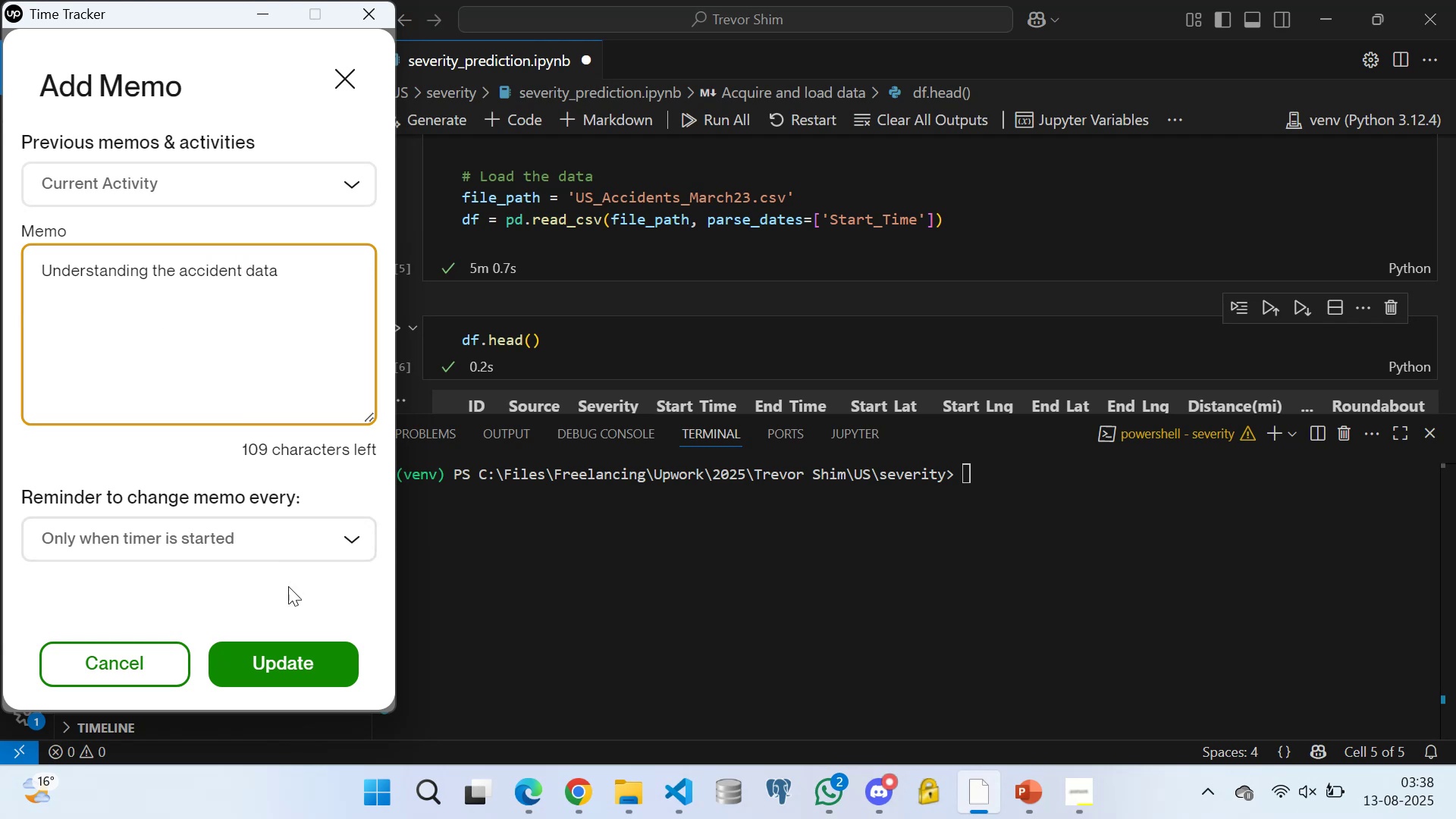 
left_click([279, 660])
 